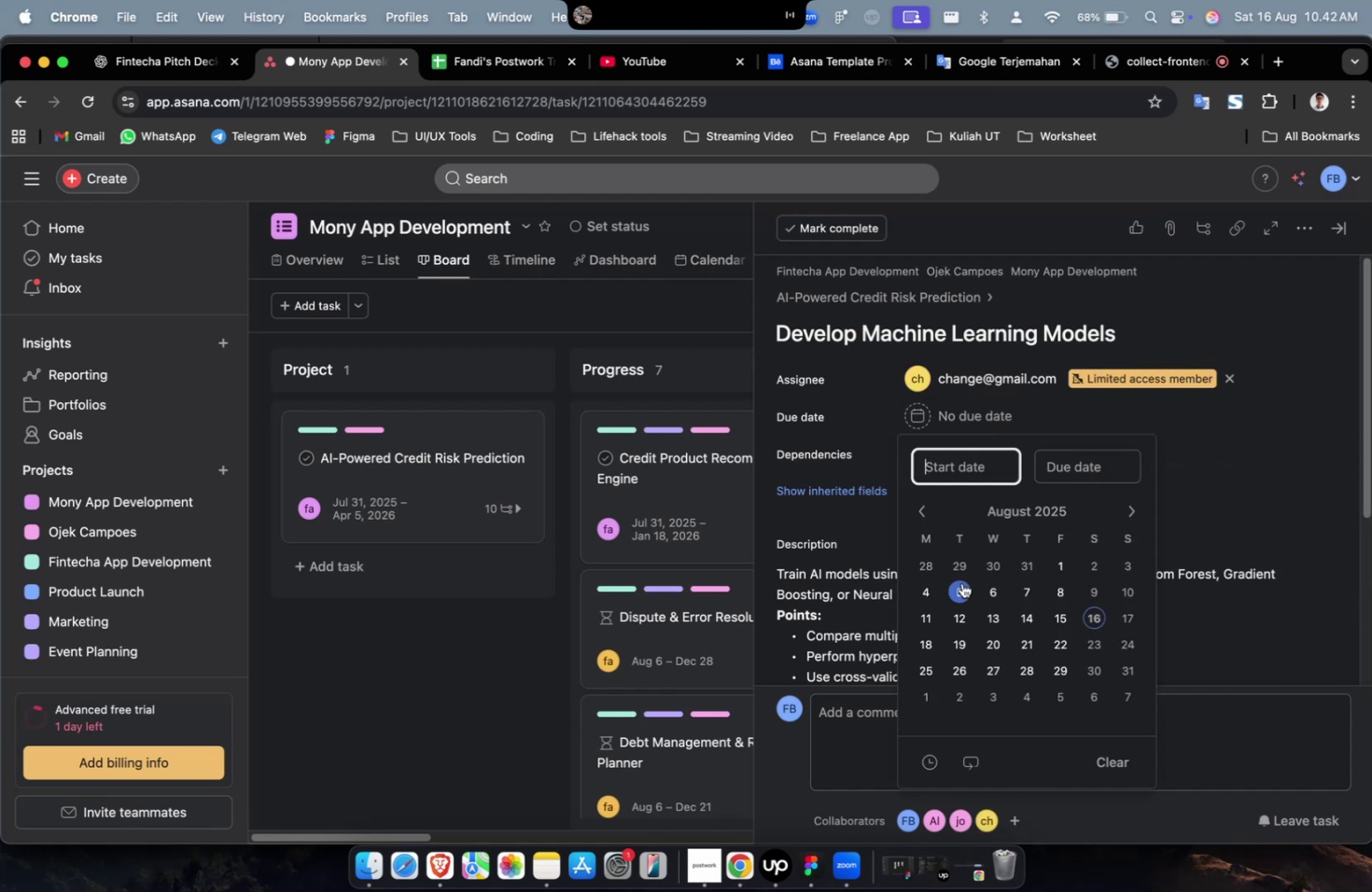 
triple_click([960, 585])
 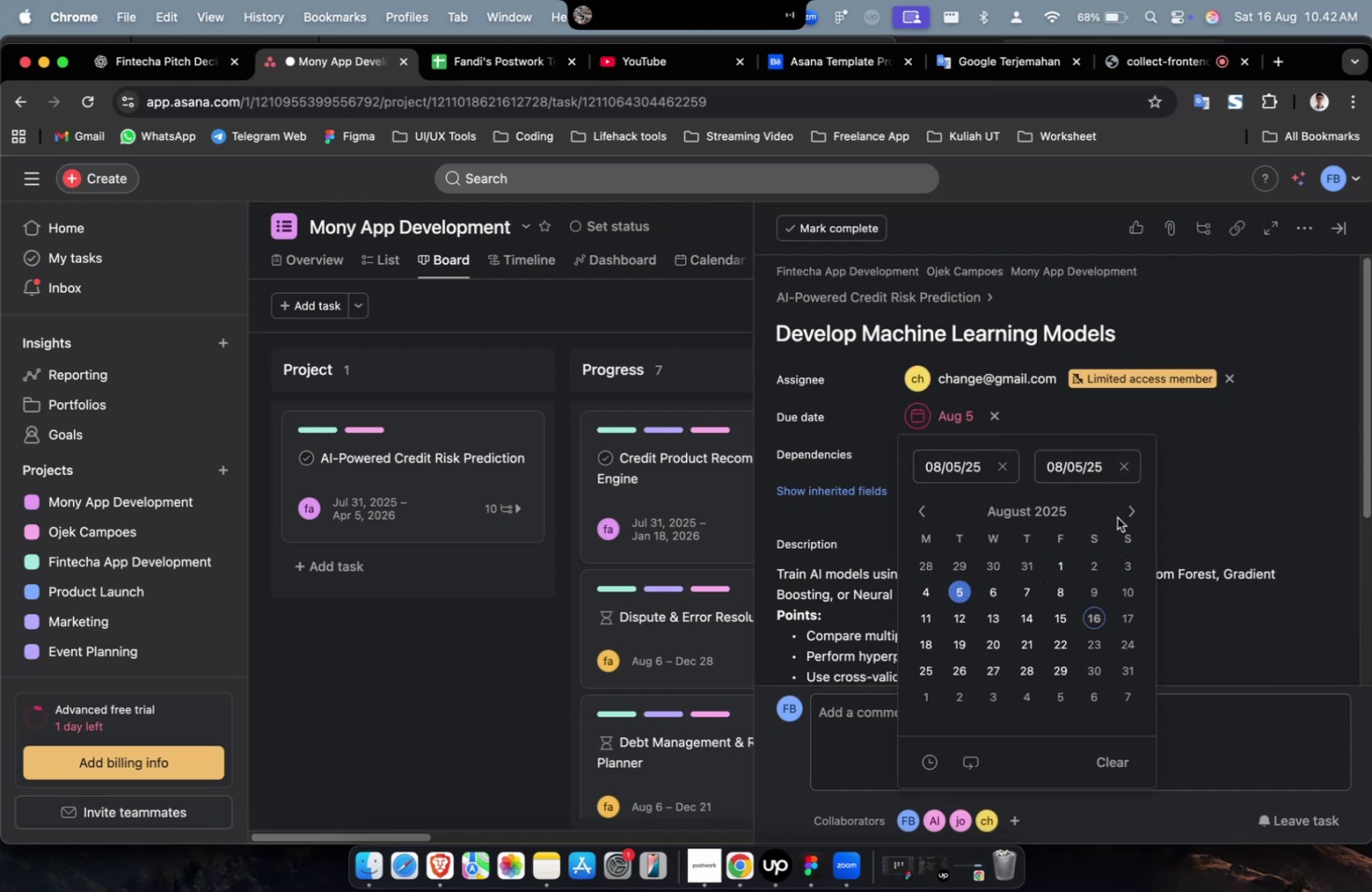 
triple_click([1122, 514])
 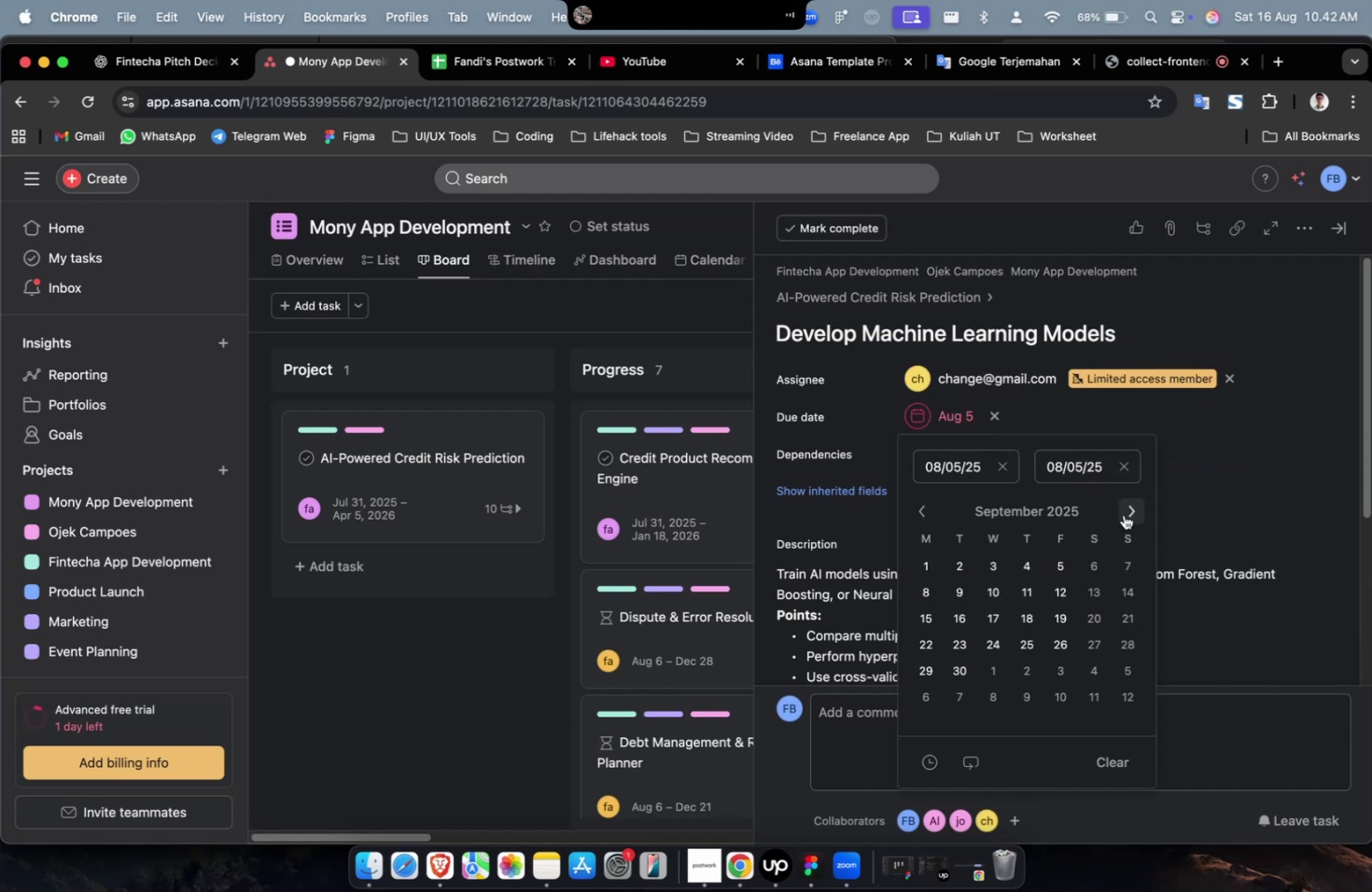 
triple_click([1123, 514])
 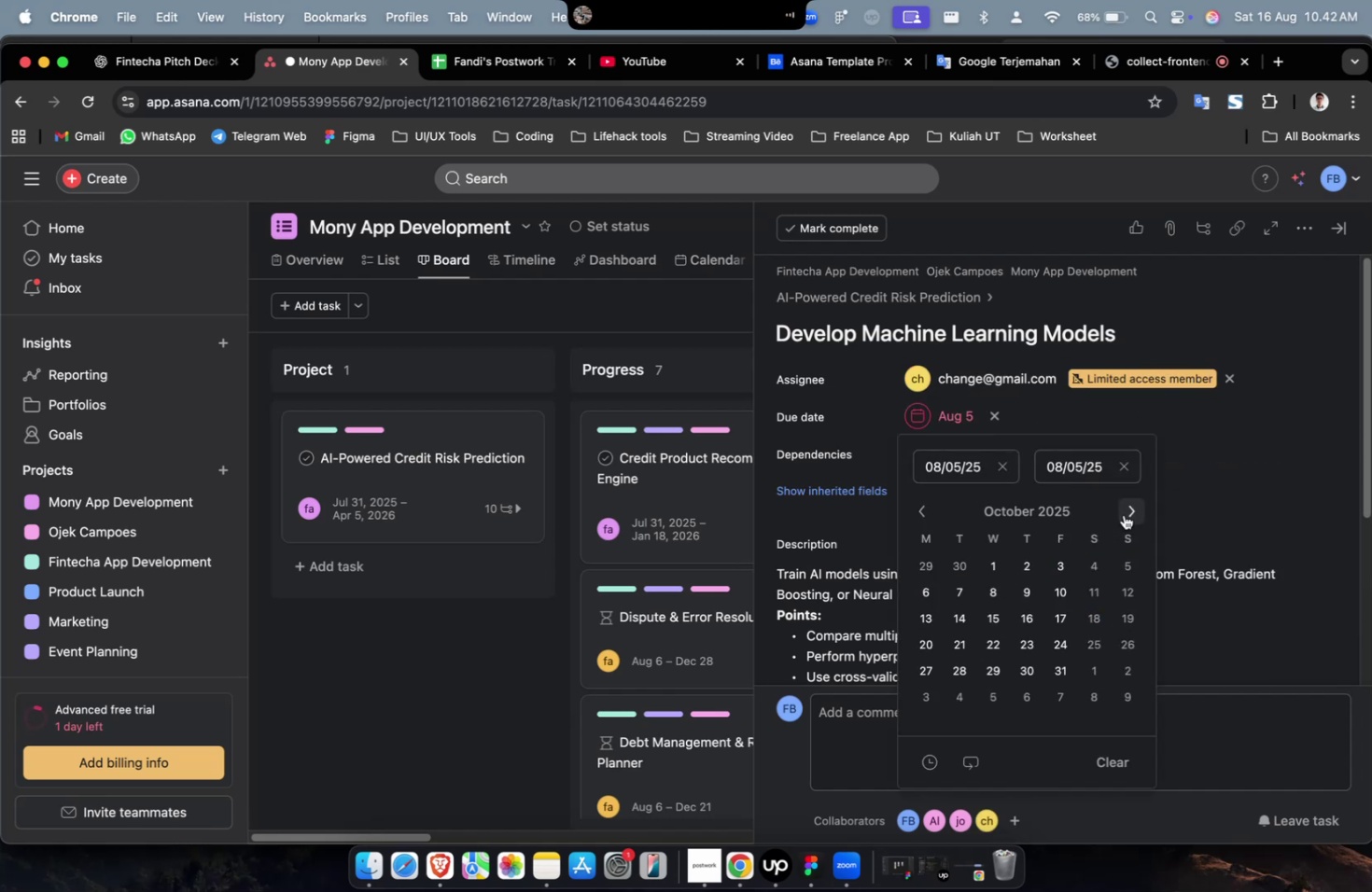 
triple_click([1123, 514])
 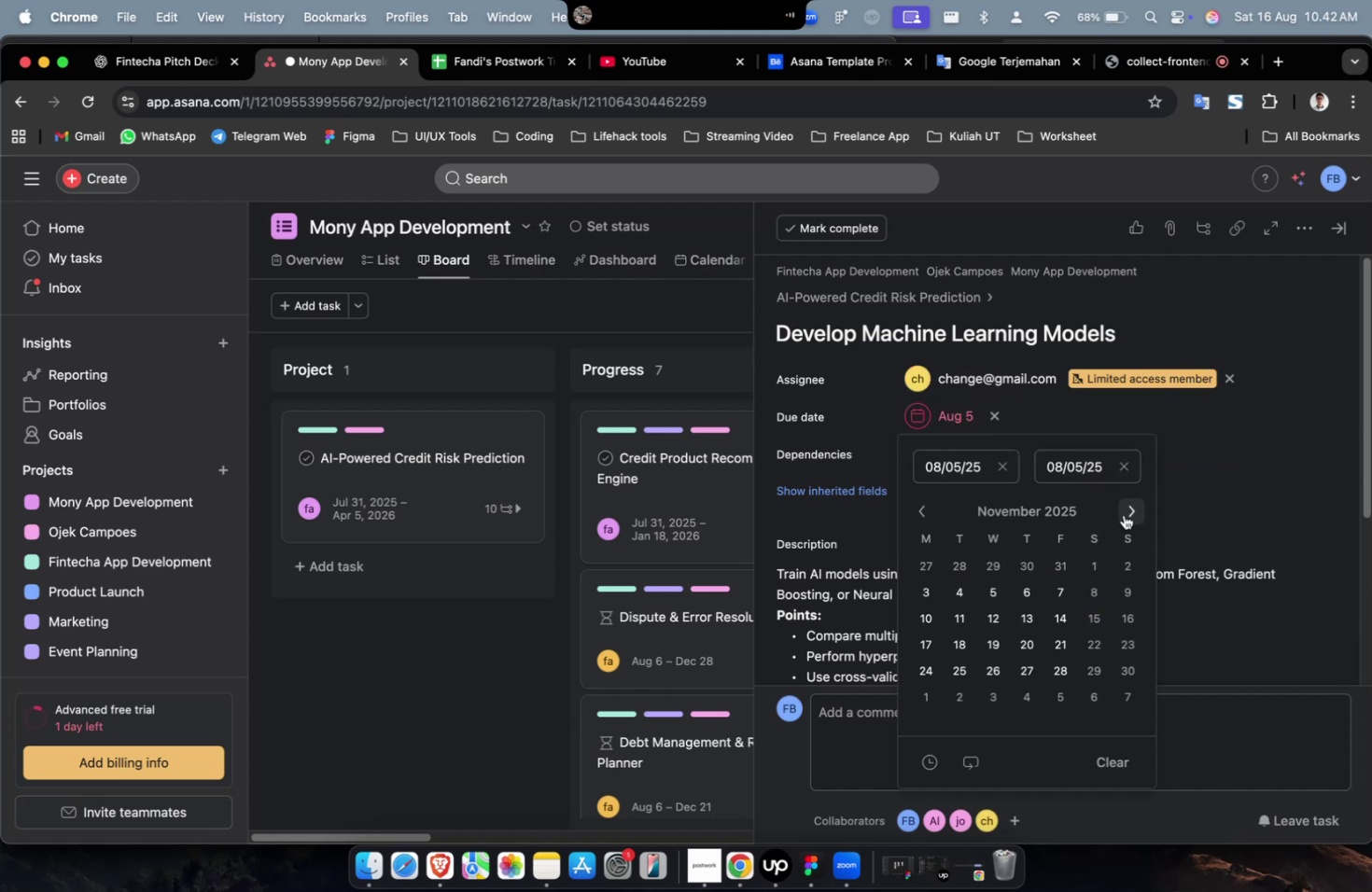 
triple_click([1123, 514])
 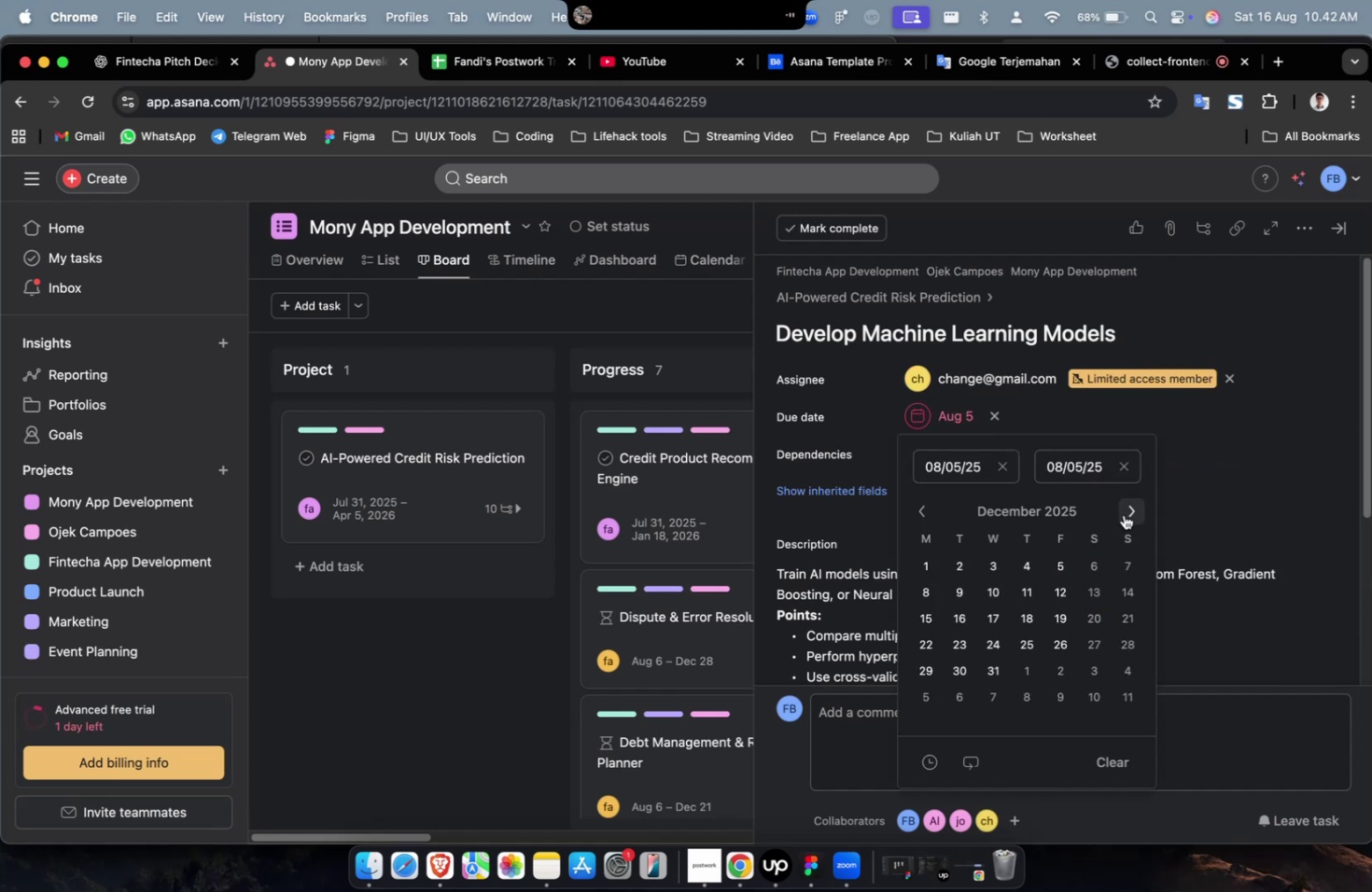 
triple_click([1123, 514])
 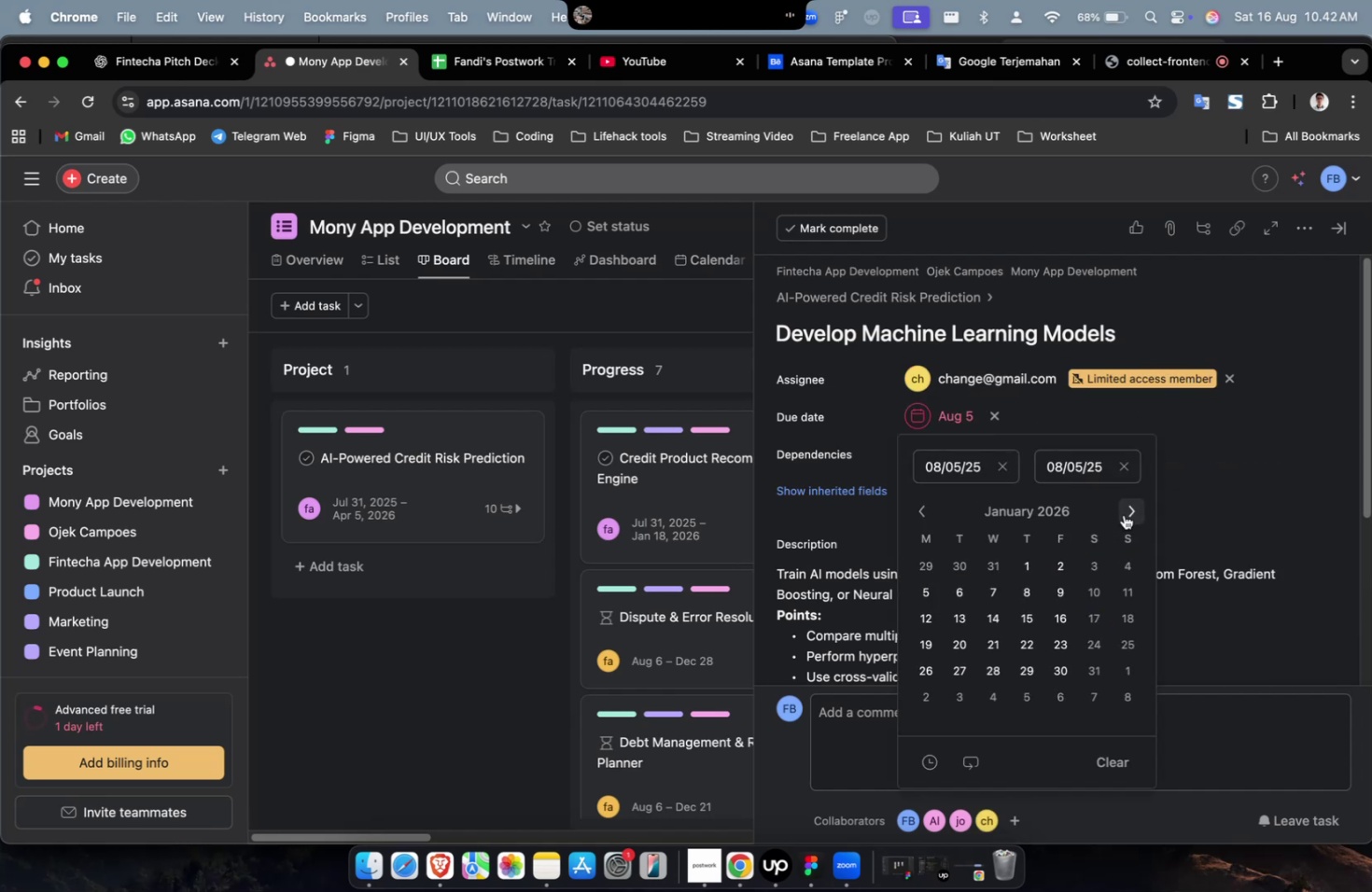 
triple_click([1123, 514])
 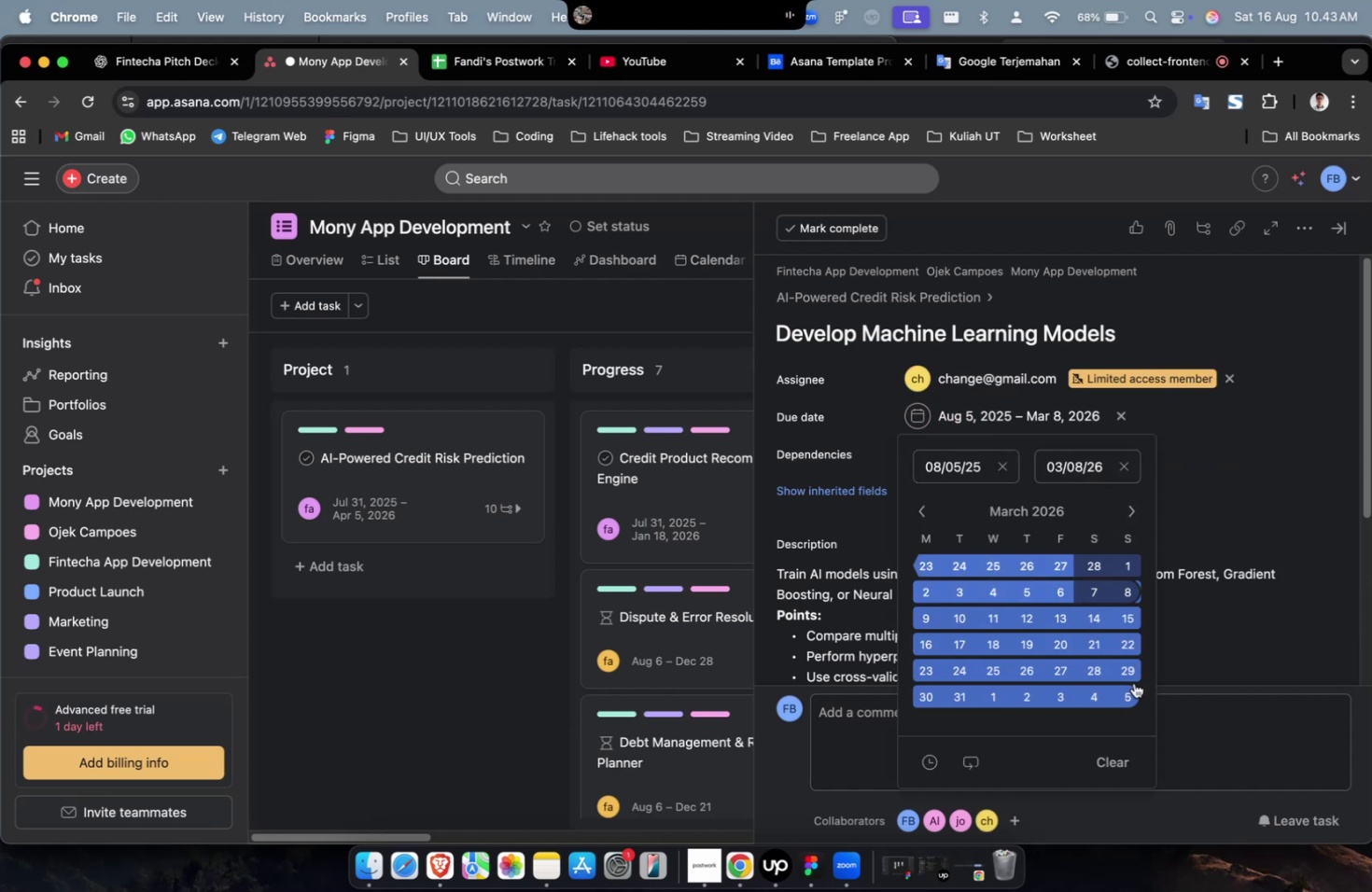 
double_click([1240, 480])
 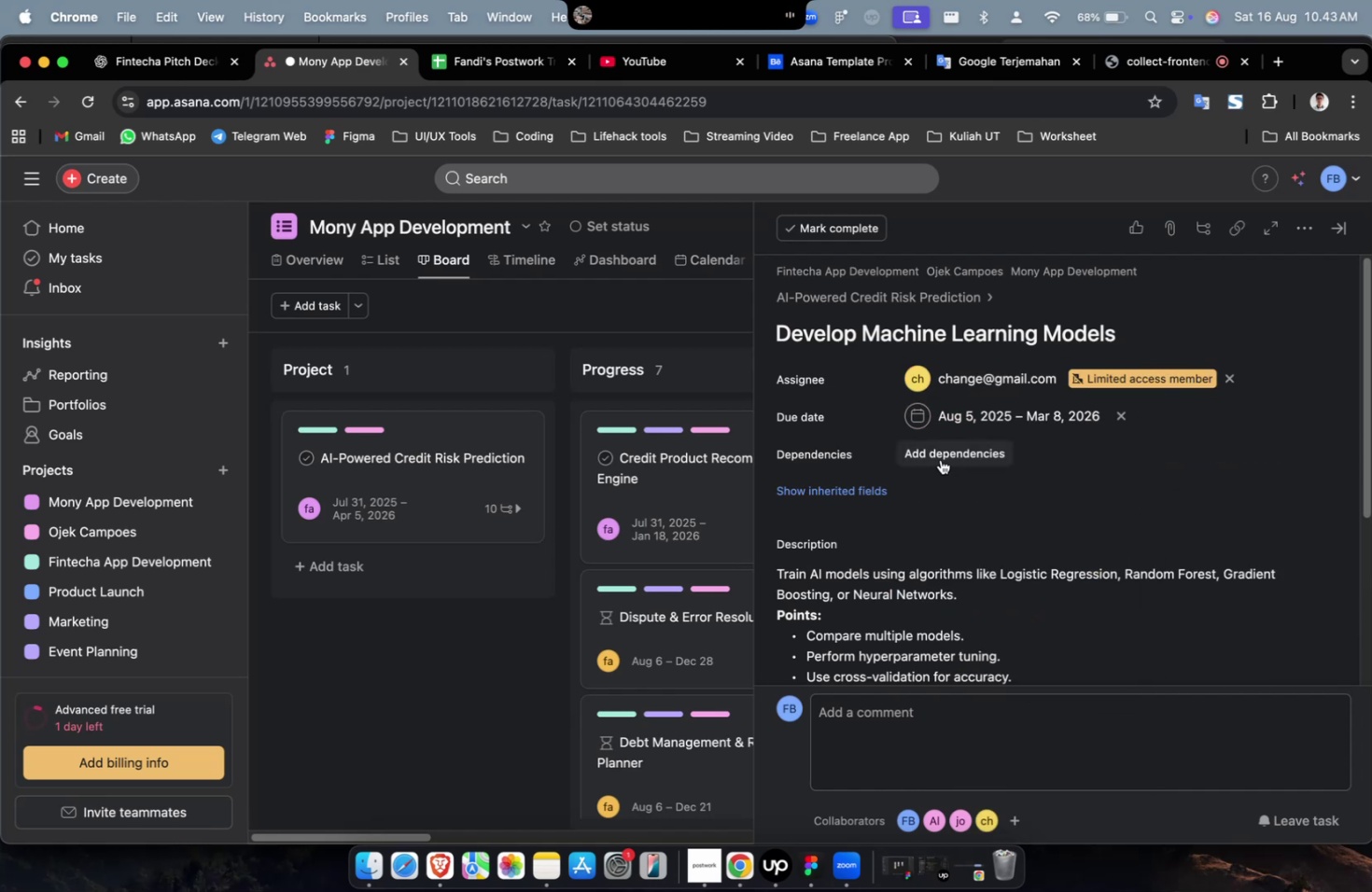 
triple_click([940, 458])
 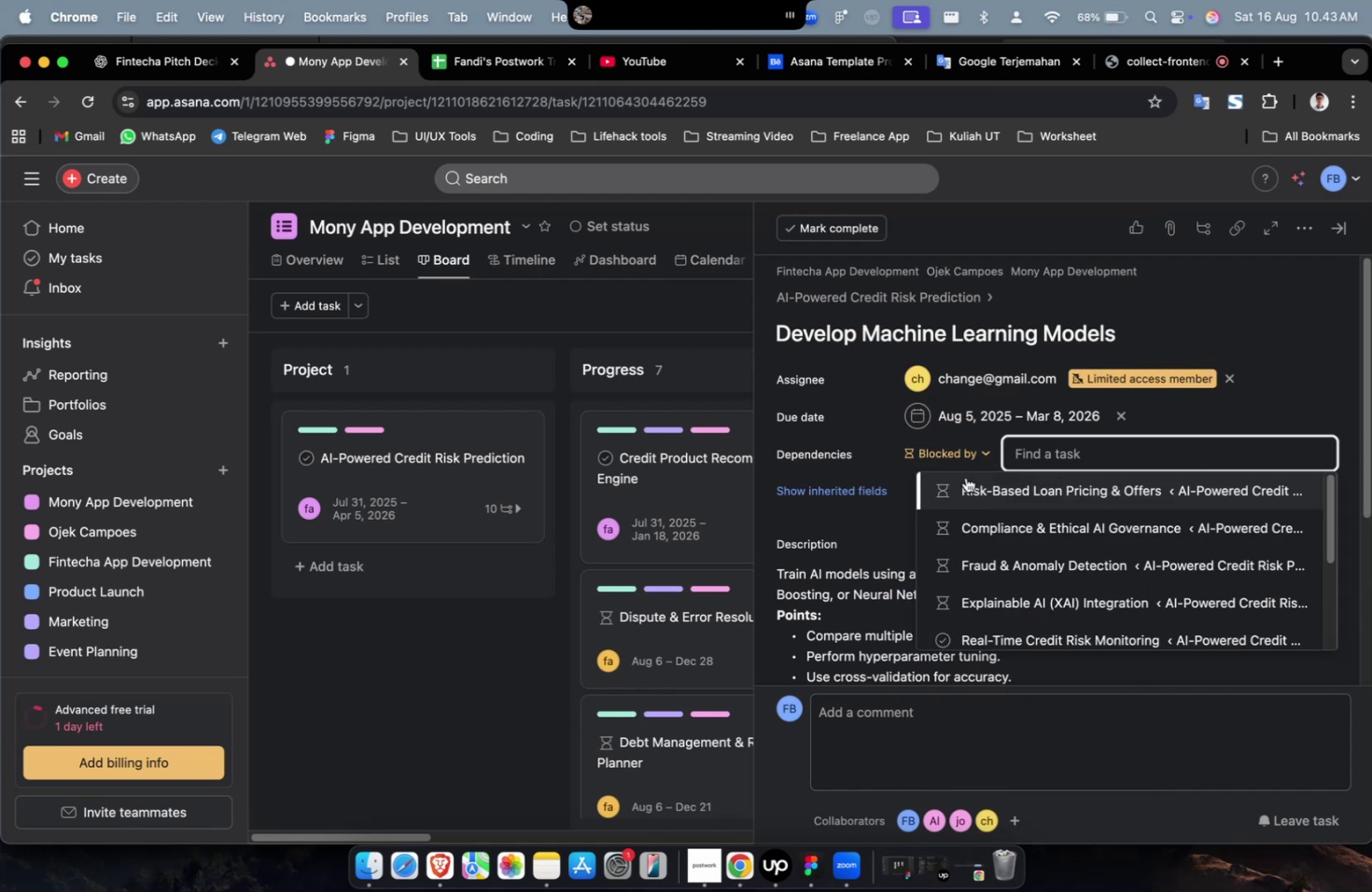 
triple_click([966, 478])
 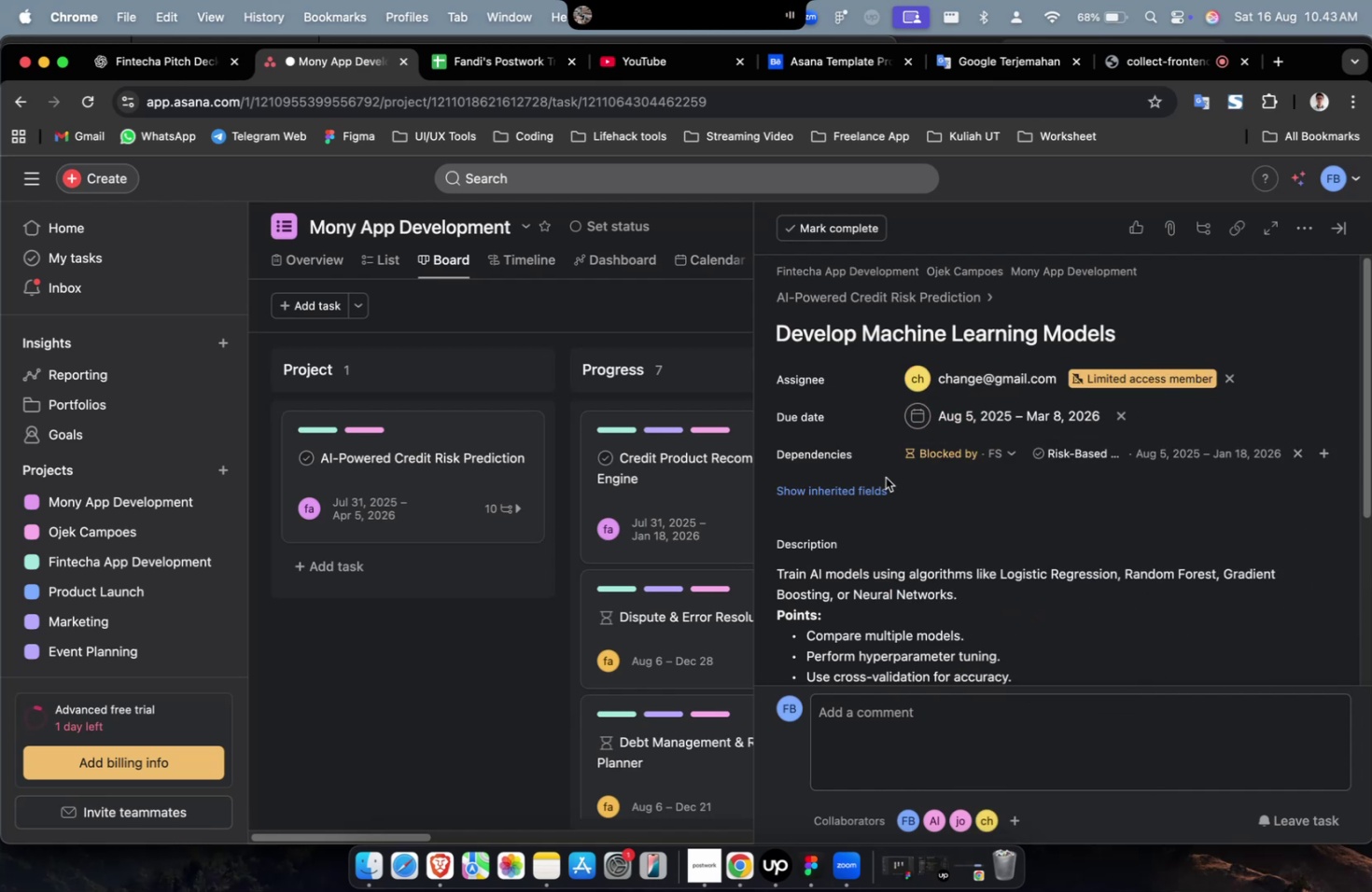 
triple_click([878, 477])
 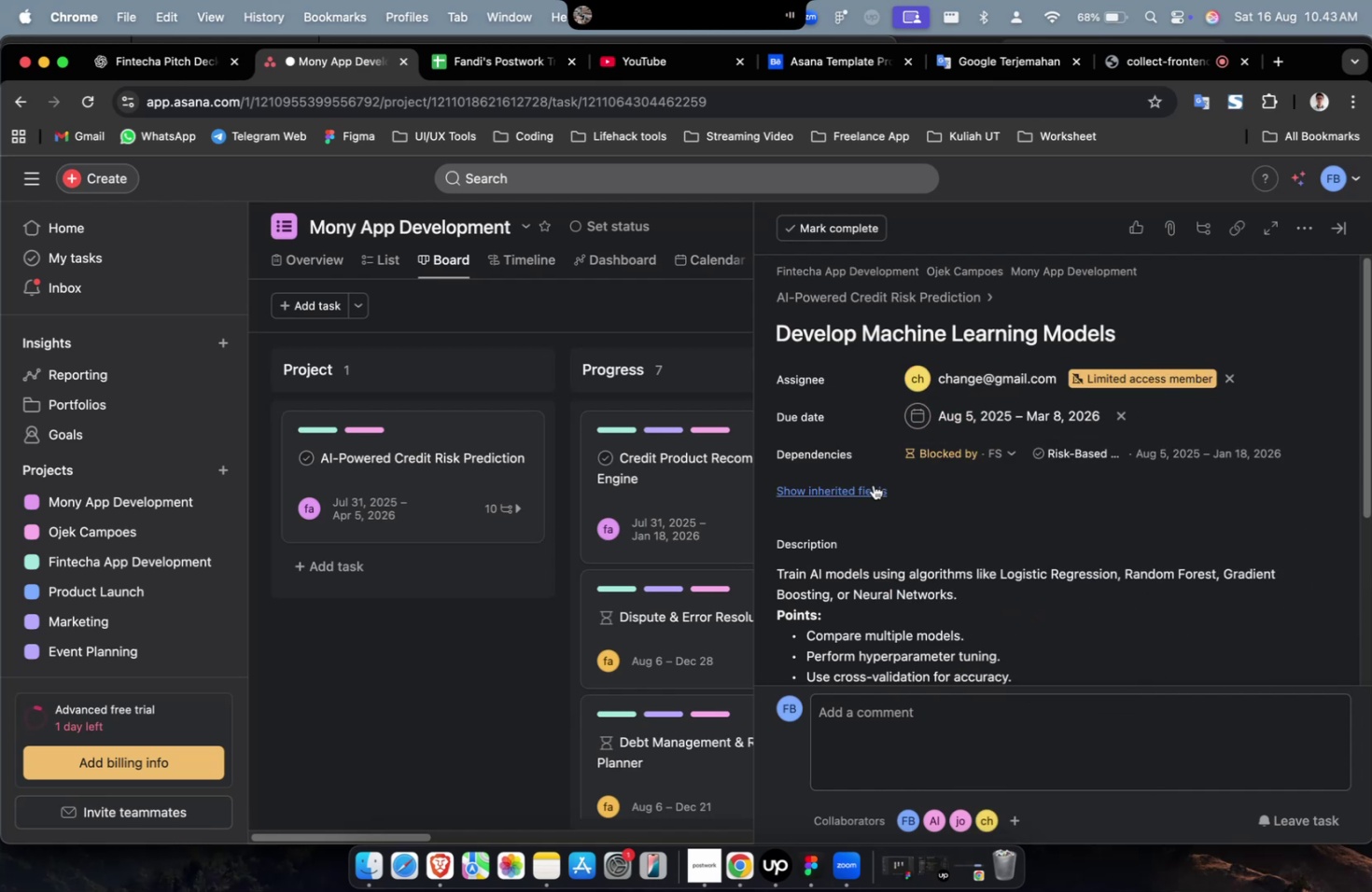 
triple_click([873, 484])
 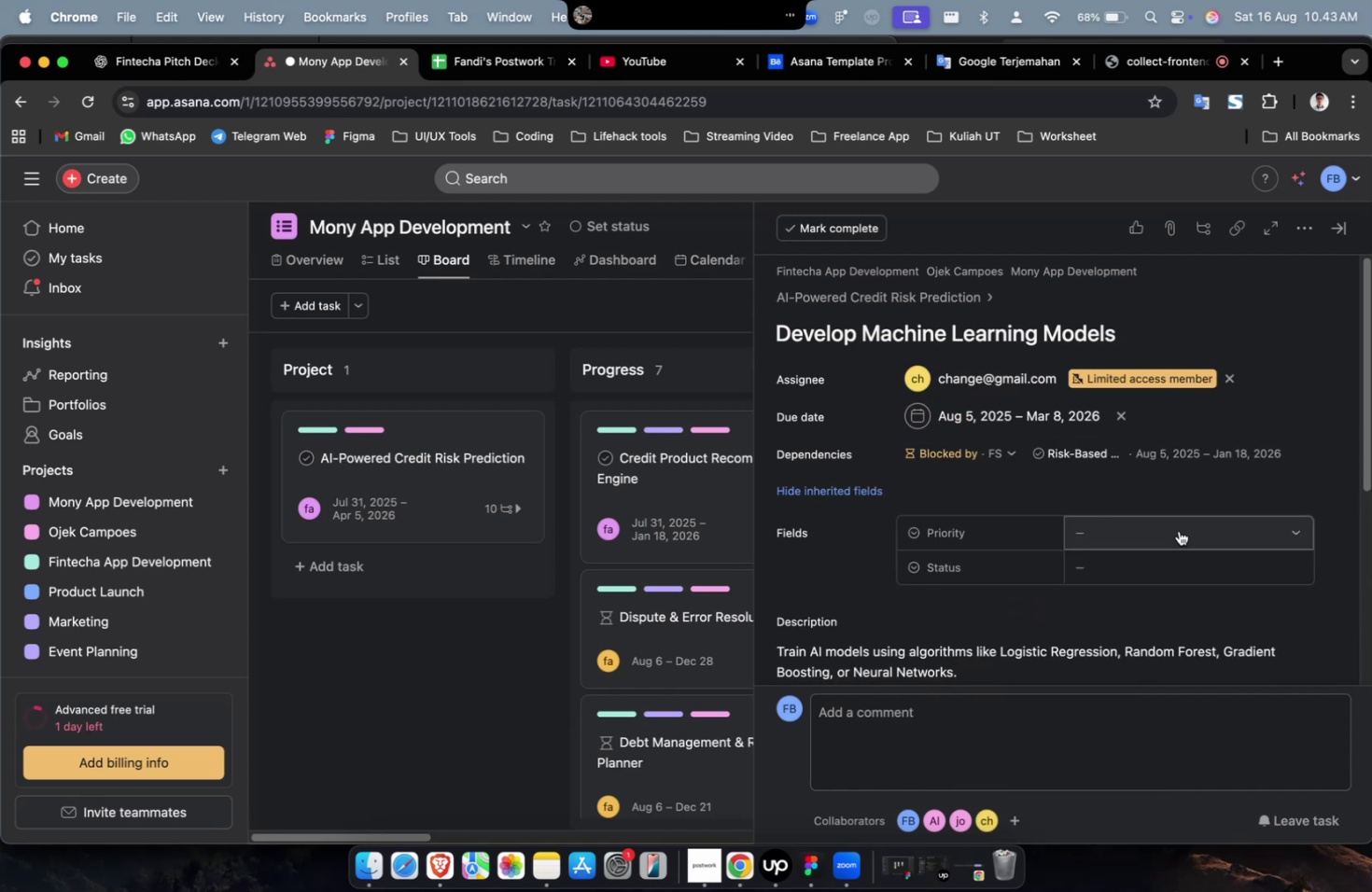 
triple_click([1181, 533])
 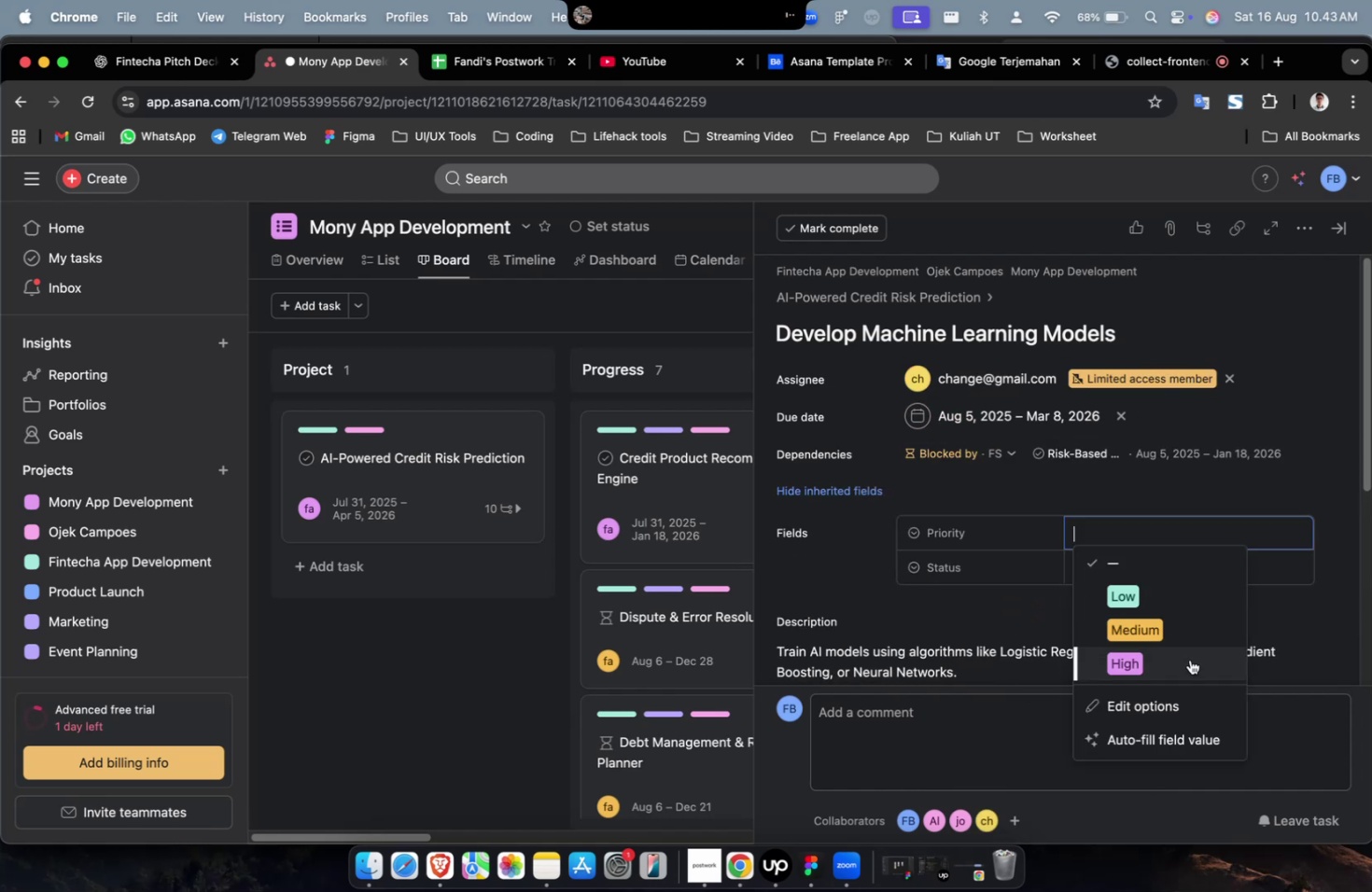 
triple_click([1189, 659])
 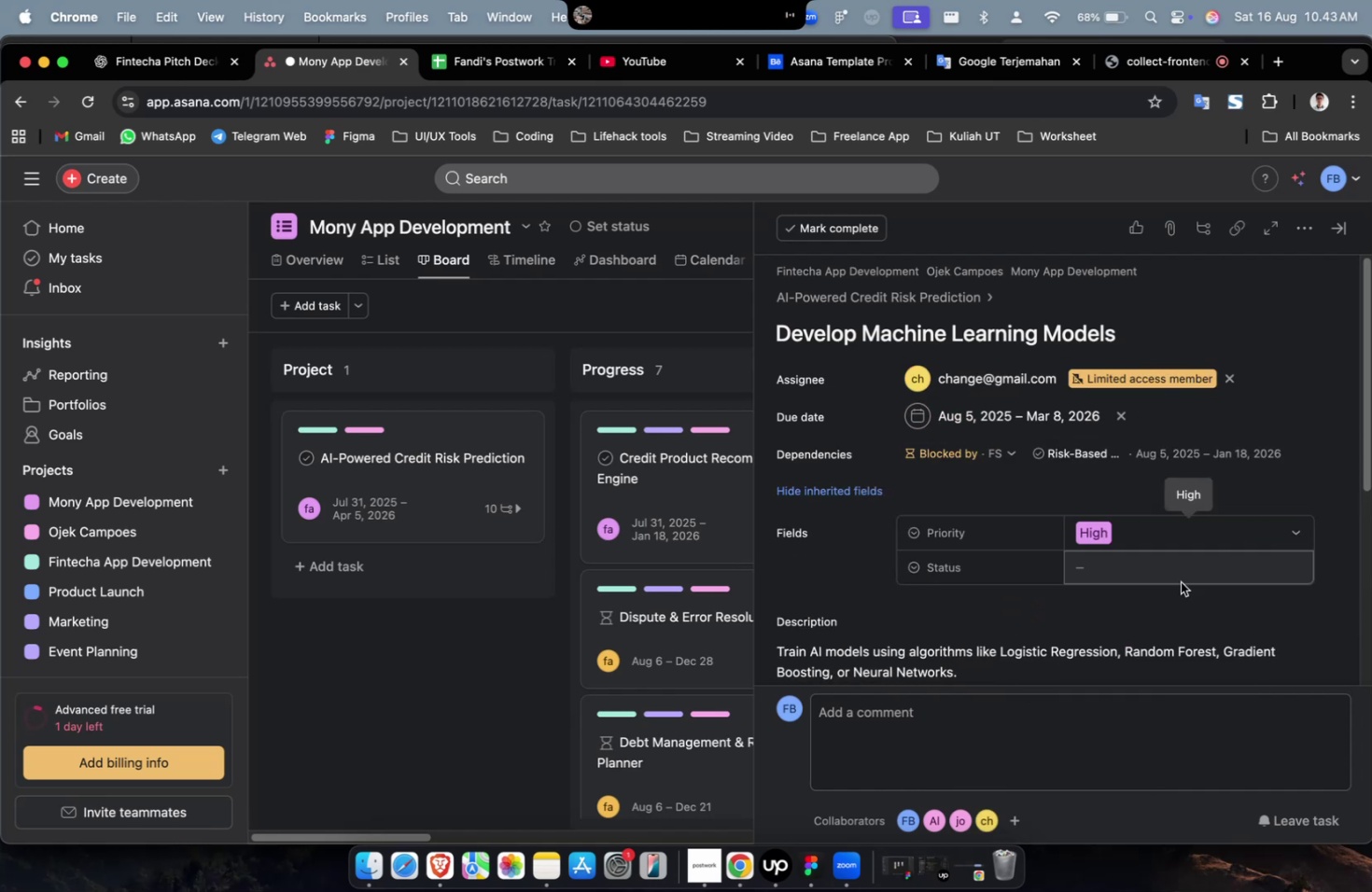 
triple_click([1181, 578])
 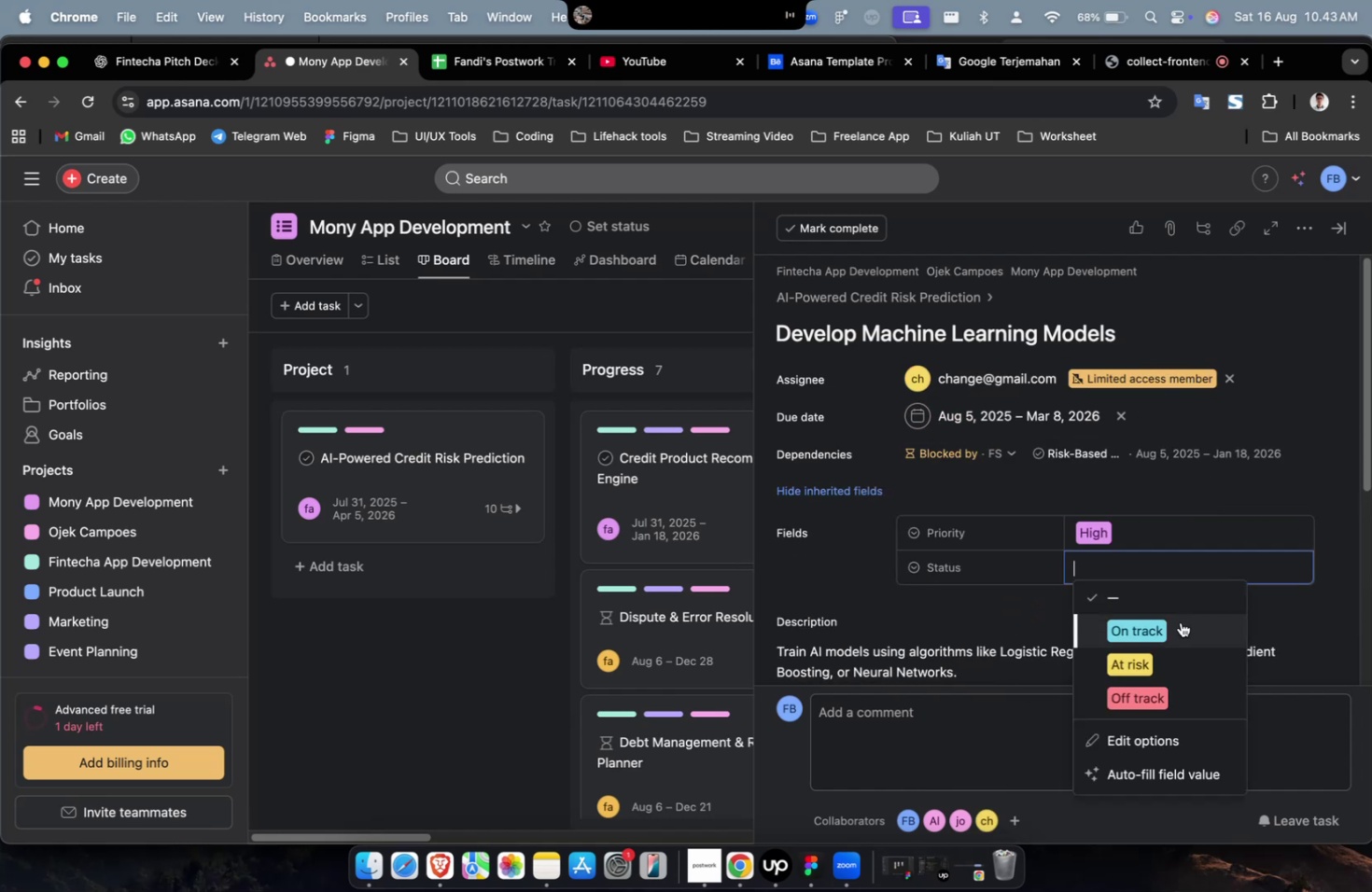 
triple_click([1180, 621])
 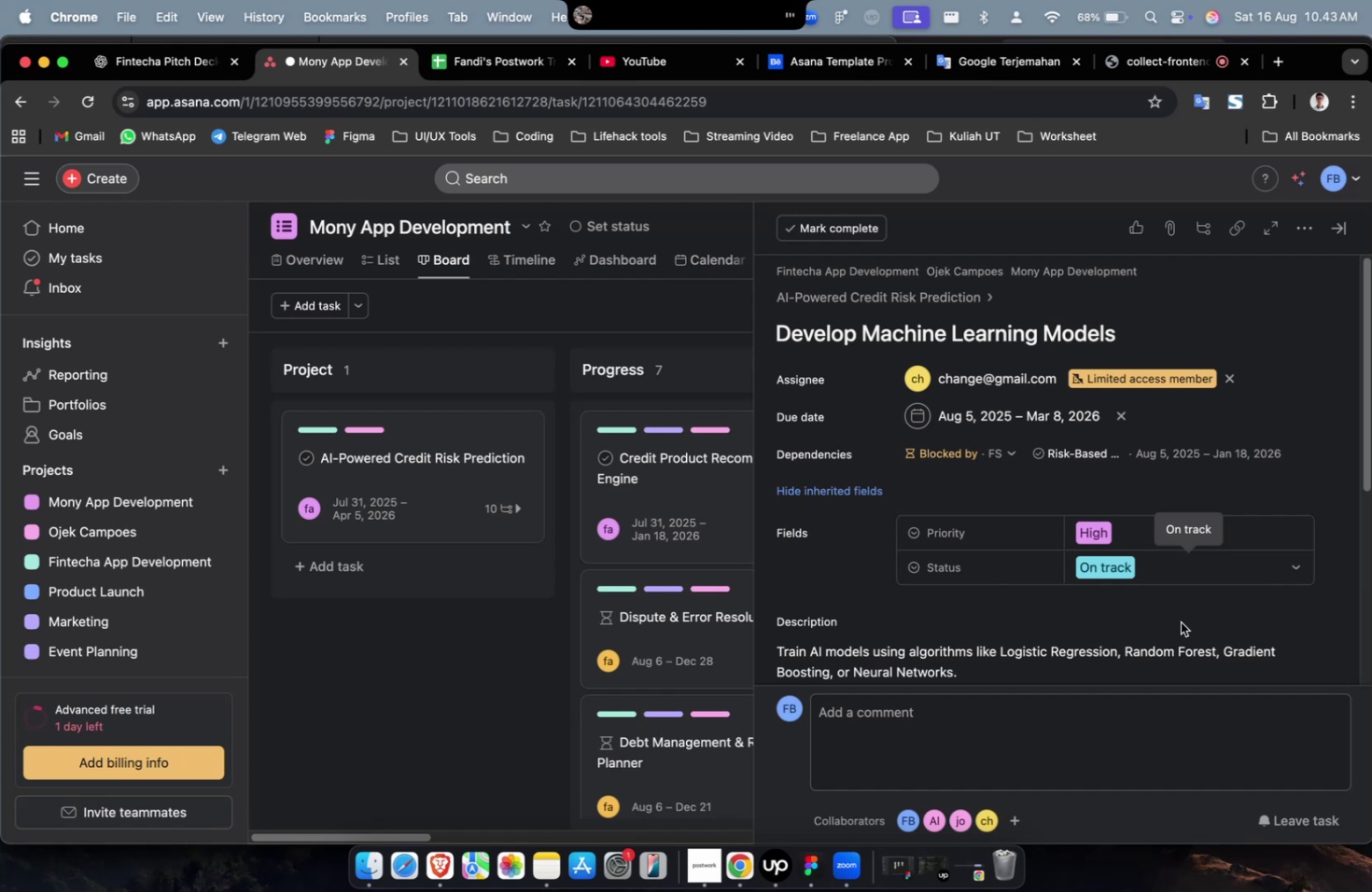 
wait(17.52)
 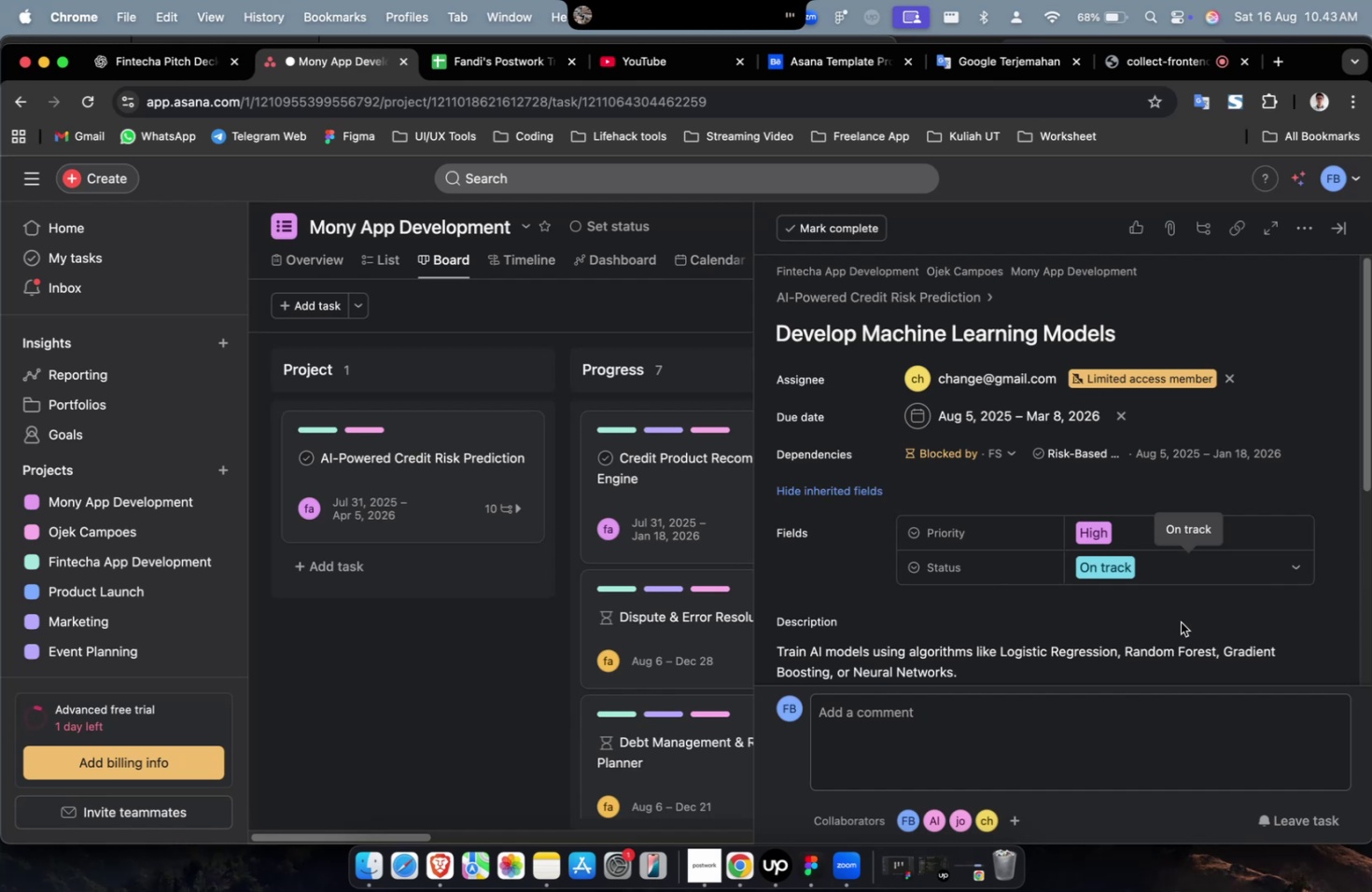 
scroll: coordinate [1183, 543], scroll_direction: down, amount: 64.0
 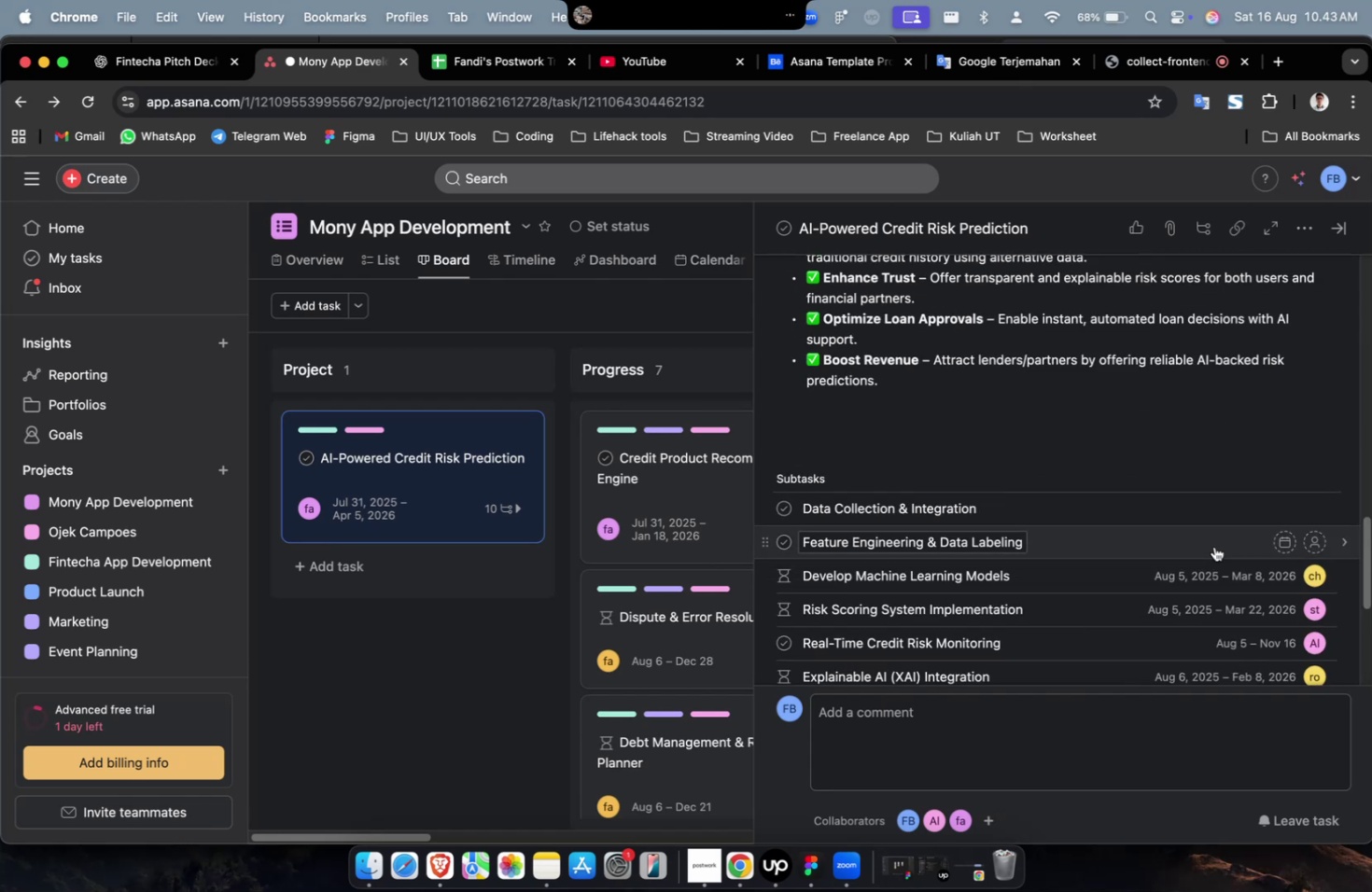 
left_click([1212, 543])
 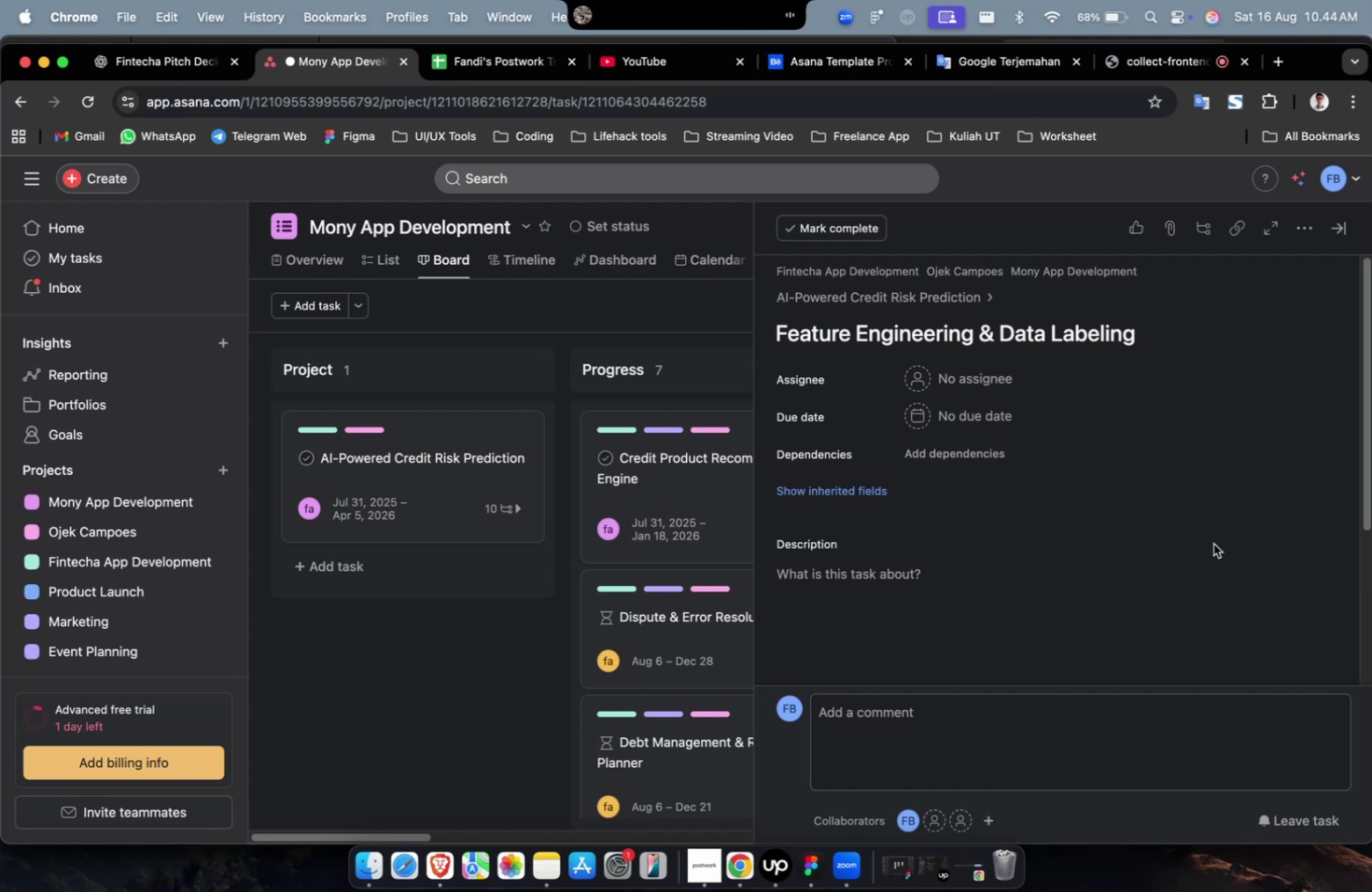 
wait(72.39)
 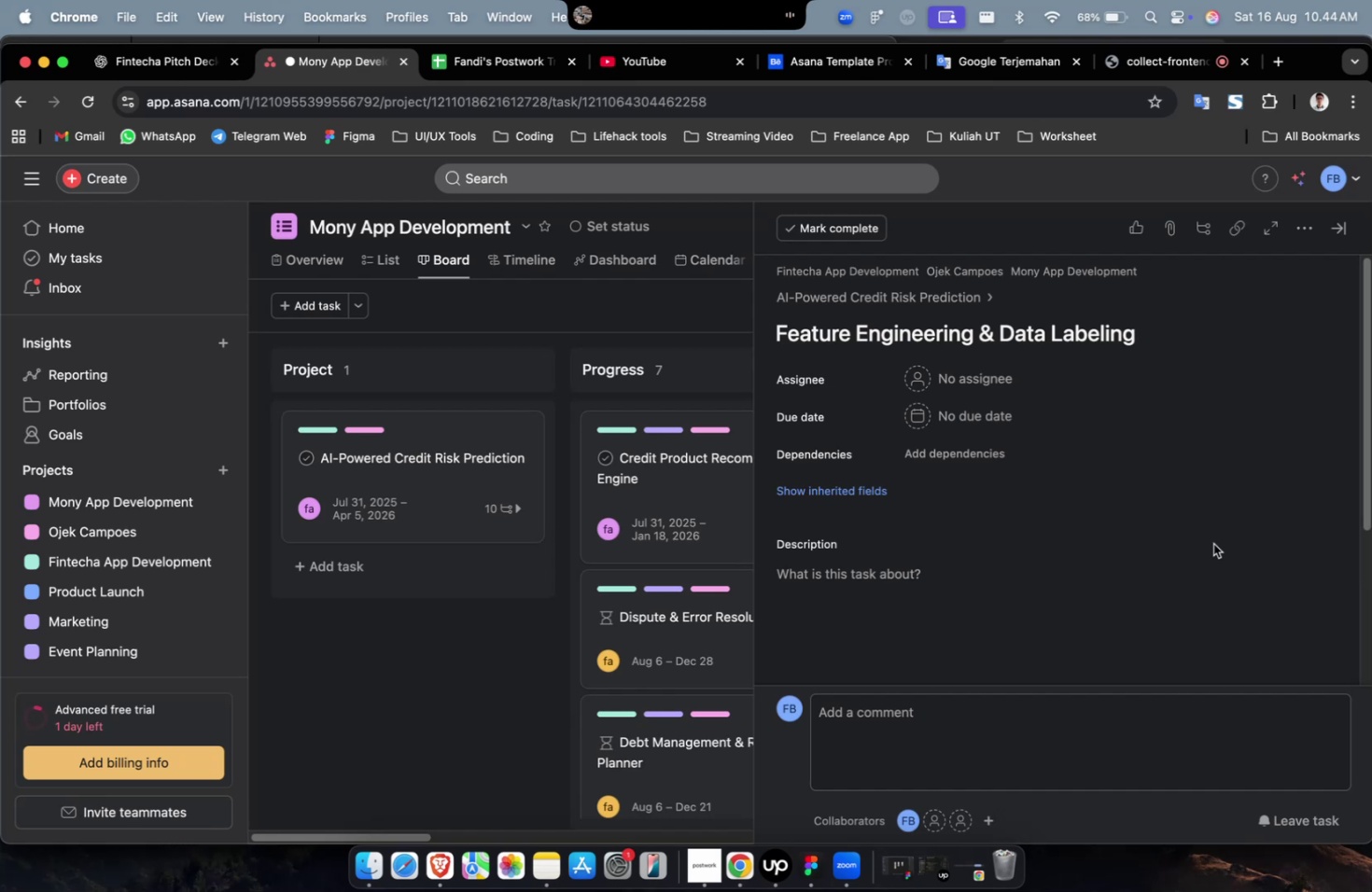 
left_click([1014, 394])
 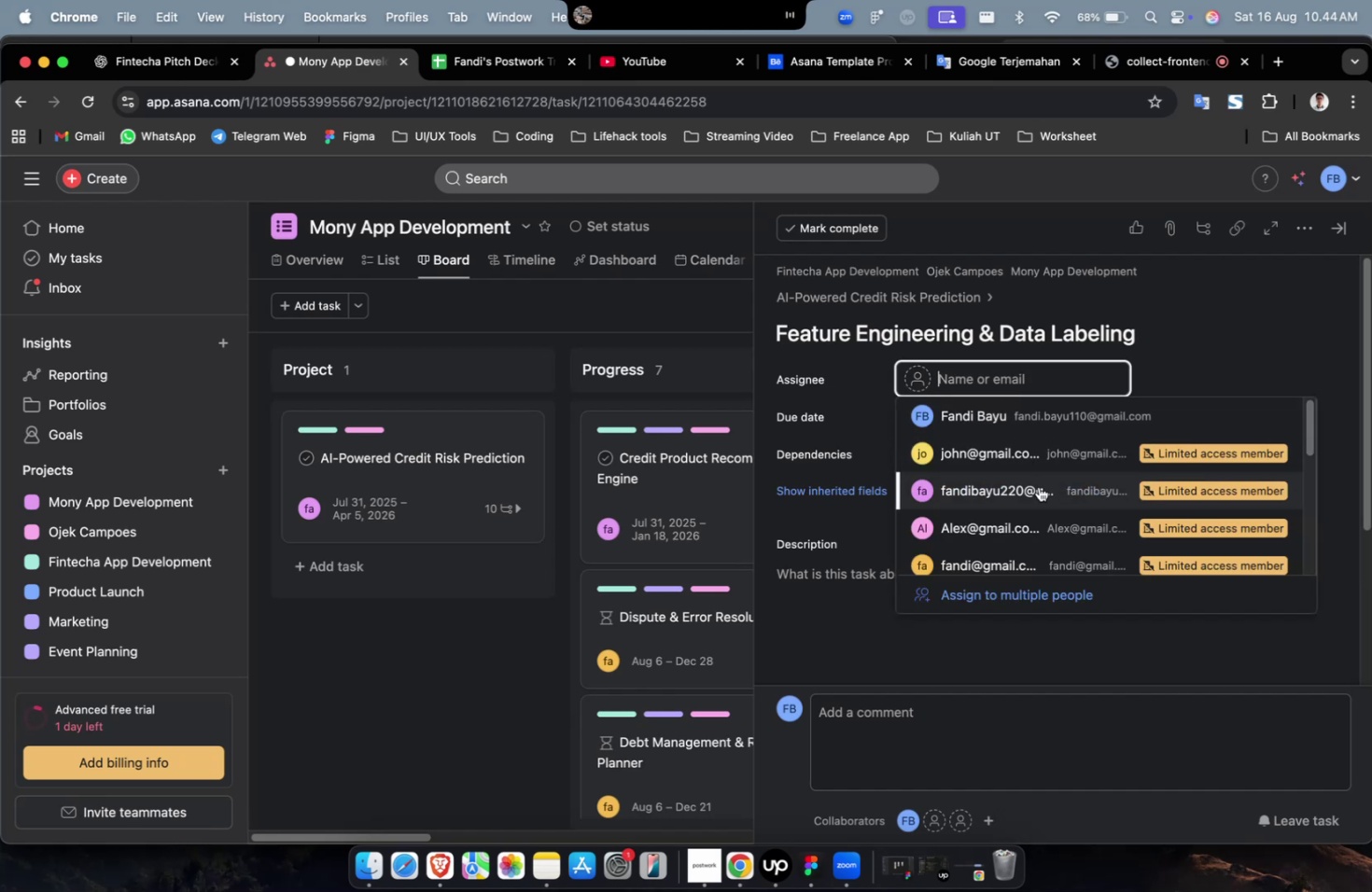 
double_click([1038, 497])
 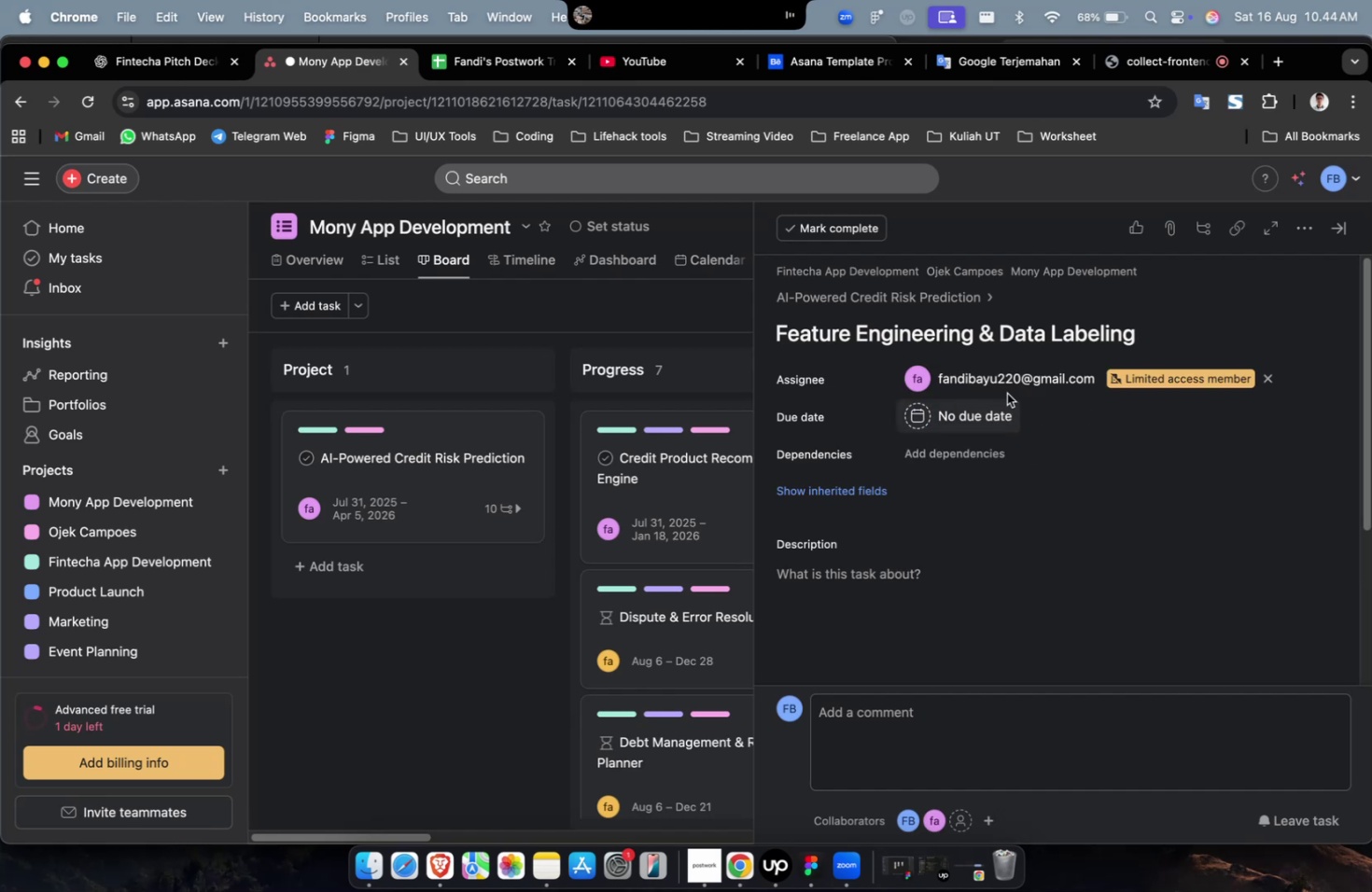 
triple_click([1006, 380])
 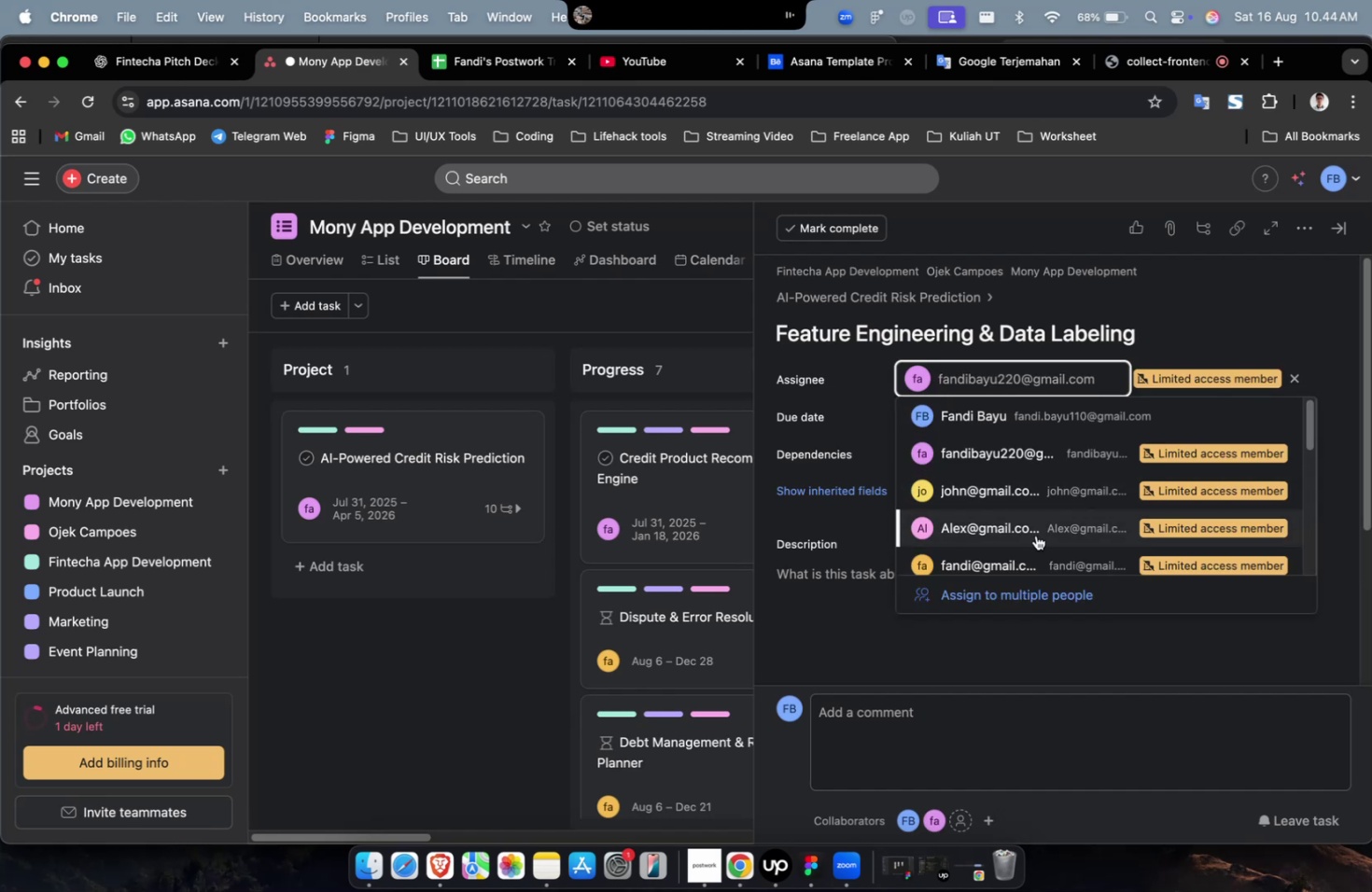 
triple_click([1035, 542])
 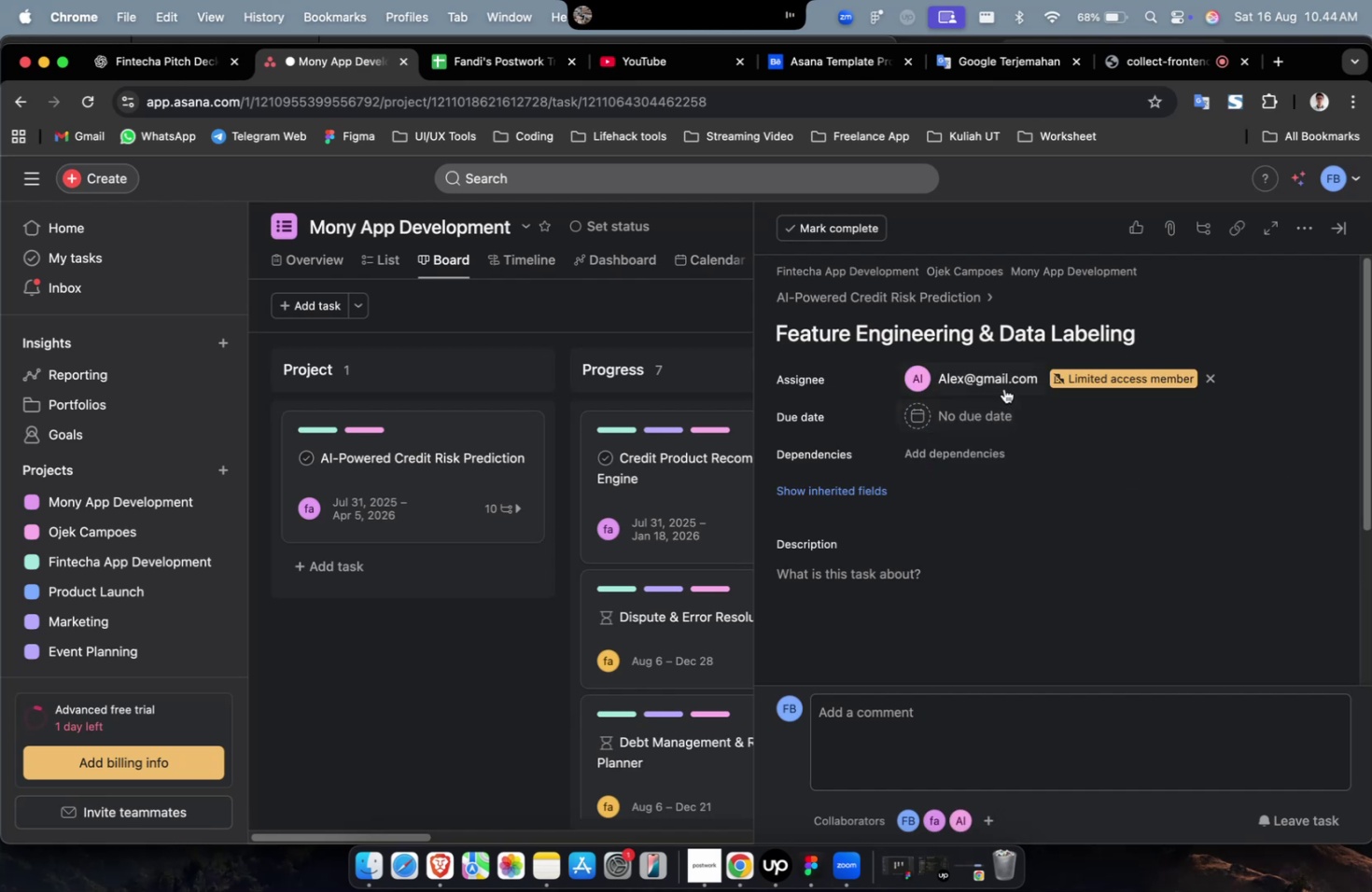 
triple_click([1003, 375])
 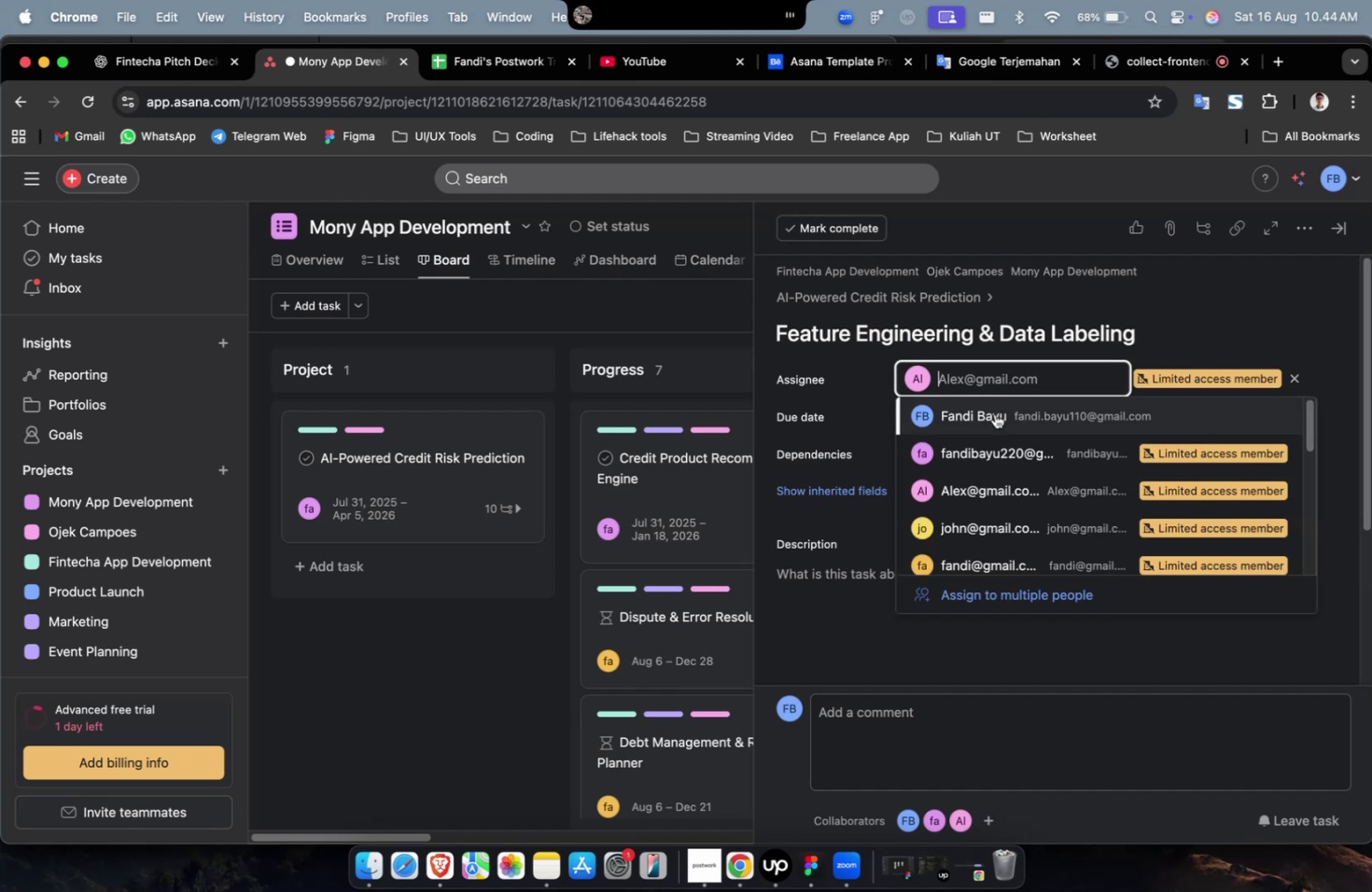 
scroll: coordinate [994, 425], scroll_direction: down, amount: 4.0
 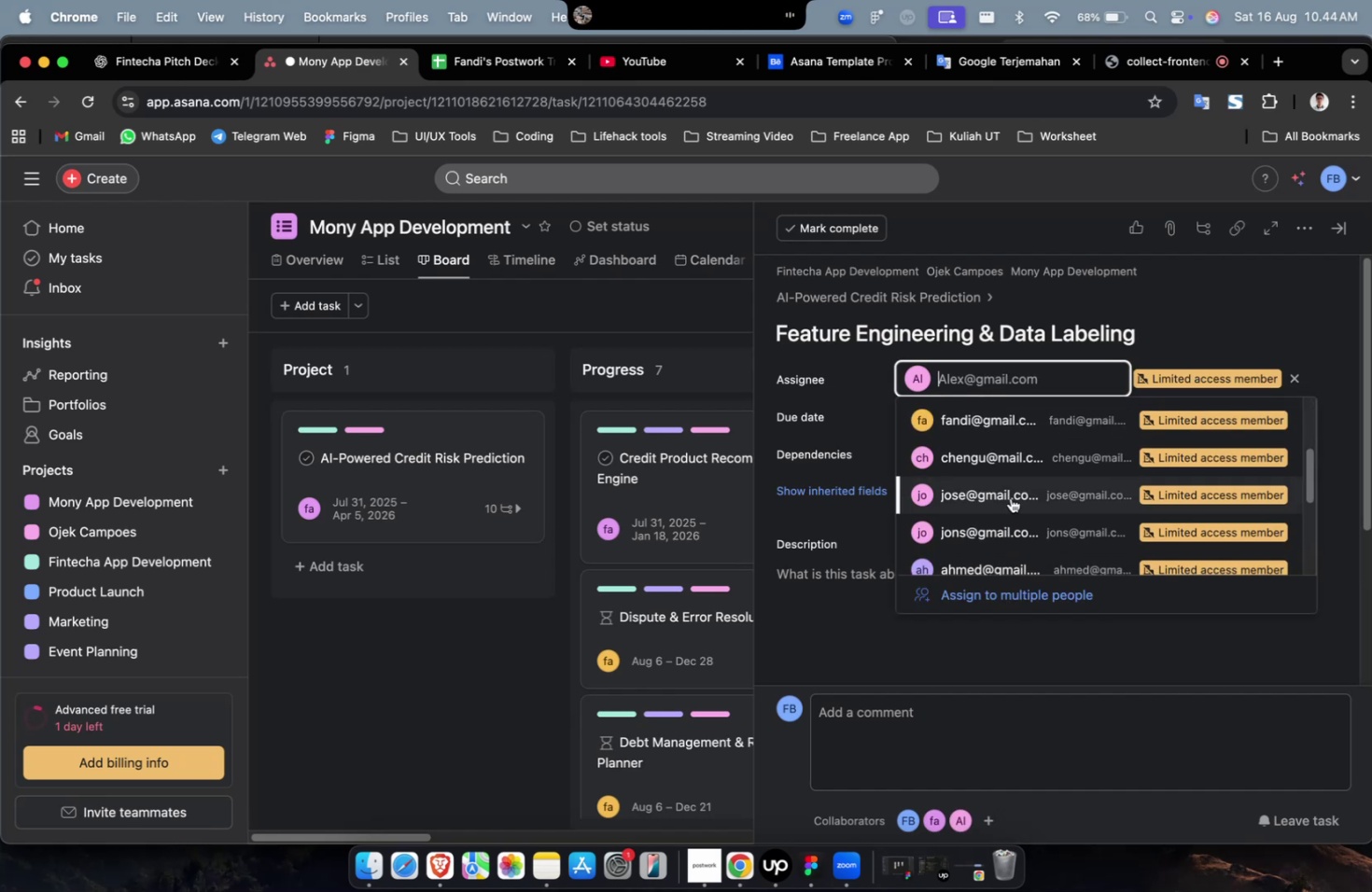 
left_click([1010, 497])
 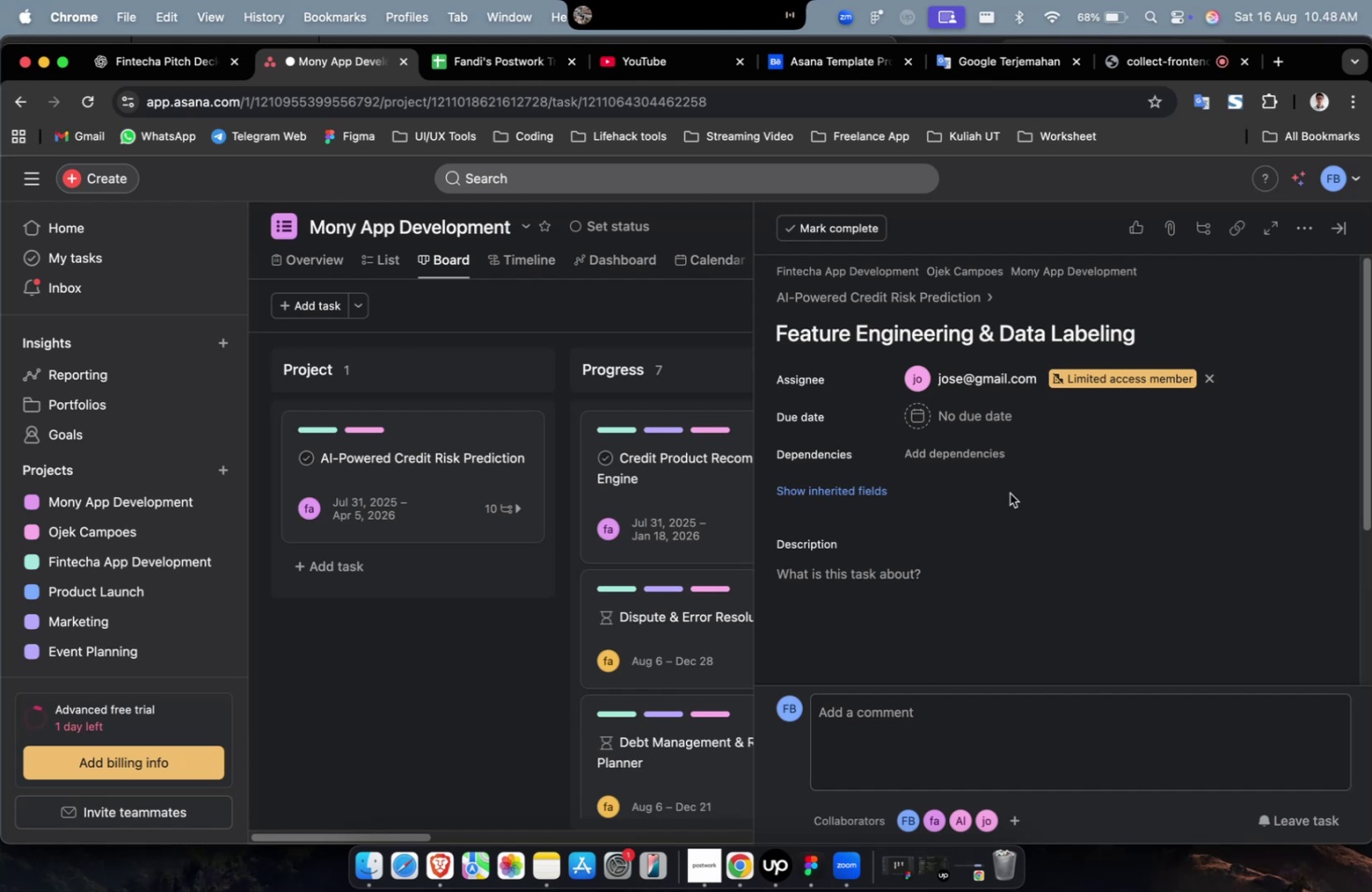 
wait(218.14)
 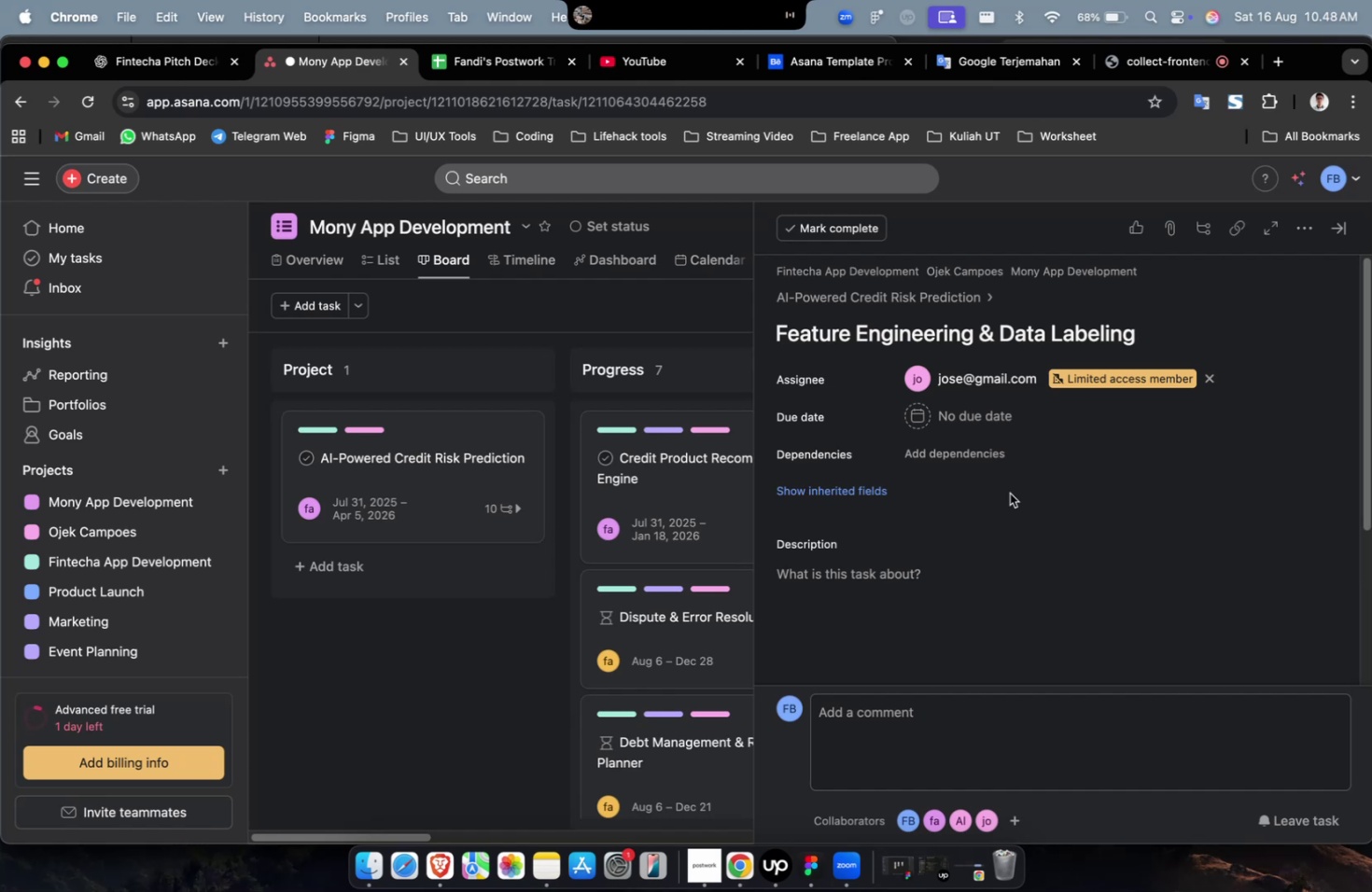 
scroll: coordinate [1009, 493], scroll_direction: up, amount: 2.0
 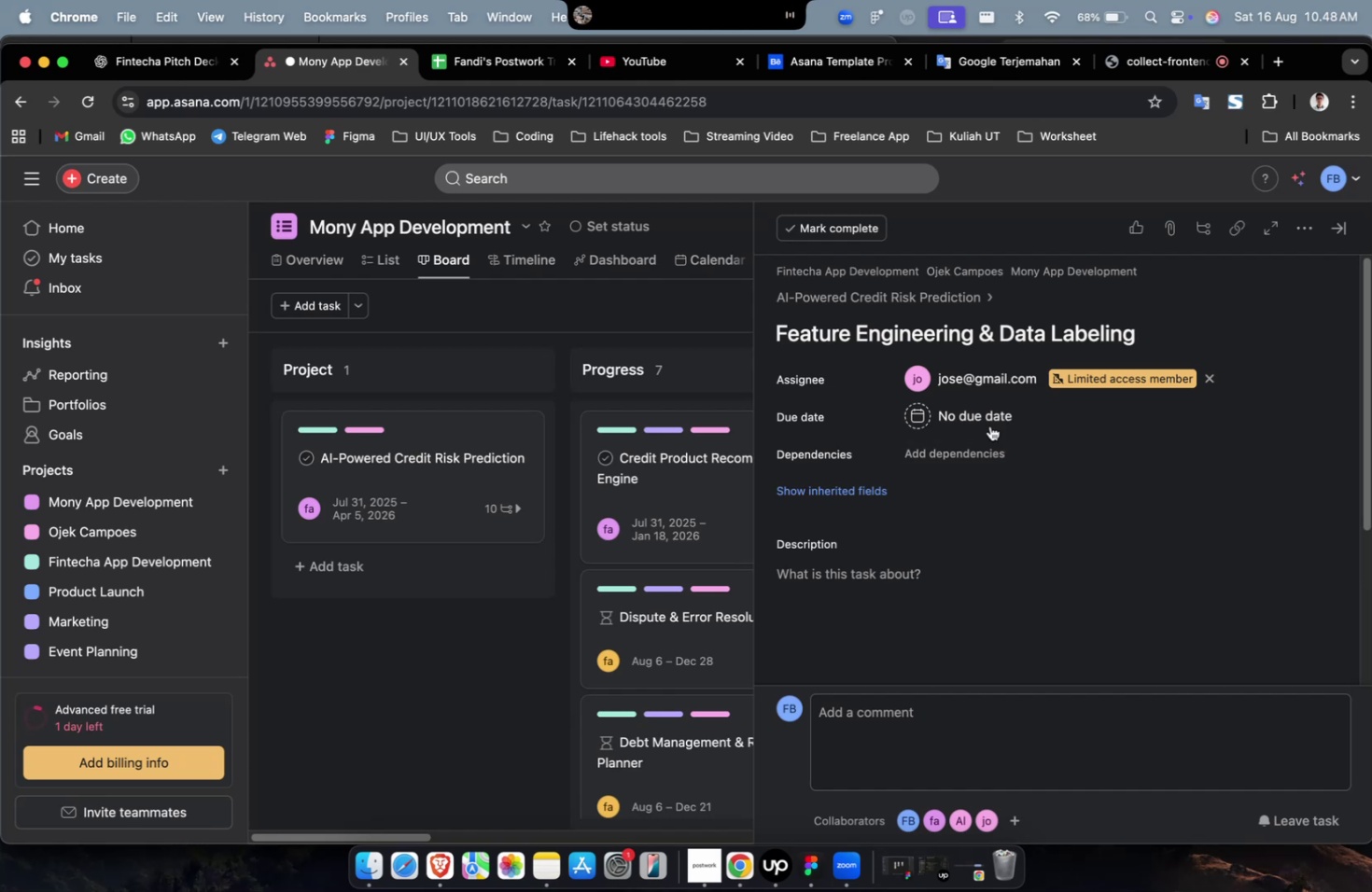 
double_click([988, 423])
 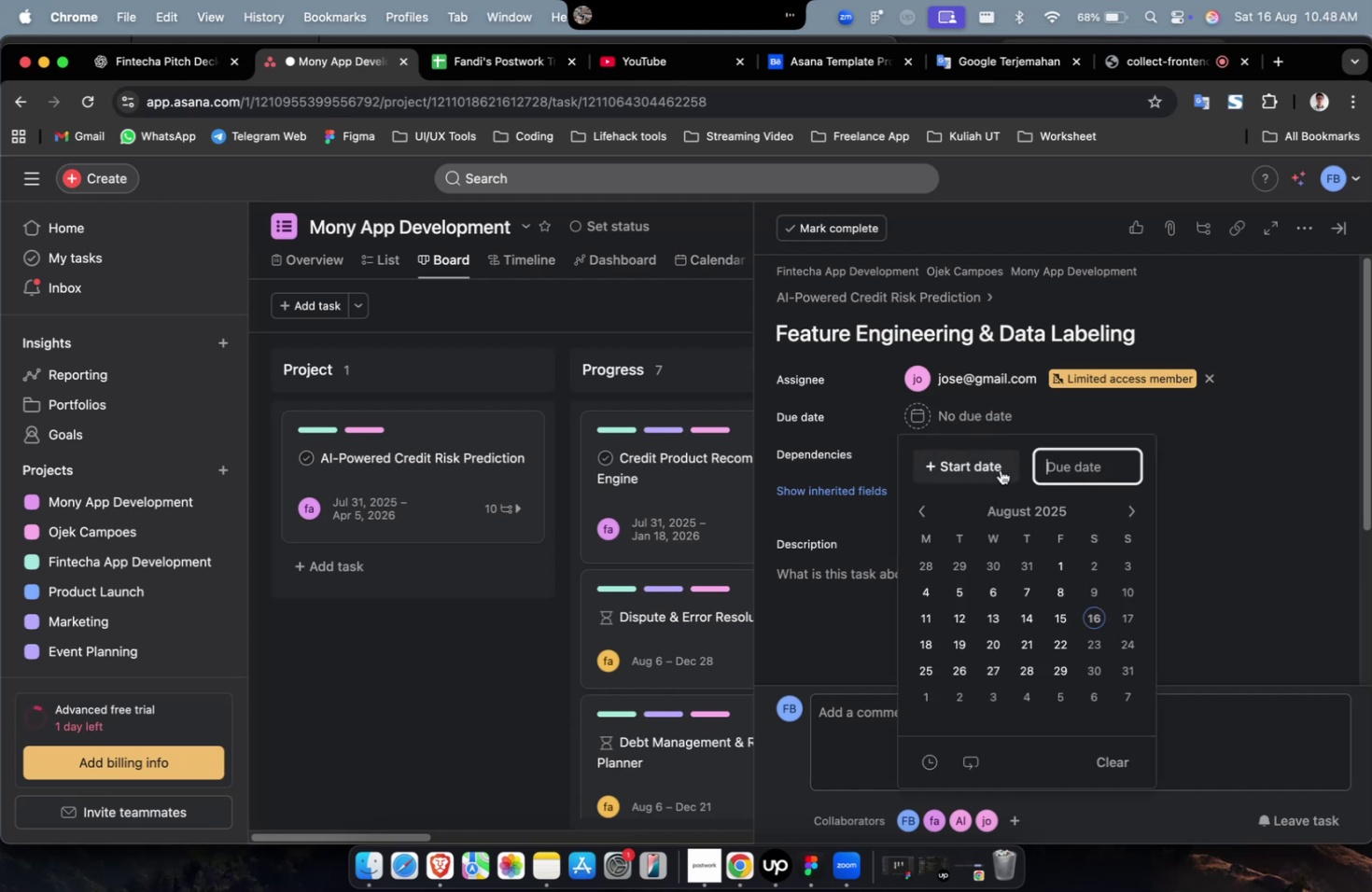 
triple_click([1001, 471])
 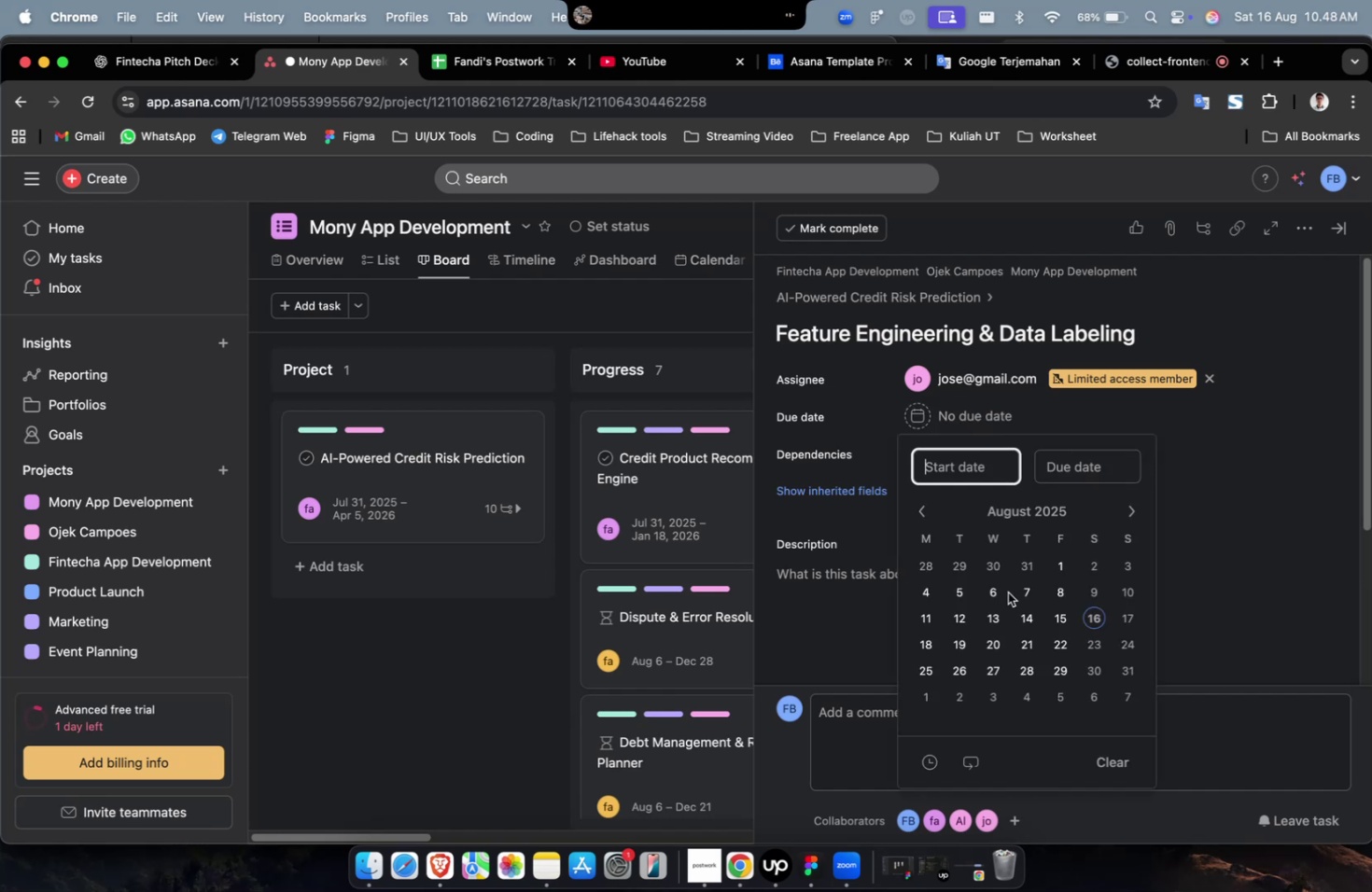 
triple_click([1007, 593])
 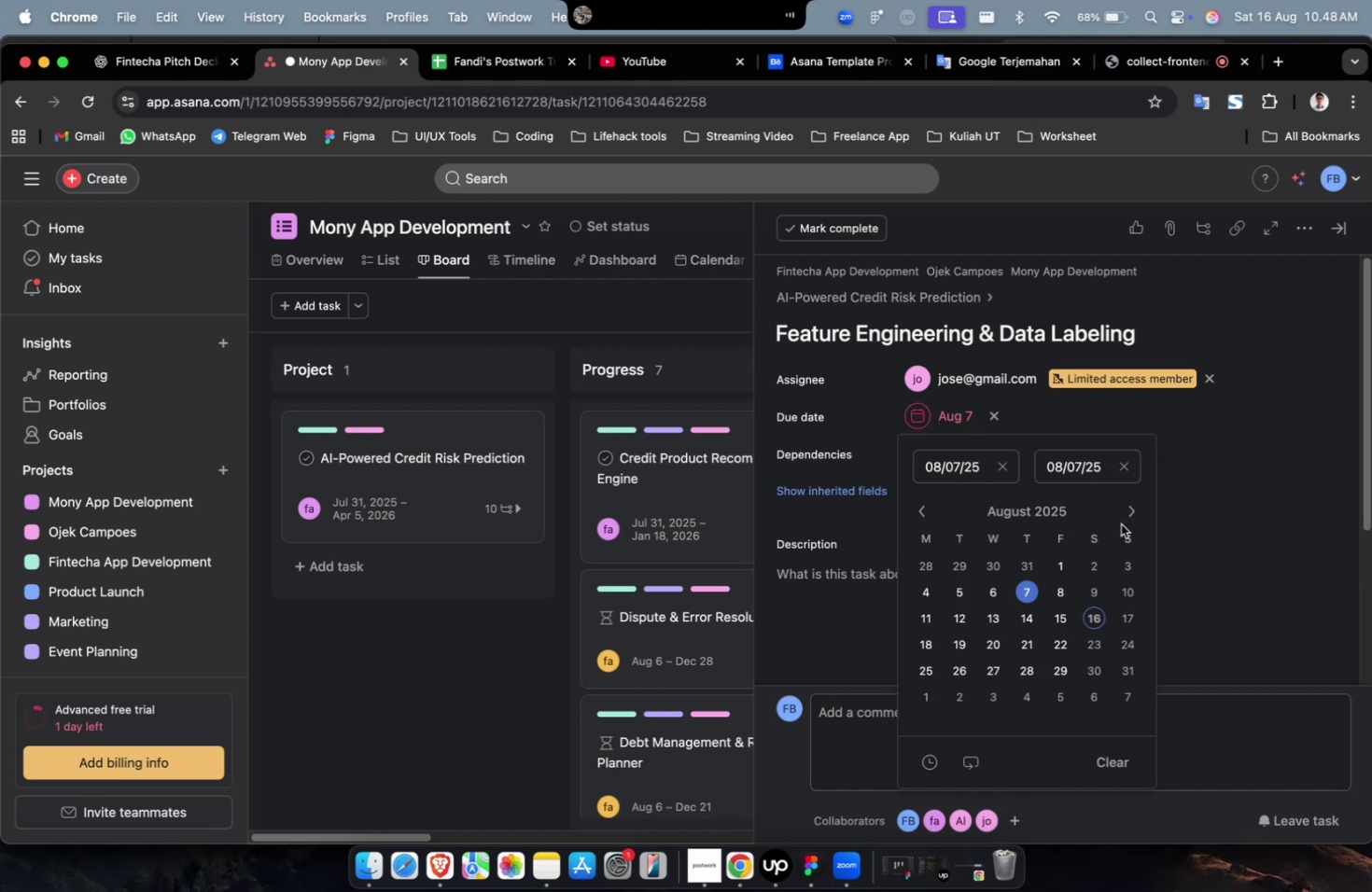 
triple_click([1132, 520])
 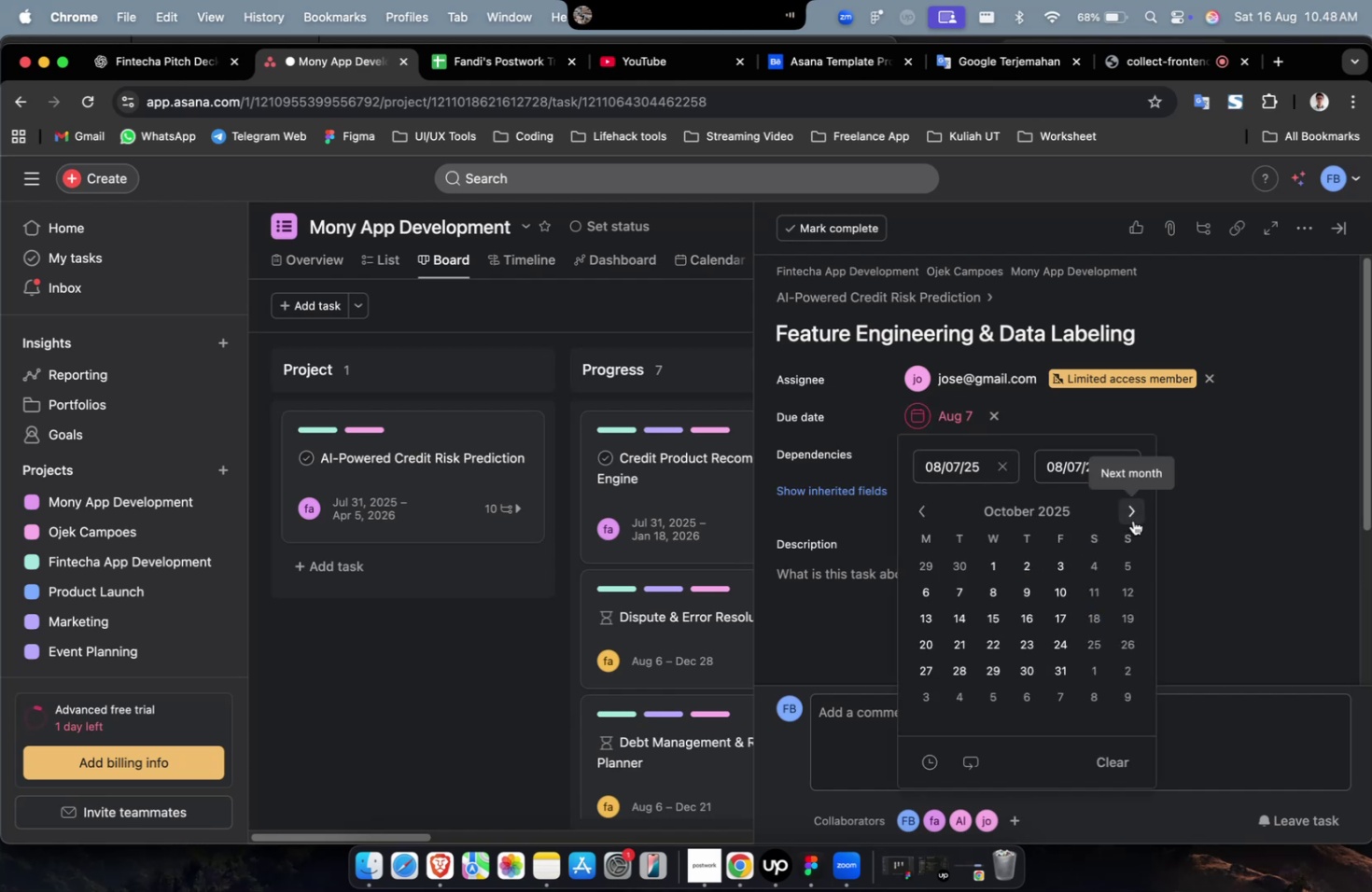 
triple_click([1132, 520])
 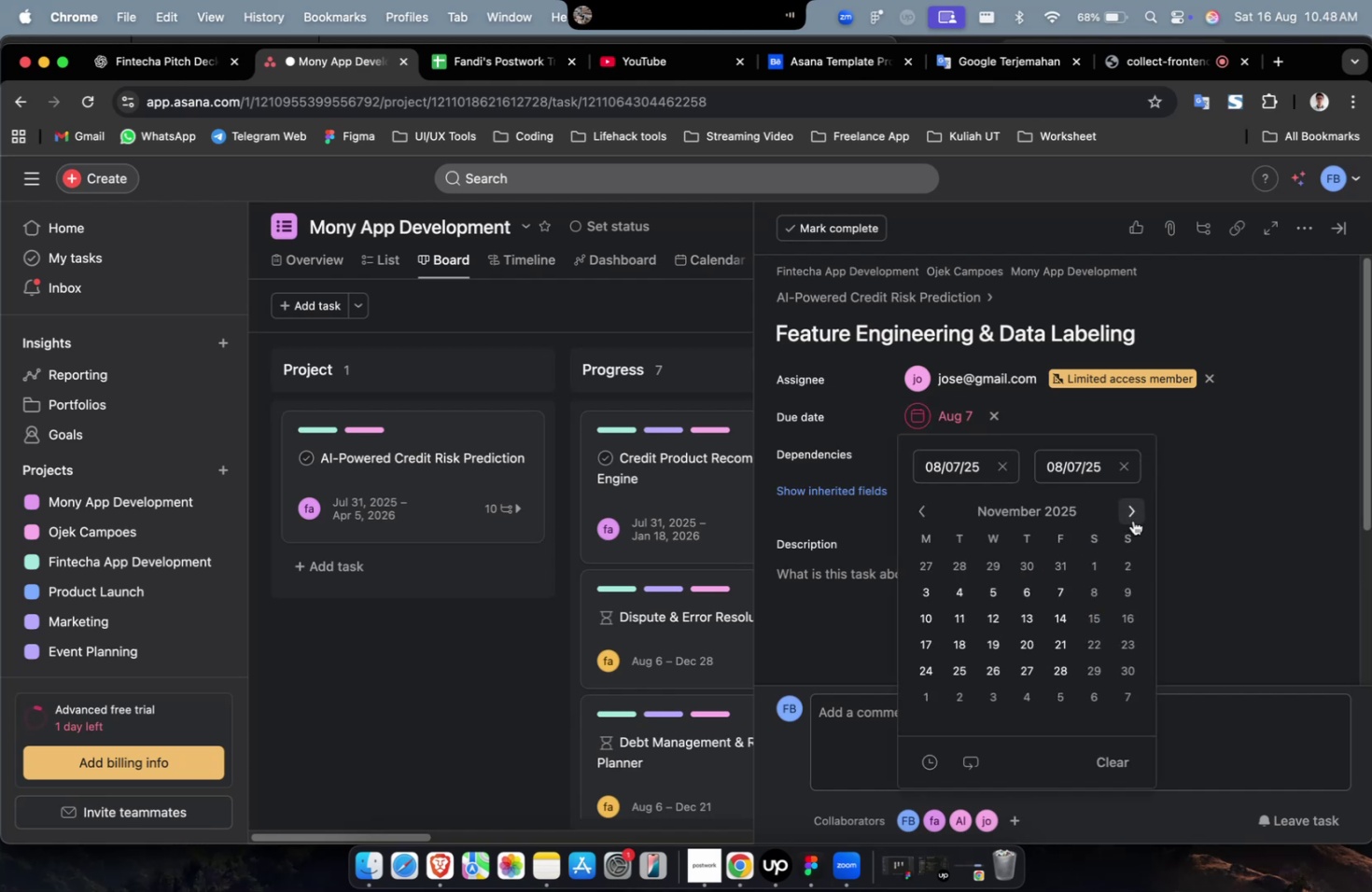 
left_click_drag(start_coordinate=[1132, 520], to_coordinate=[1133, 525])
 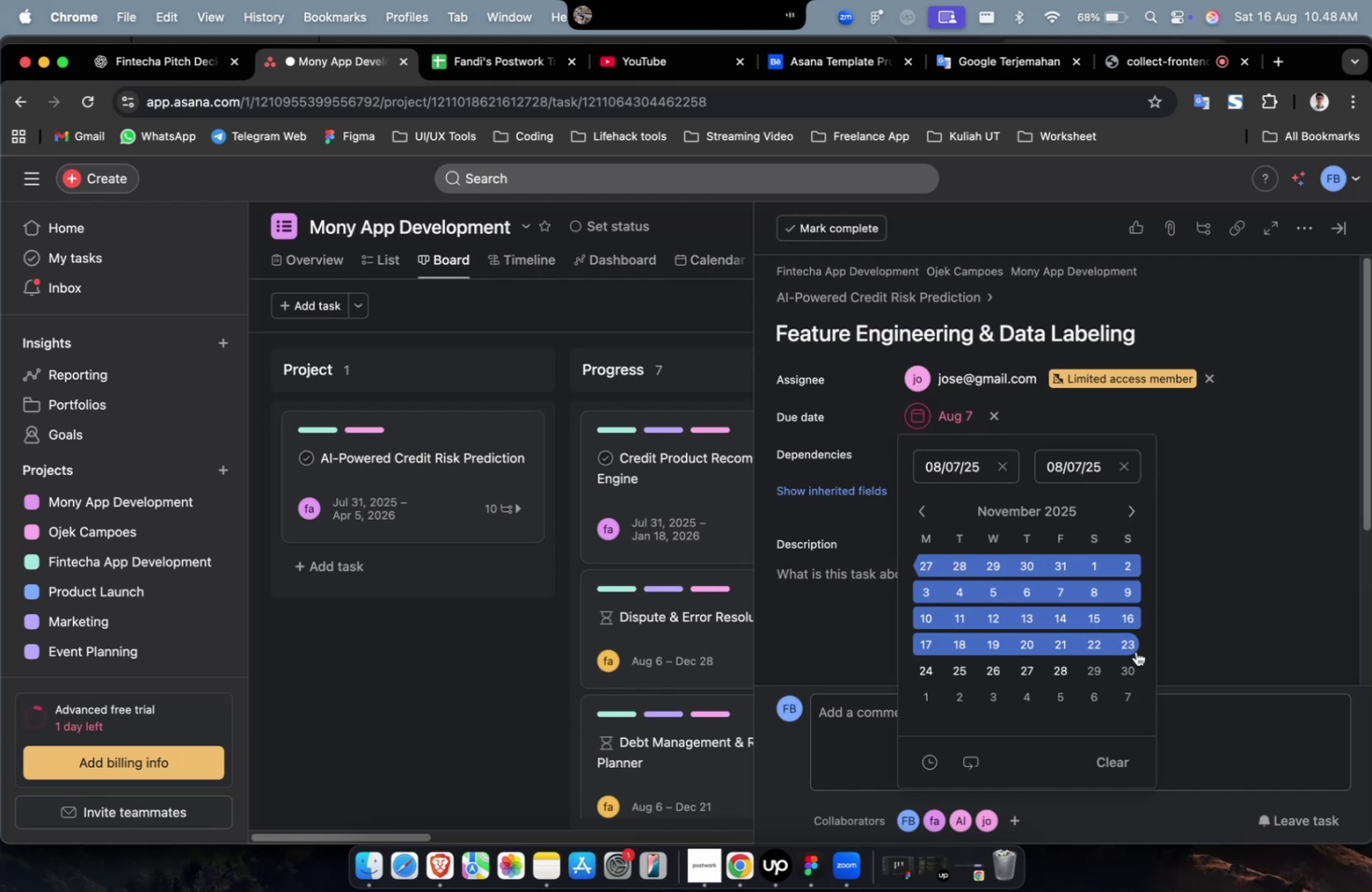 
triple_click([1135, 650])
 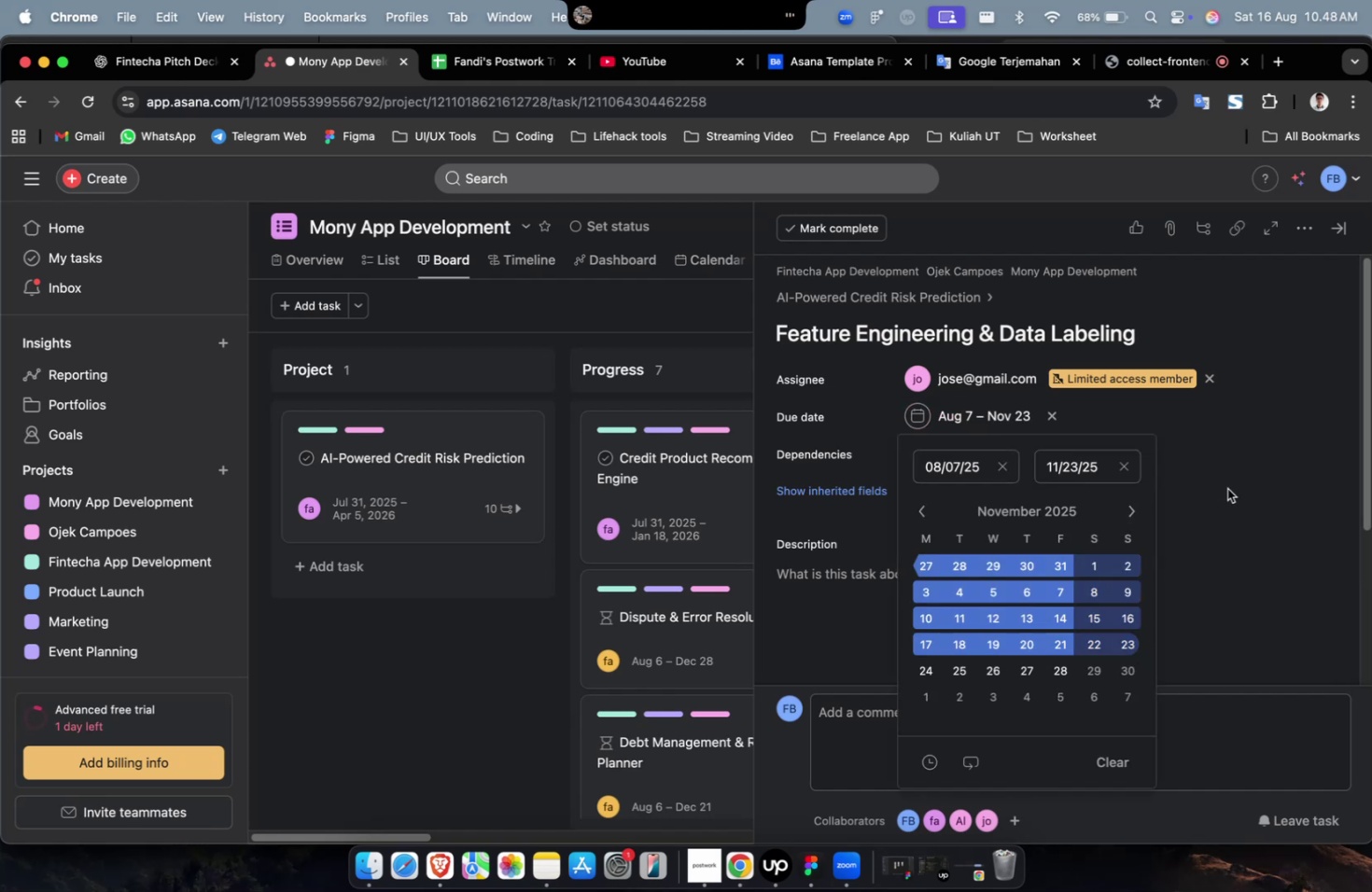 
triple_click([1226, 488])
 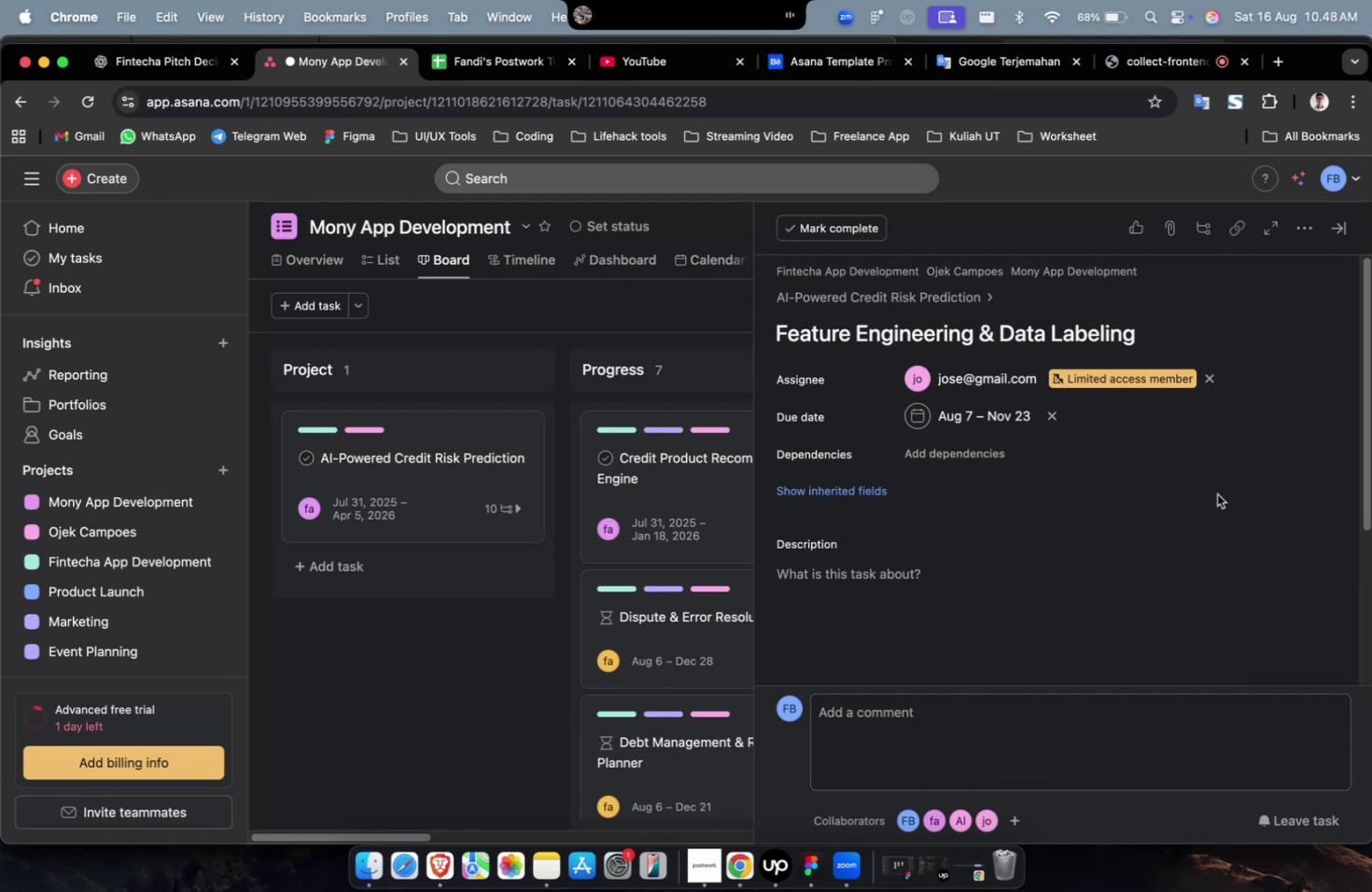 
wait(15.47)
 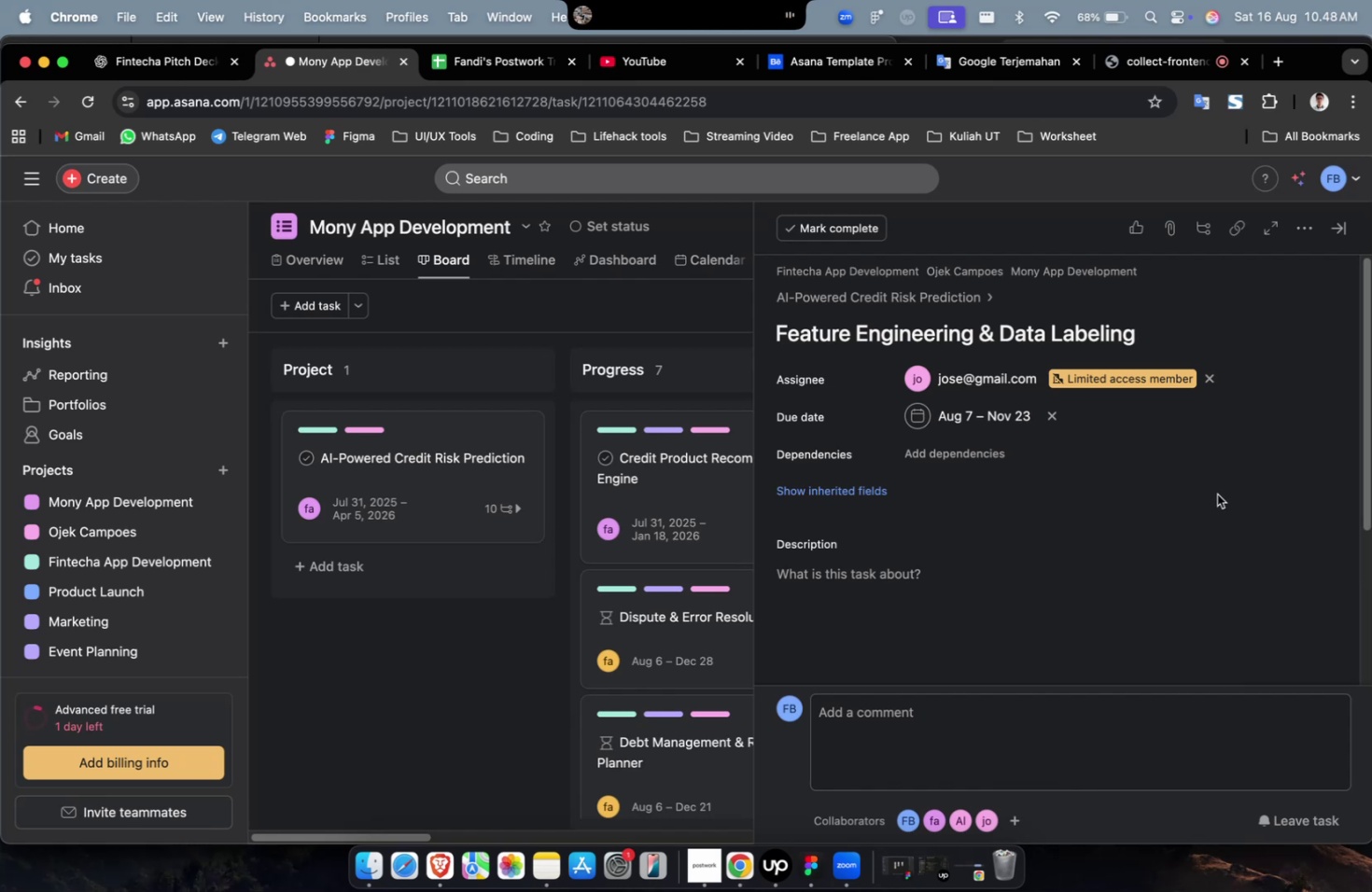 
scroll: coordinate [1216, 501], scroll_direction: down, amount: 2.0
 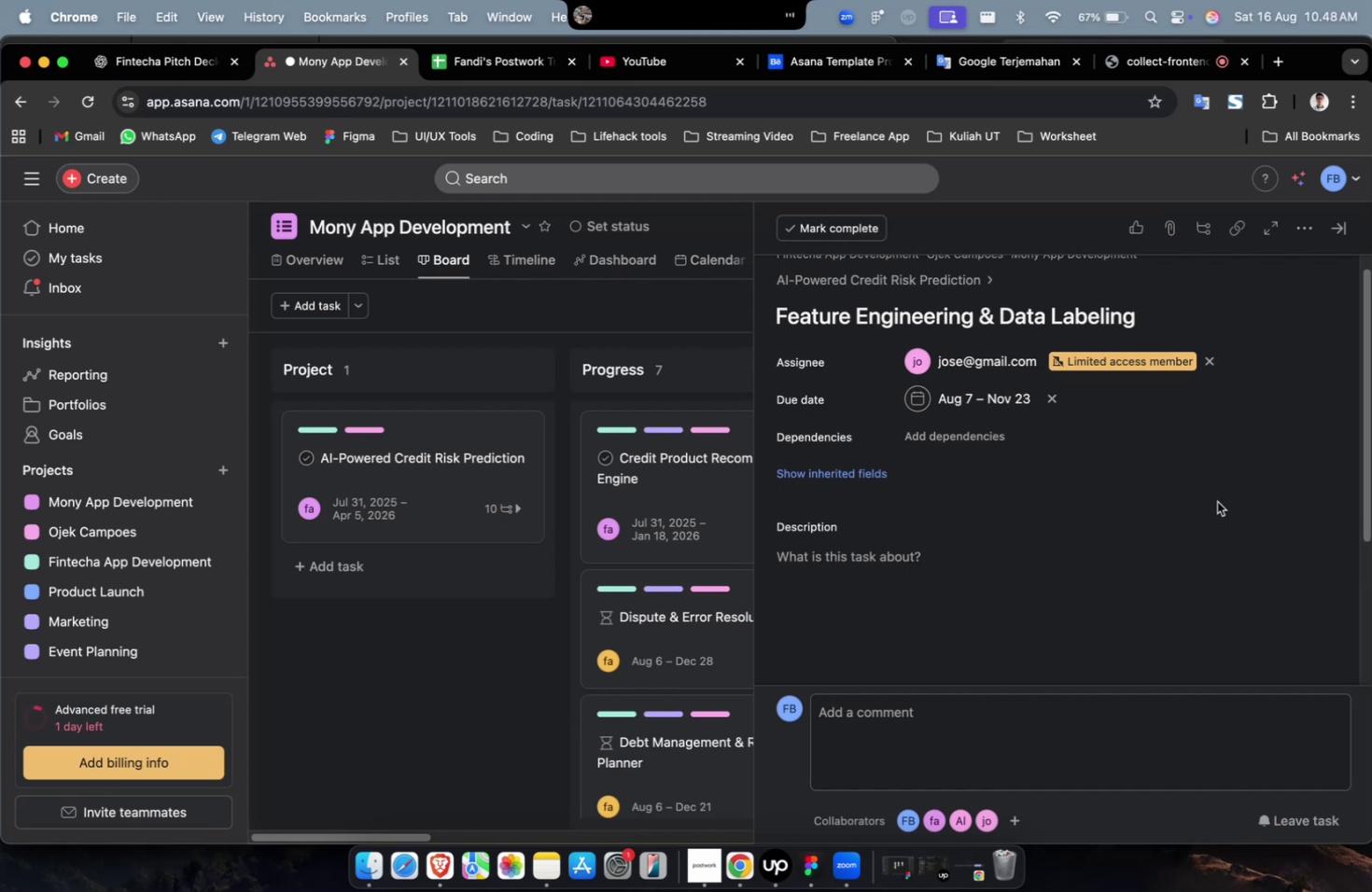 
scroll: coordinate [1216, 501], scroll_direction: up, amount: 1.0
 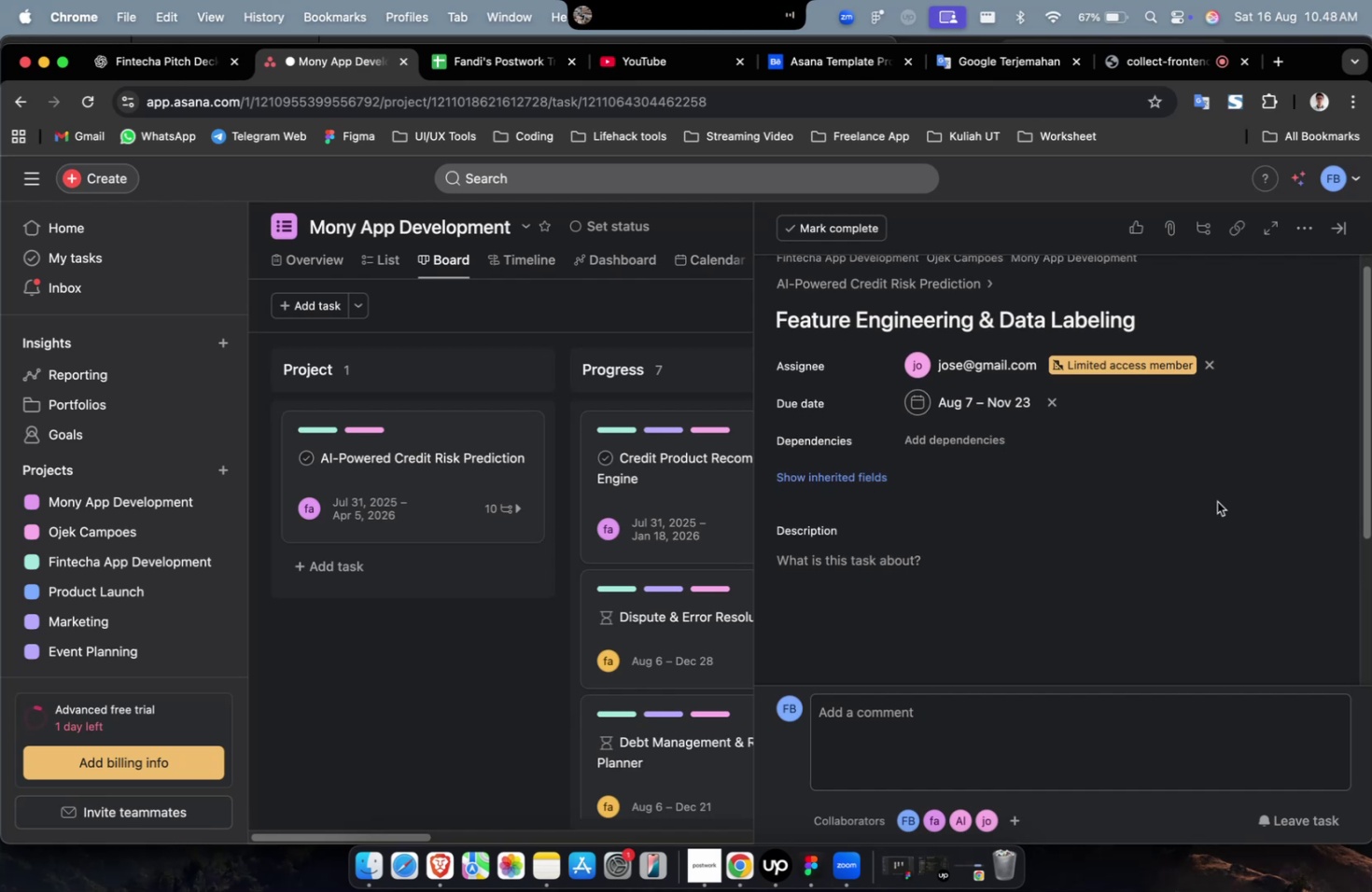 
scroll: coordinate [1216, 501], scroll_direction: down, amount: 2.0
 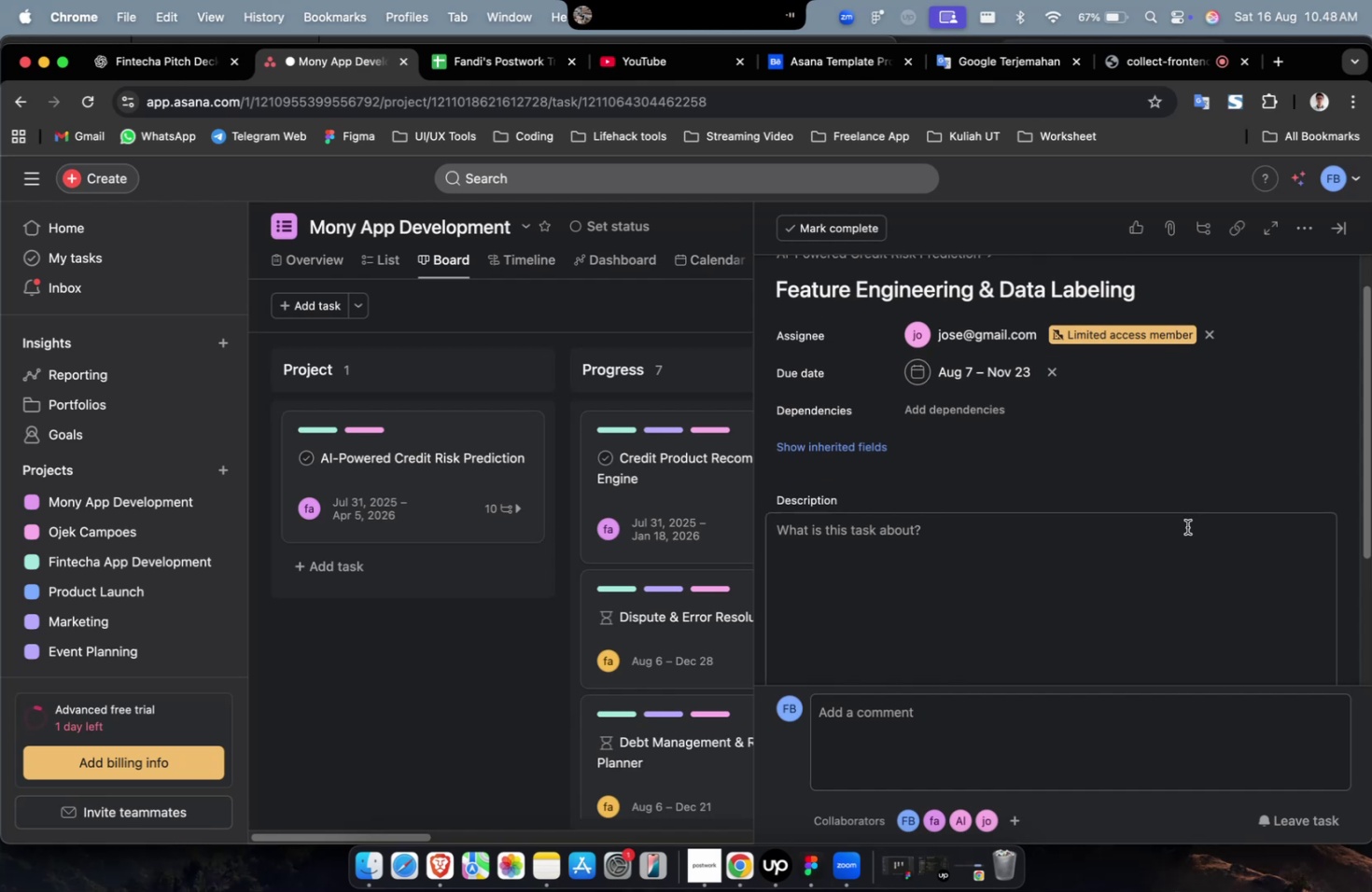 
wait(5.83)
 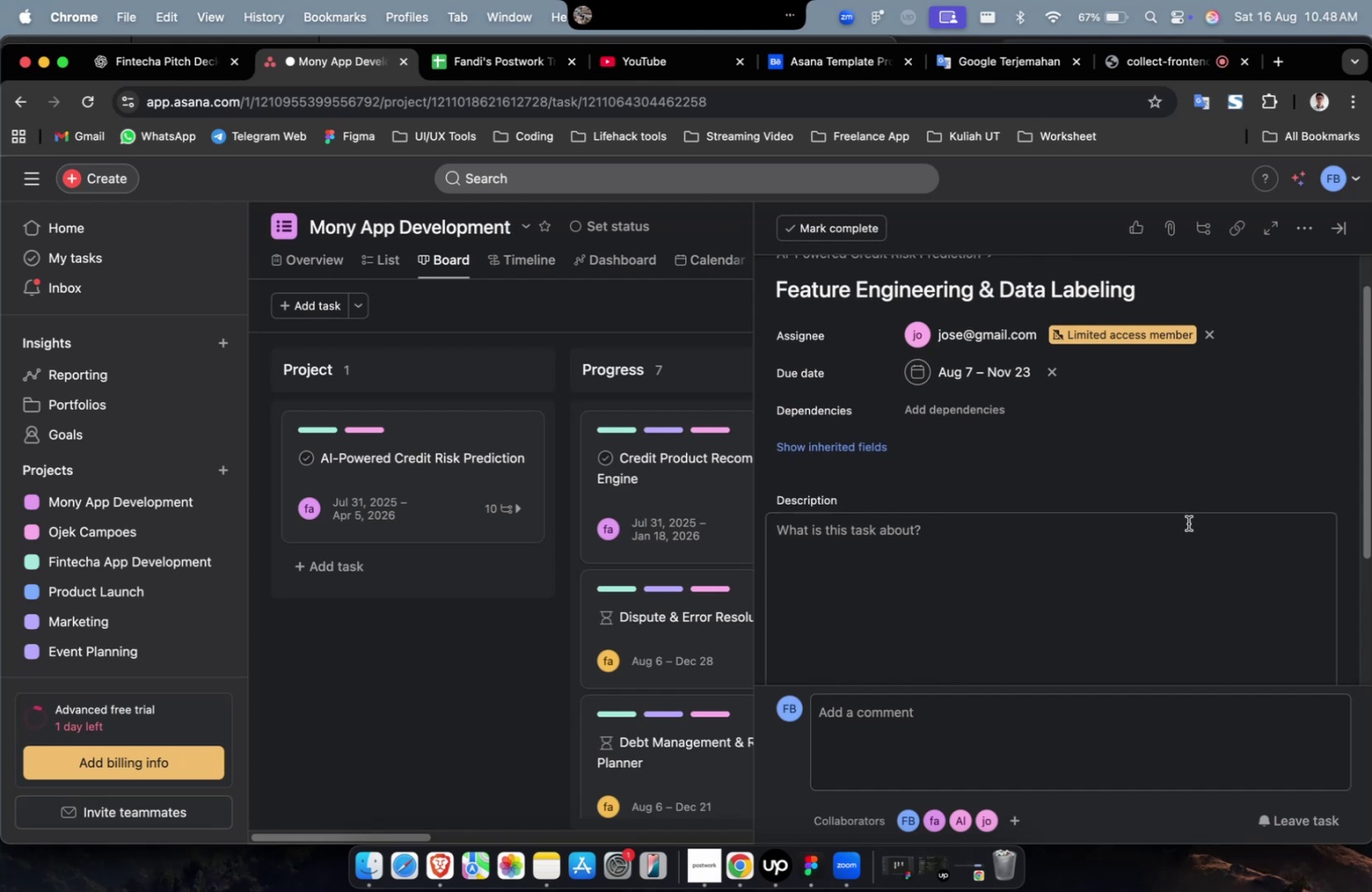 
double_click([975, 444])
 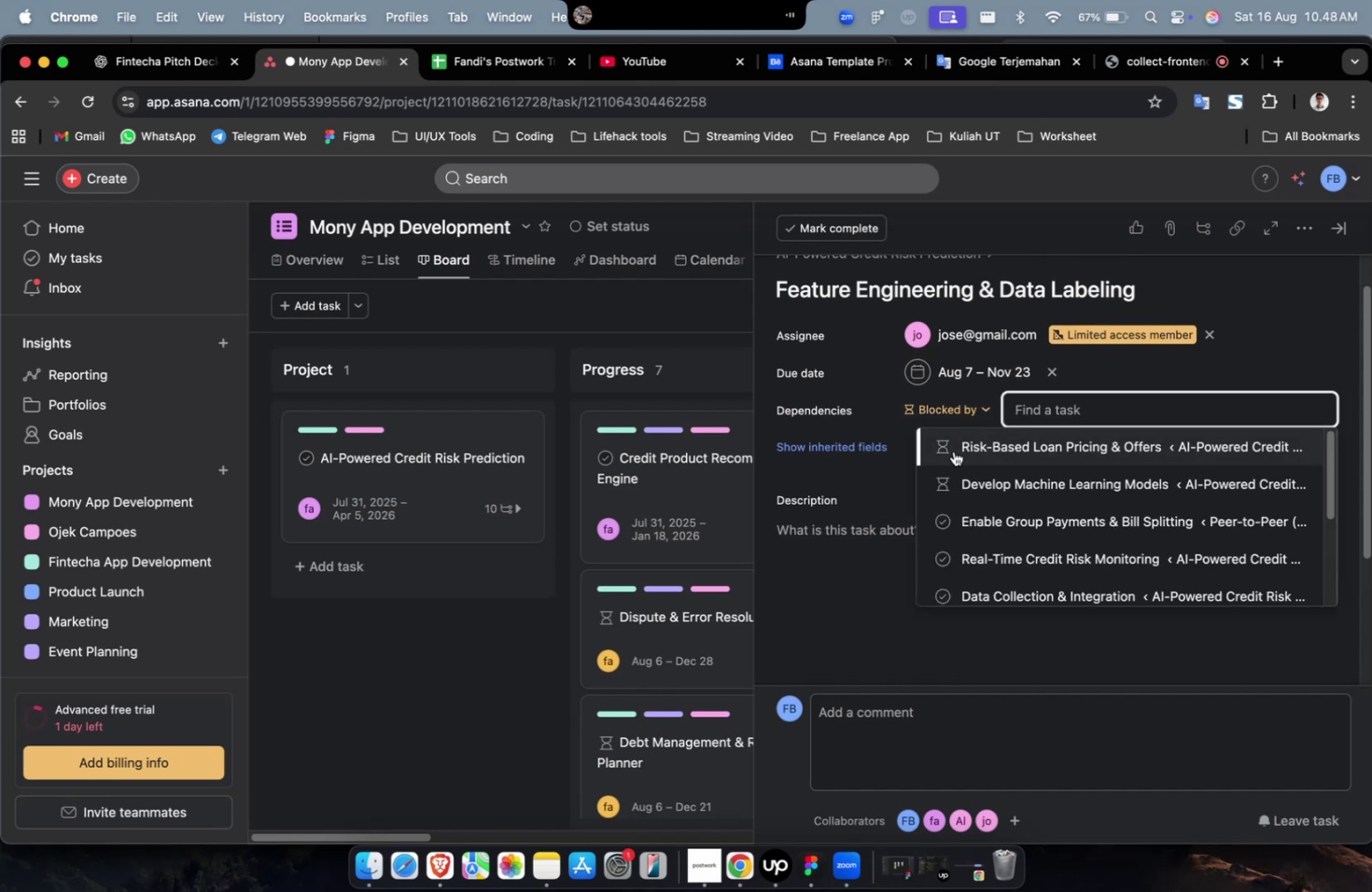 
triple_click([953, 451])
 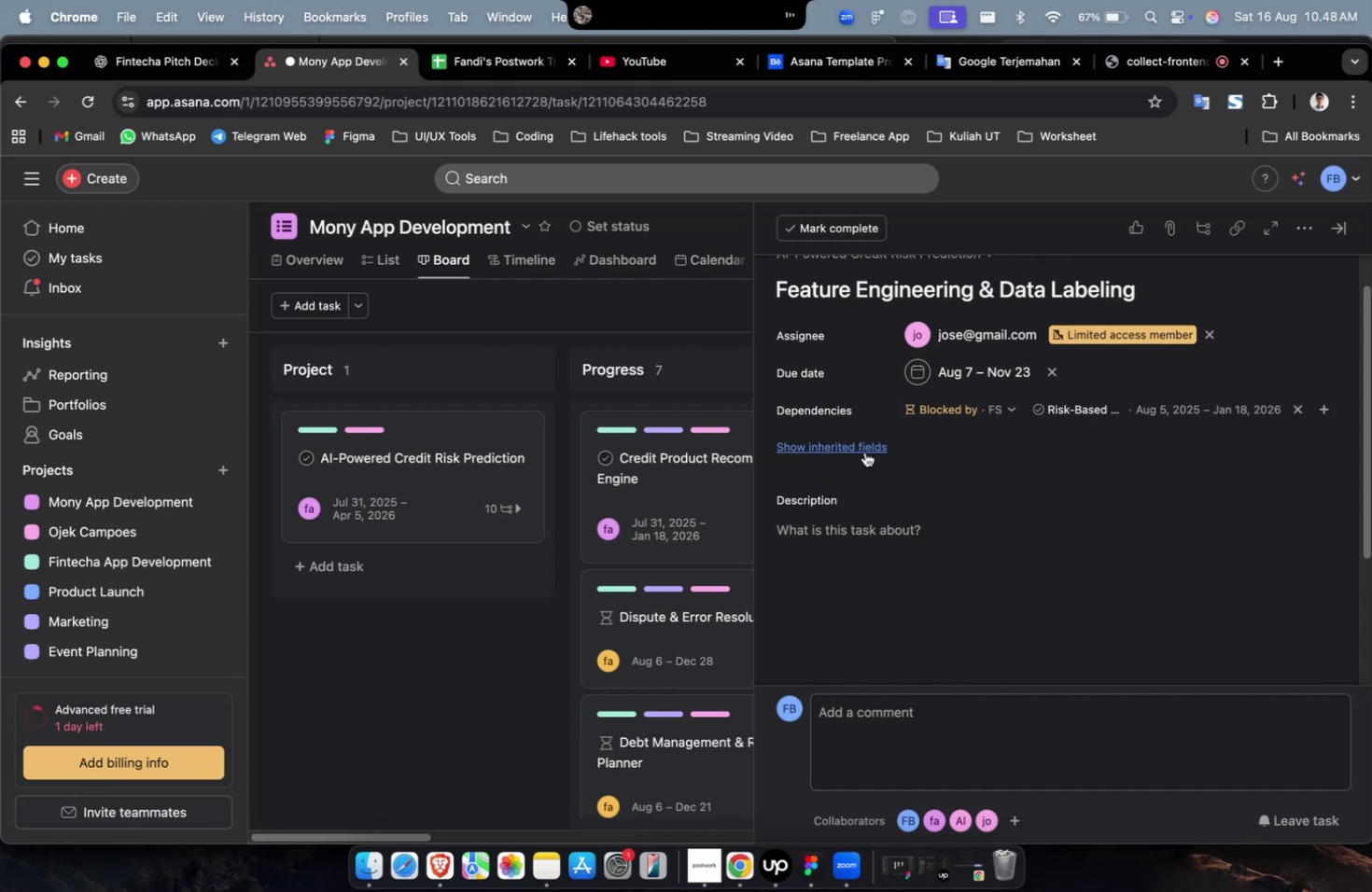 
triple_click([864, 452])
 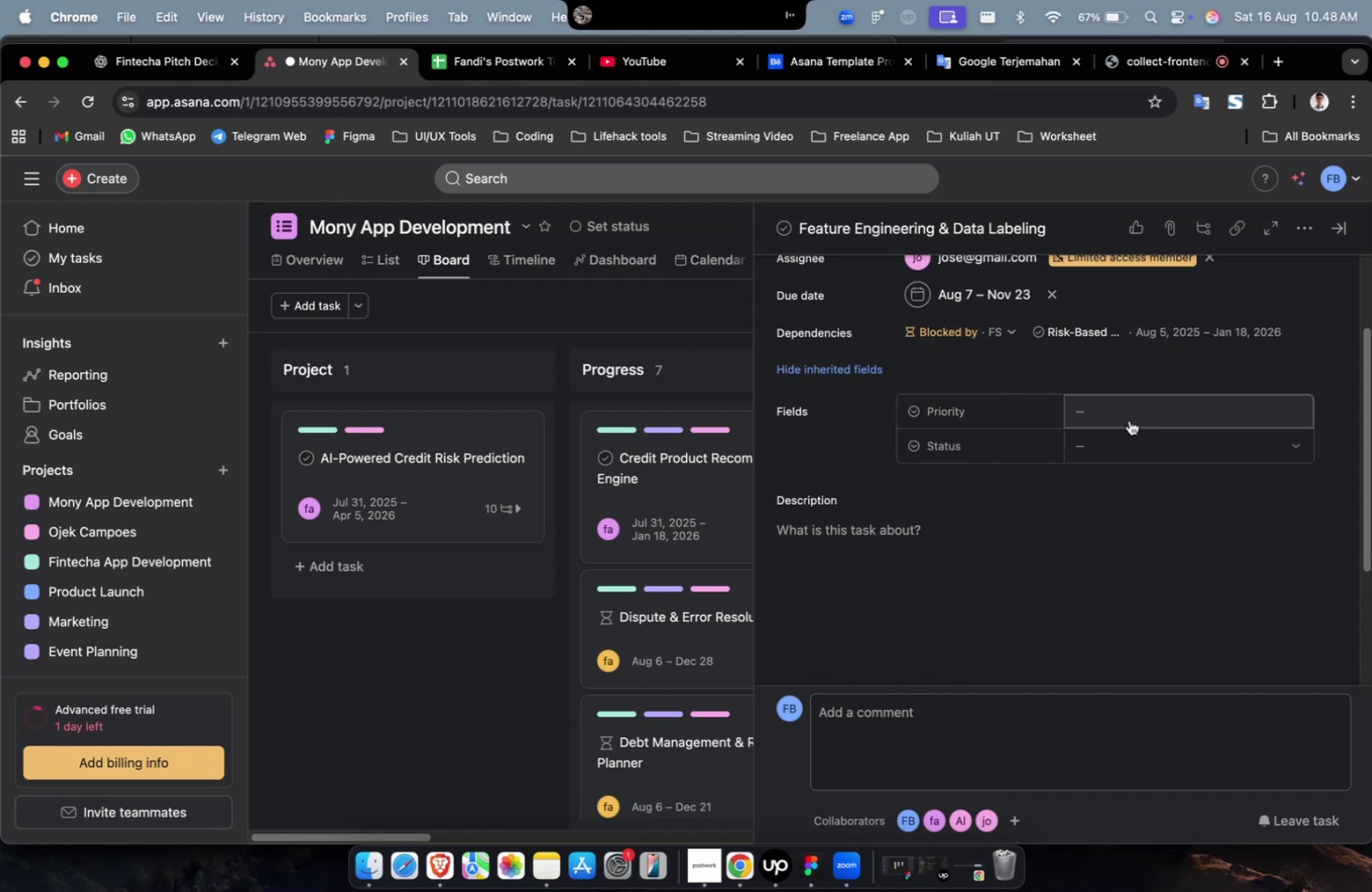 
triple_click([1138, 411])
 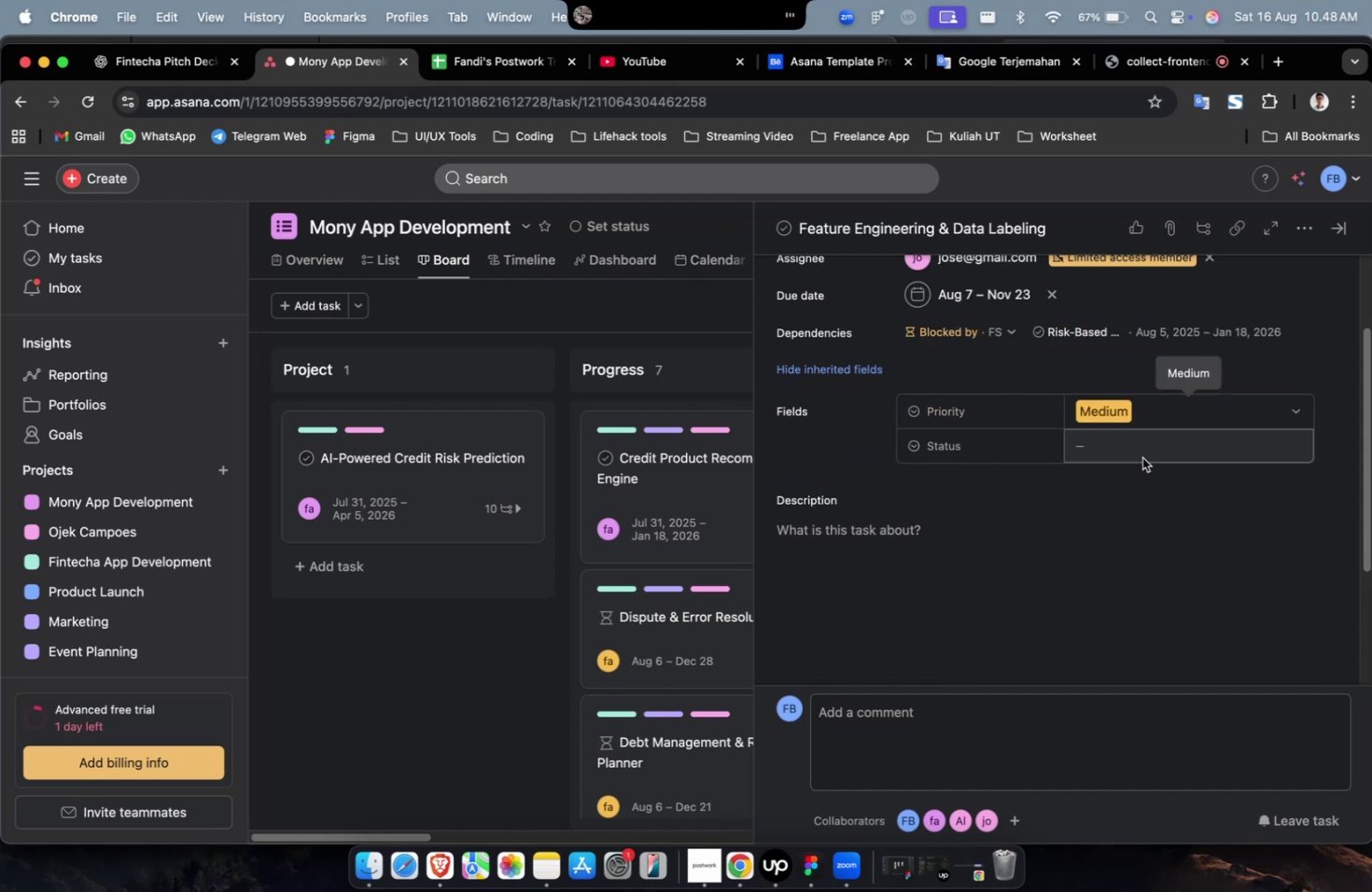 
triple_click([1142, 445])
 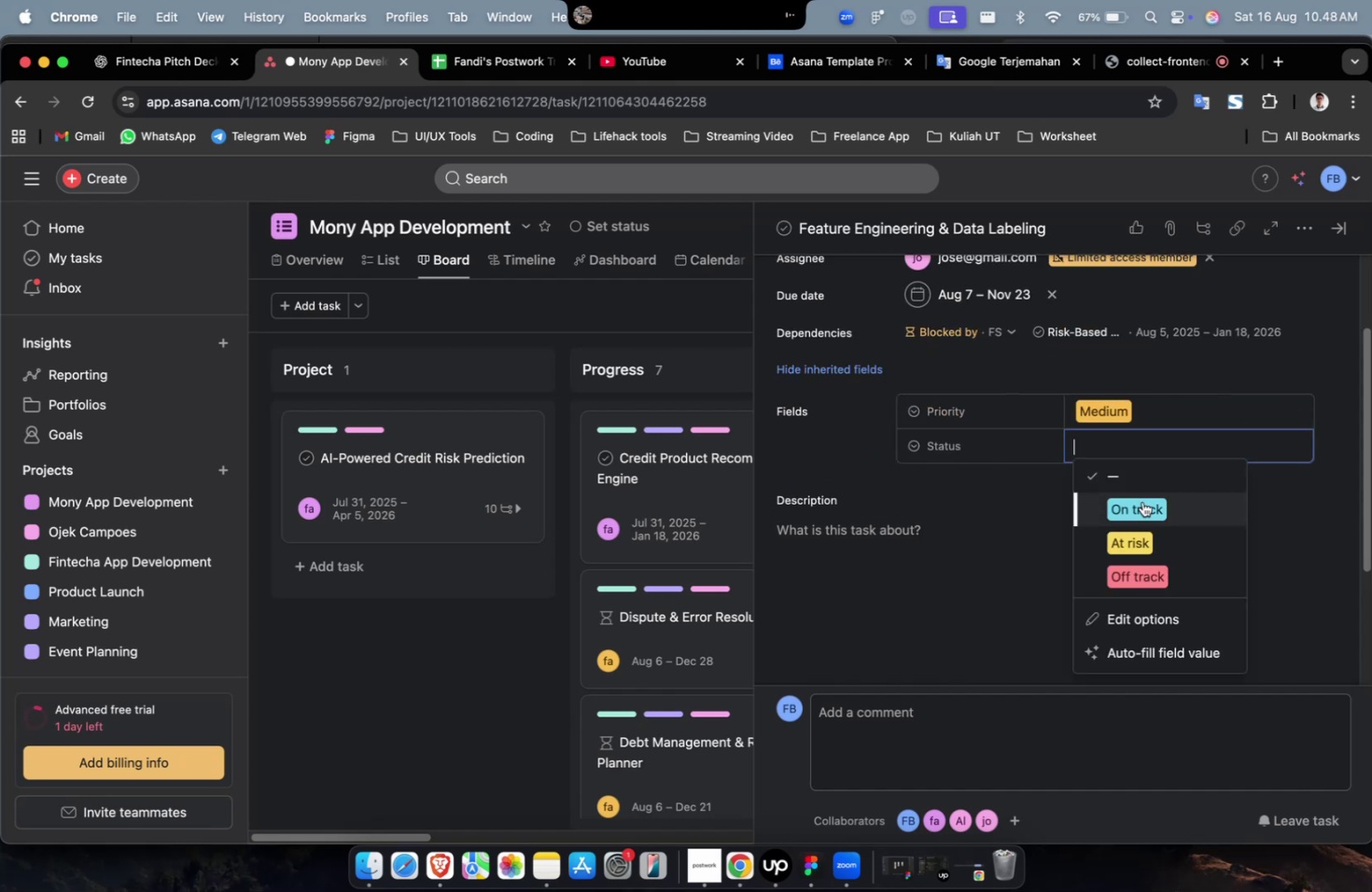 
triple_click([1141, 502])
 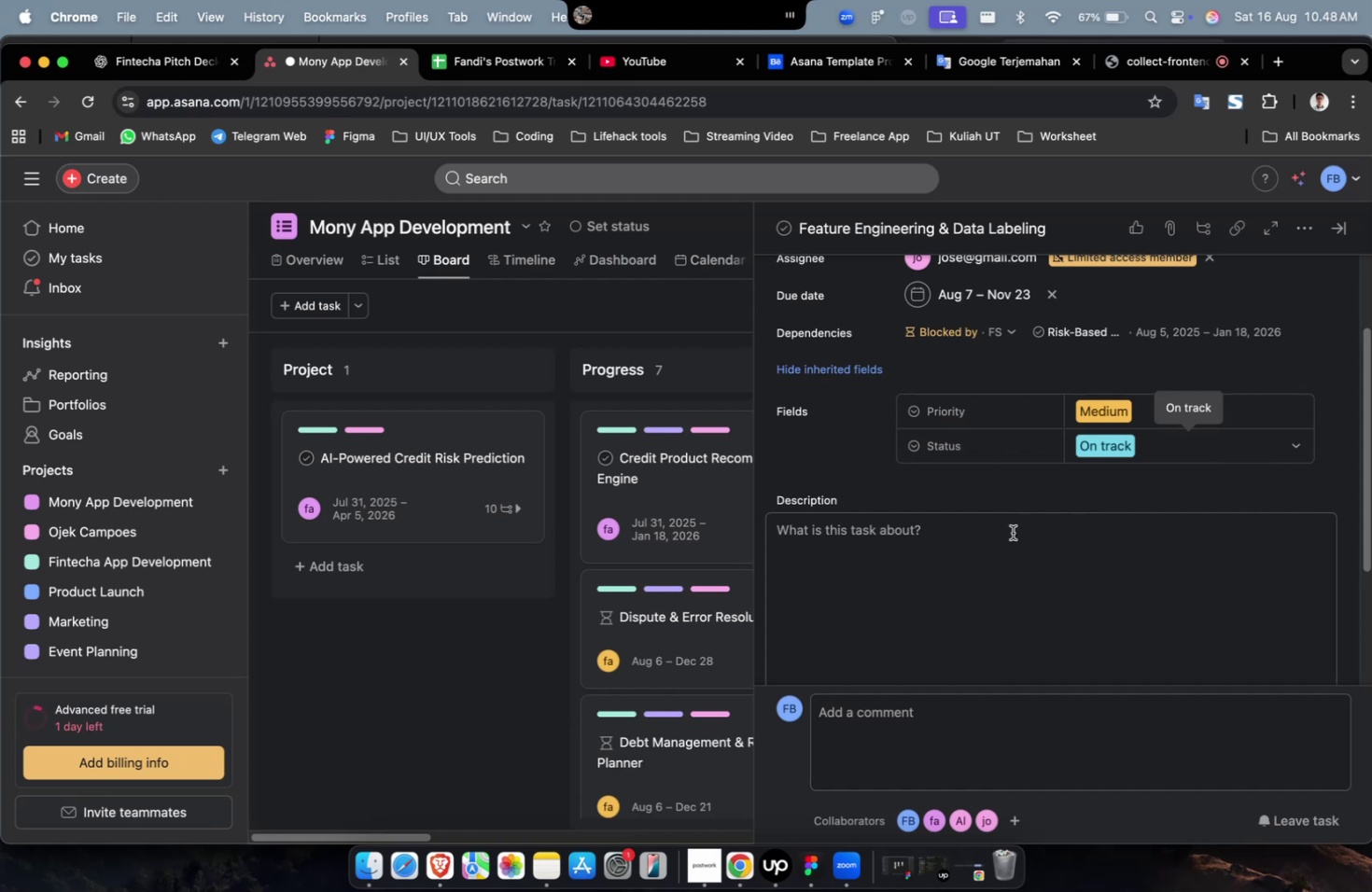 
wait(6.85)
 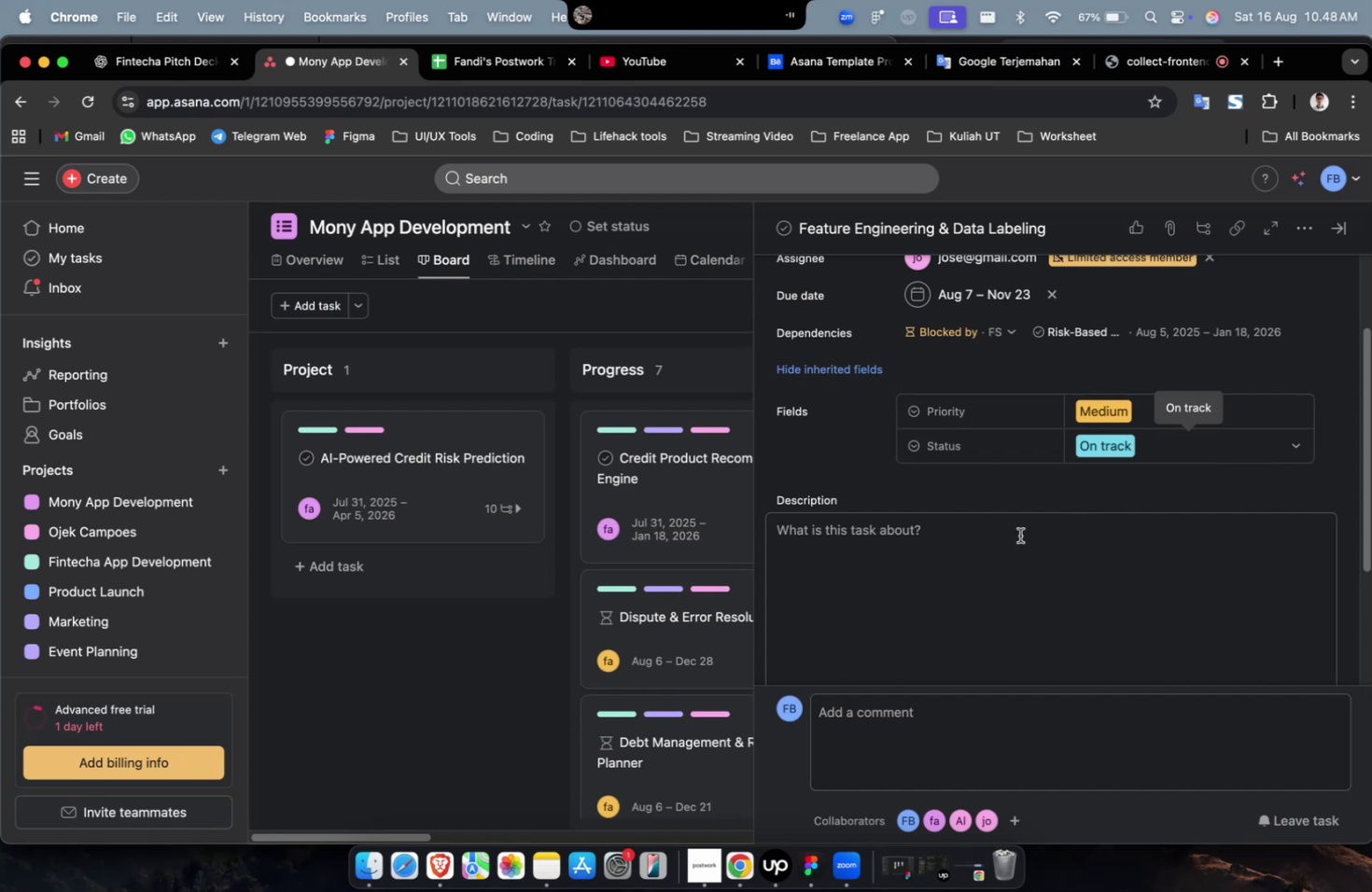 
left_click([187, 70])
 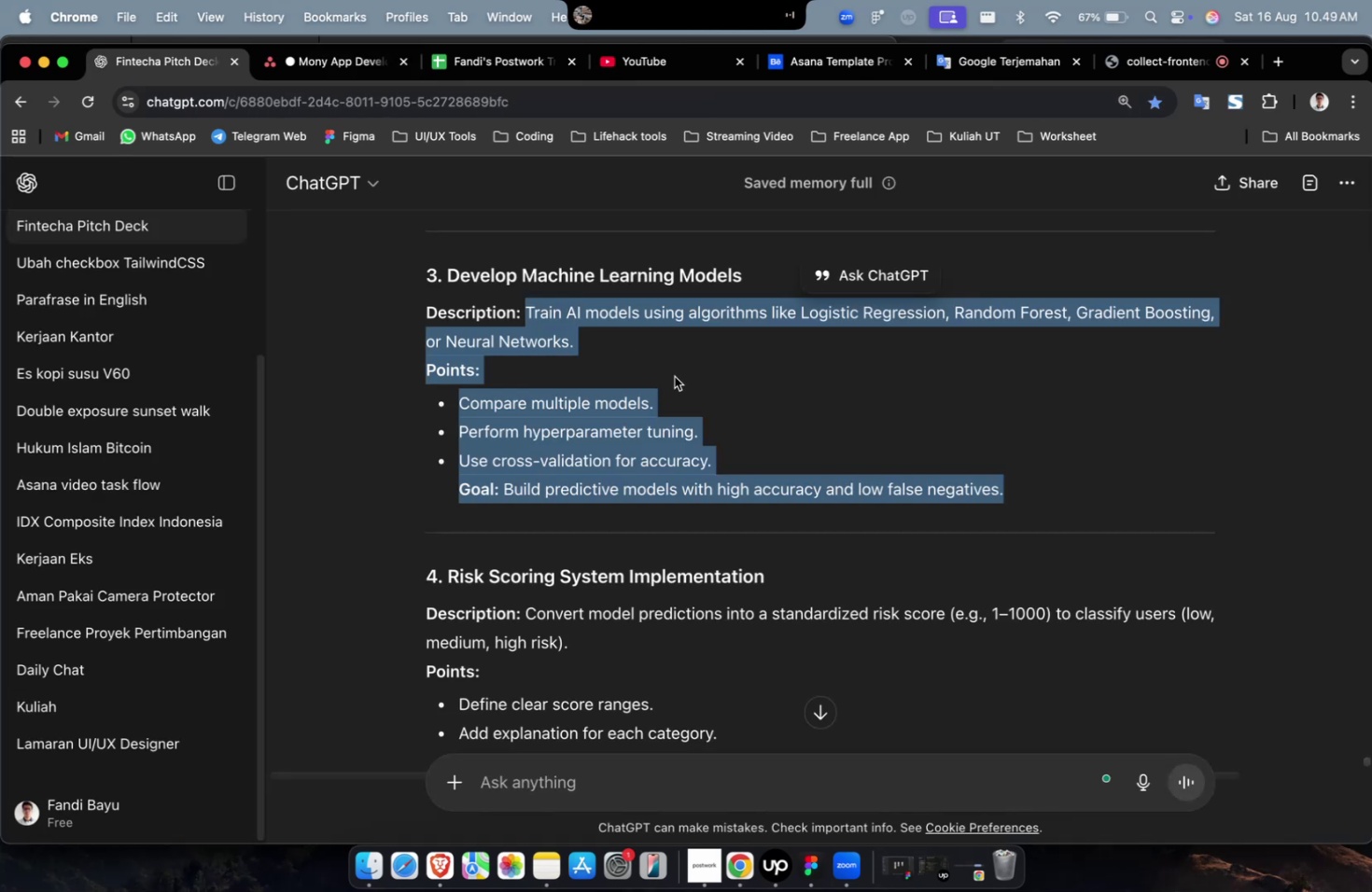 
scroll: coordinate [757, 412], scroll_direction: up, amount: 11.0
 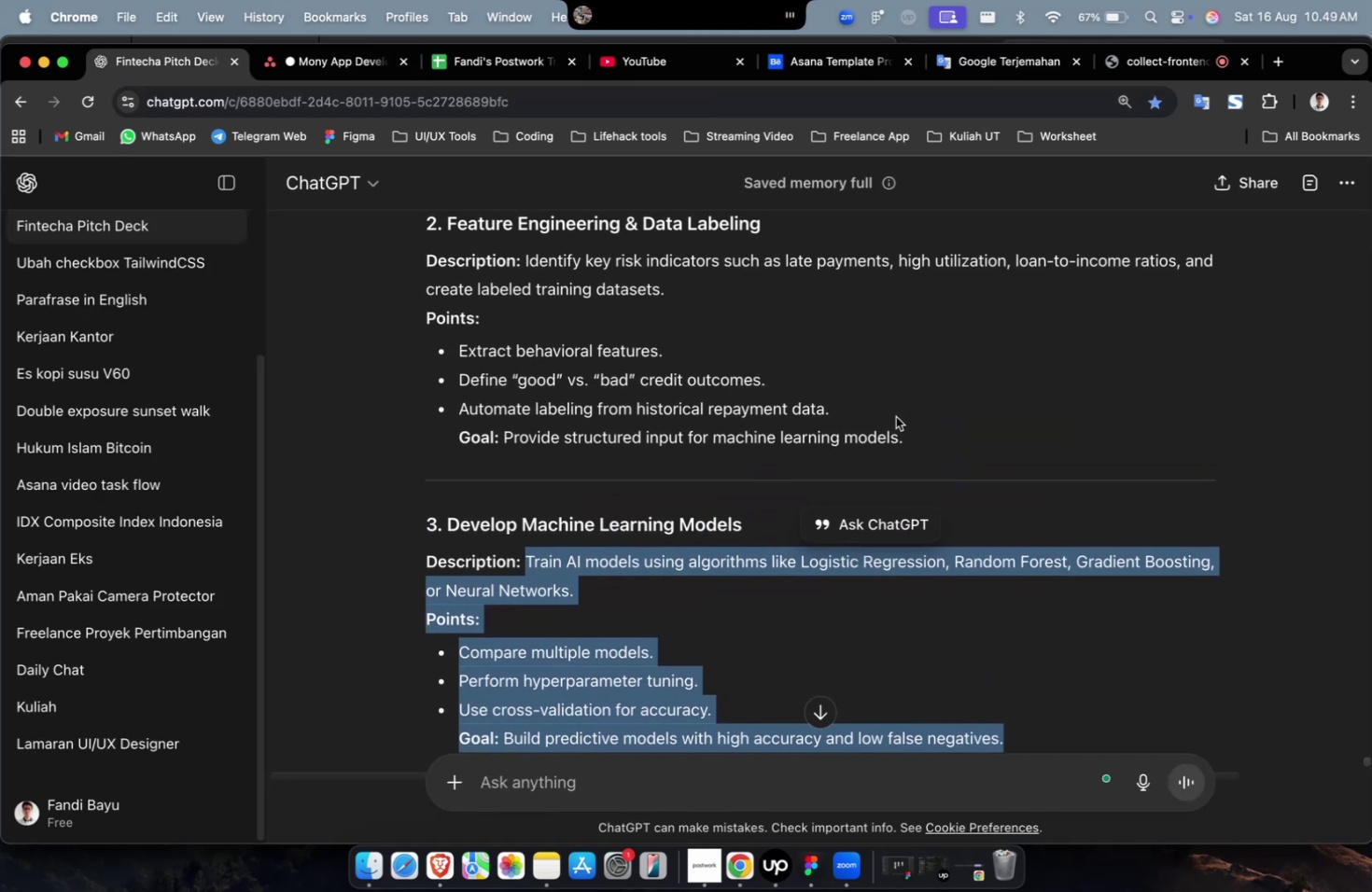 
left_click_drag(start_coordinate=[916, 429], to_coordinate=[520, 271])
 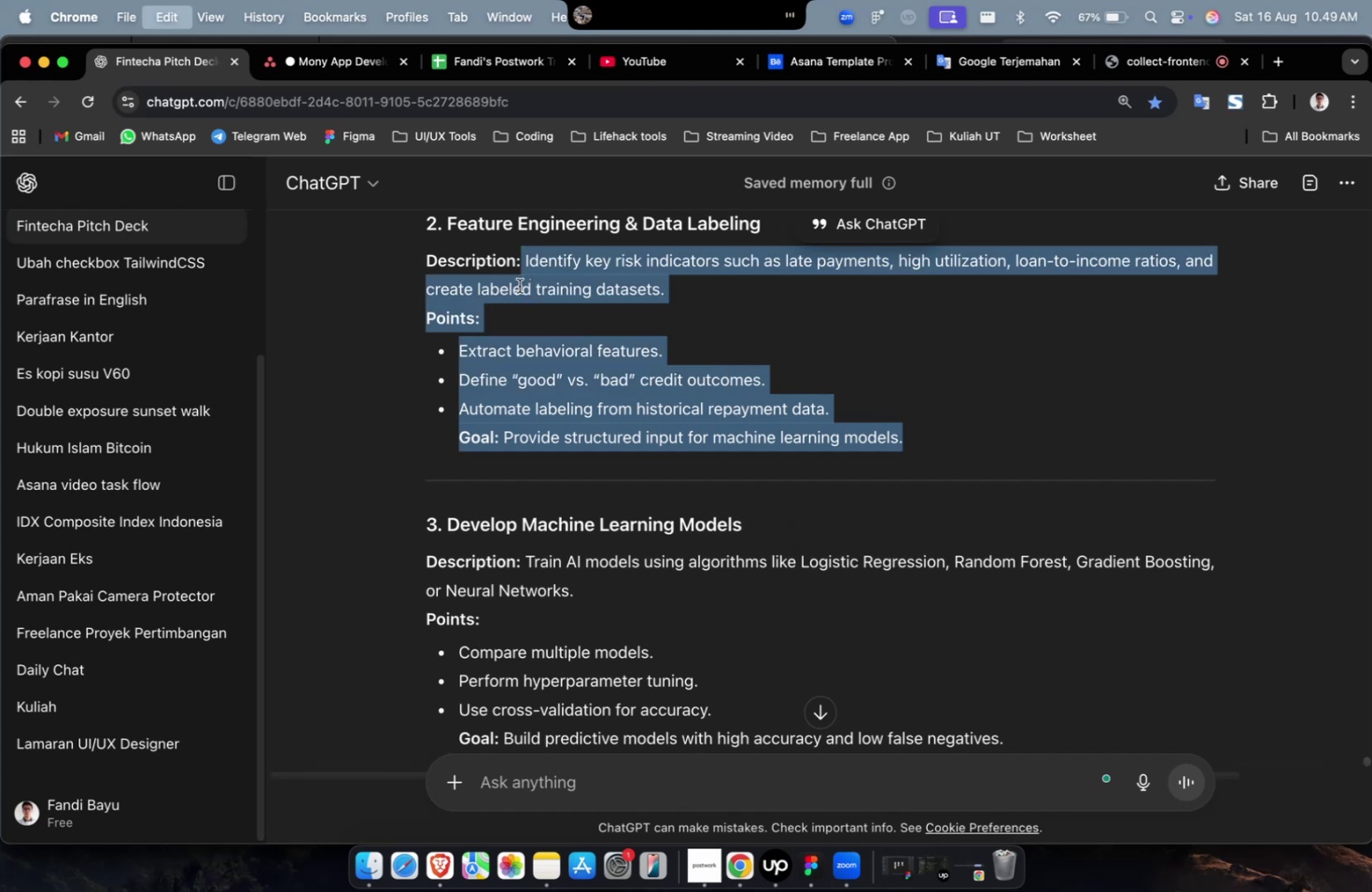 
key(Meta+C)
 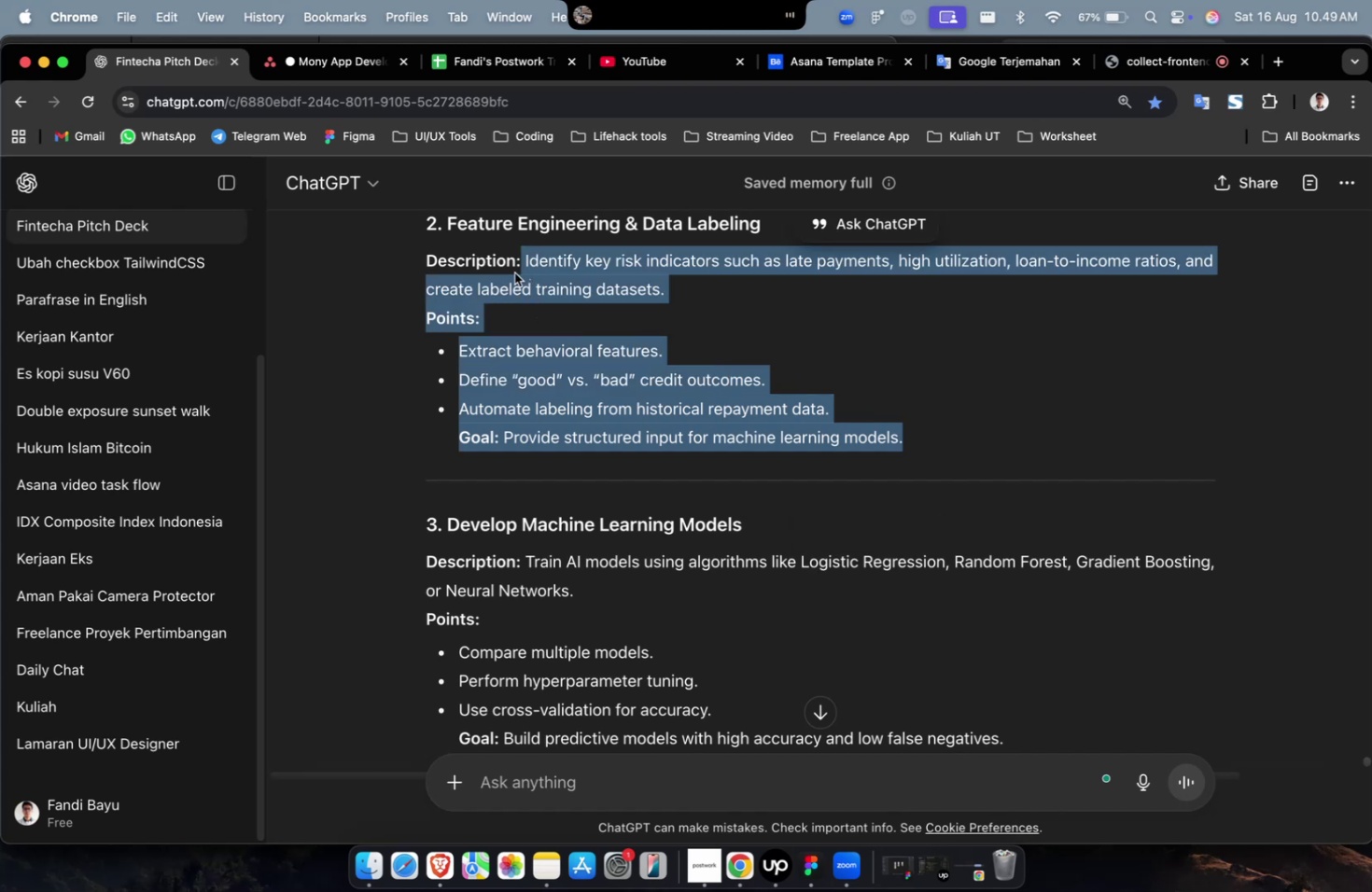 
key(Meta+C)
 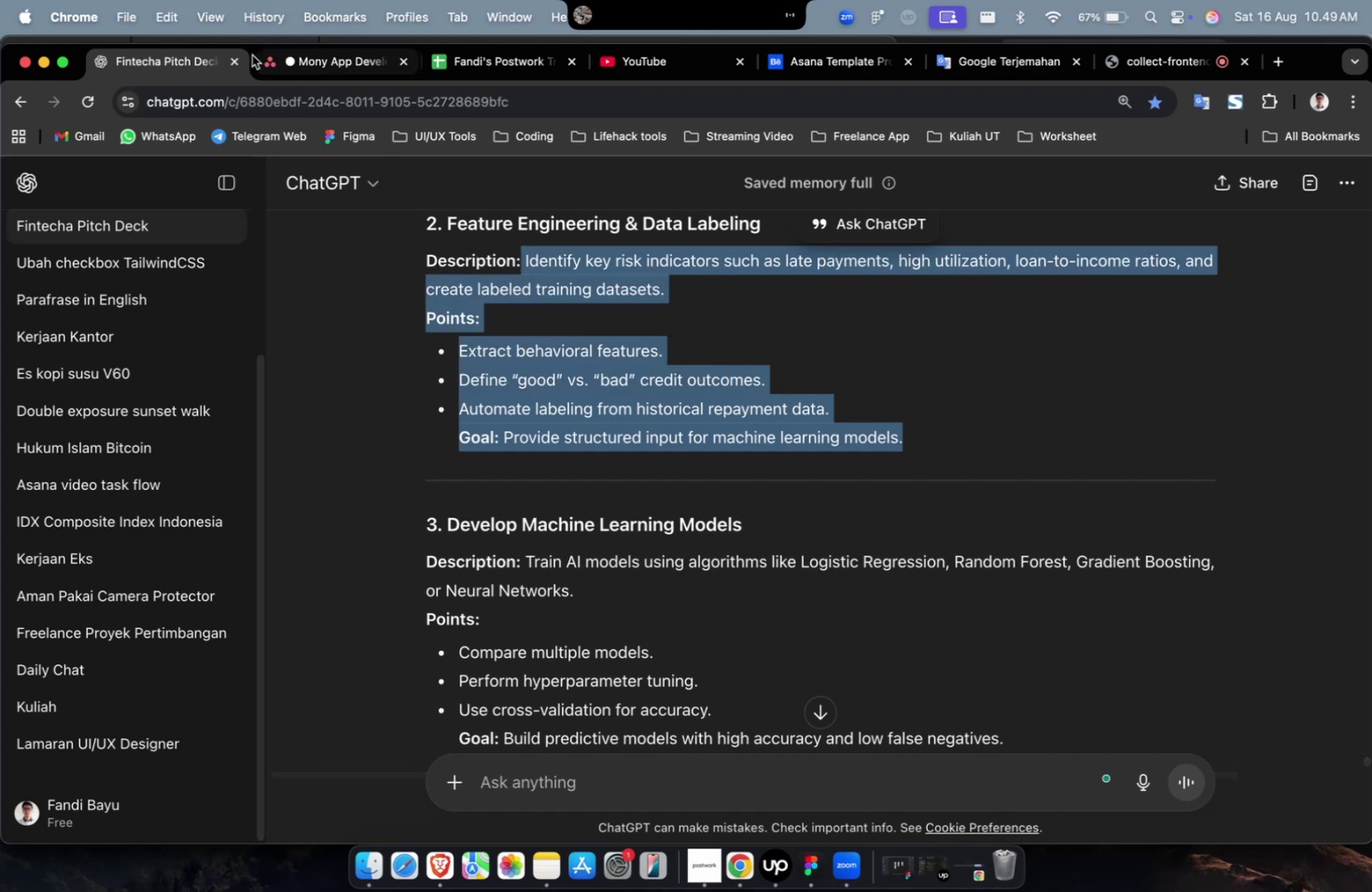 
left_click([306, 62])
 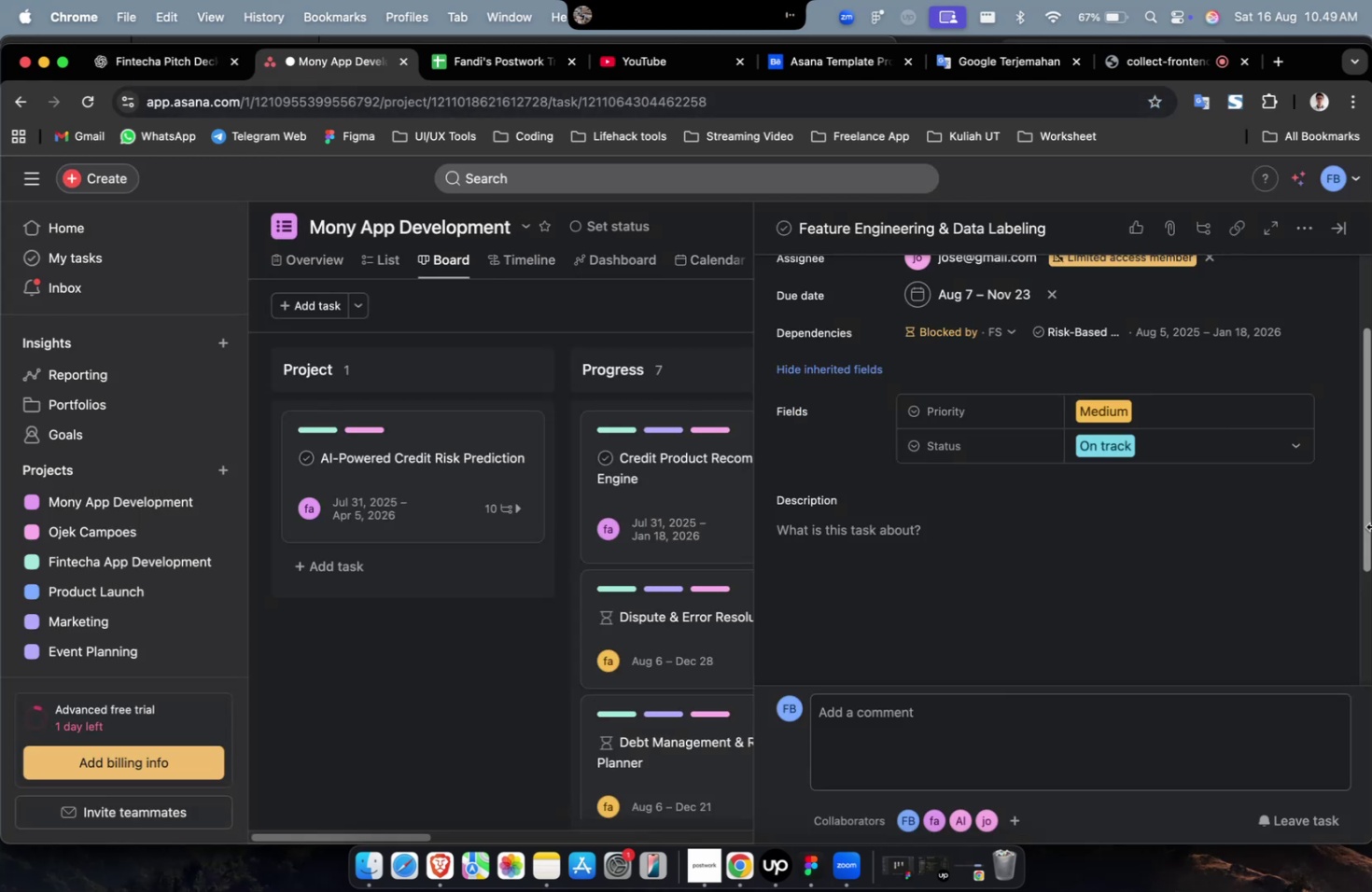 
left_click([973, 606])
 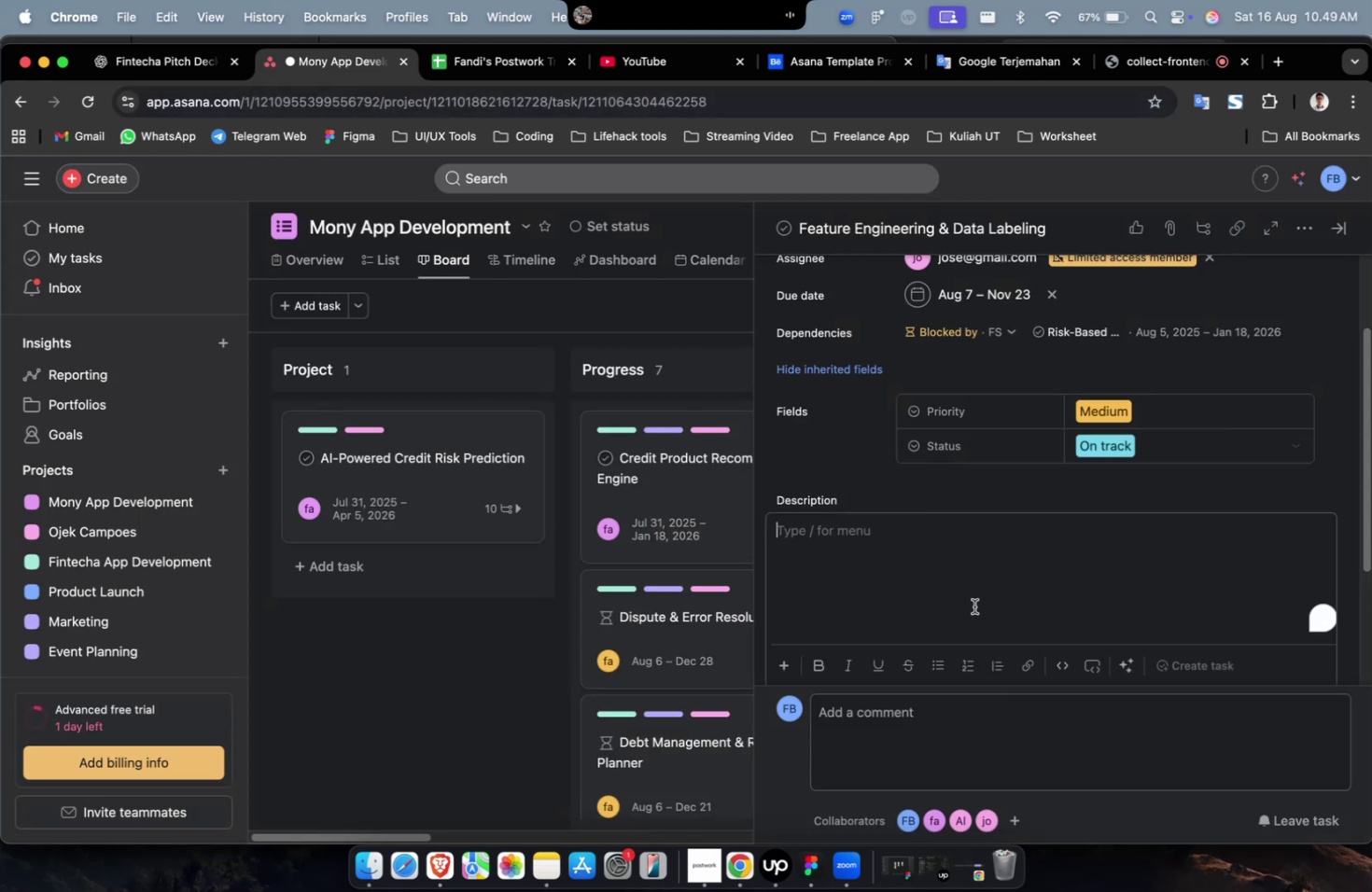 
key(Meta+CommandLeft)
 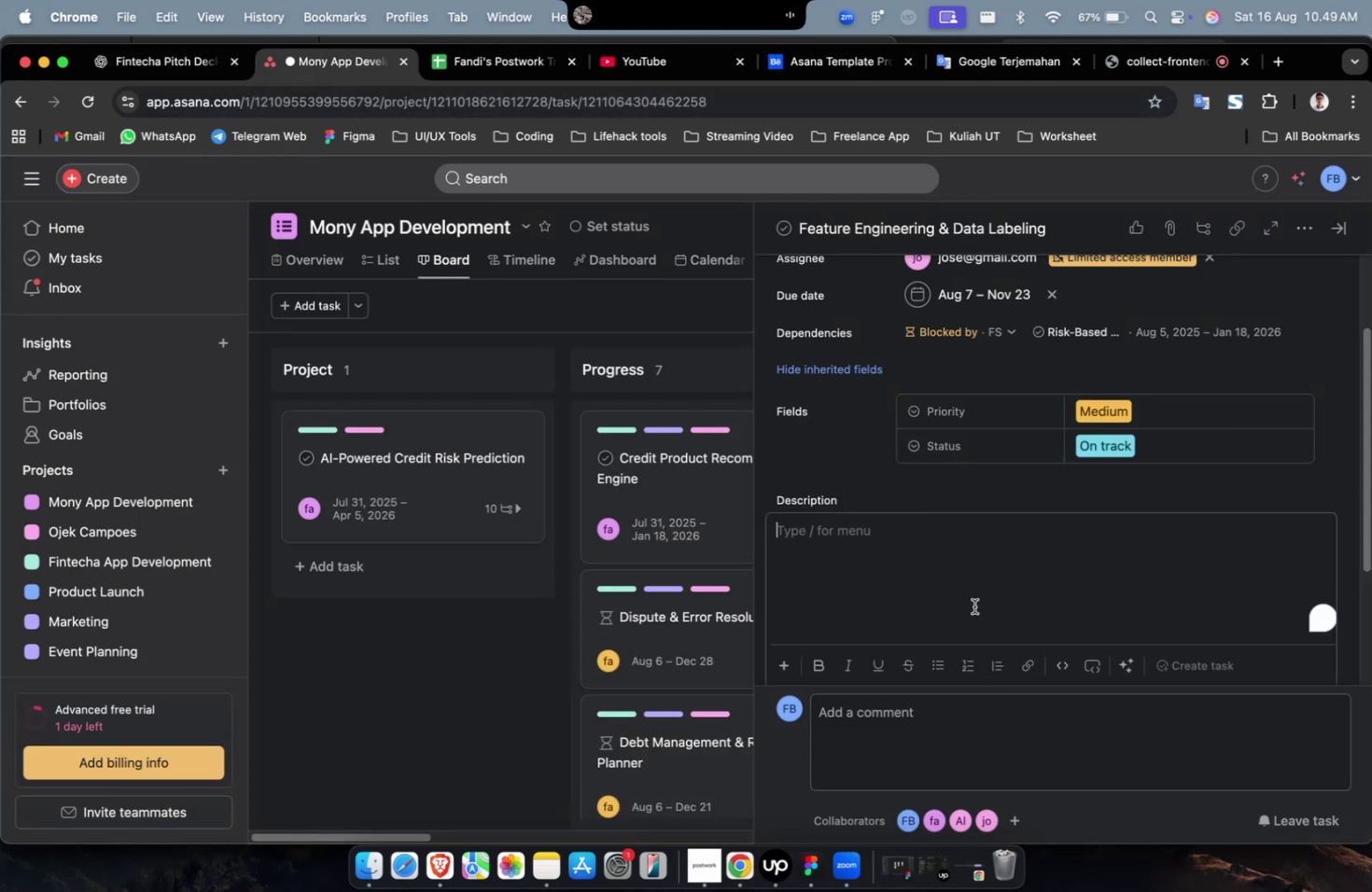 
key(Meta+V)
 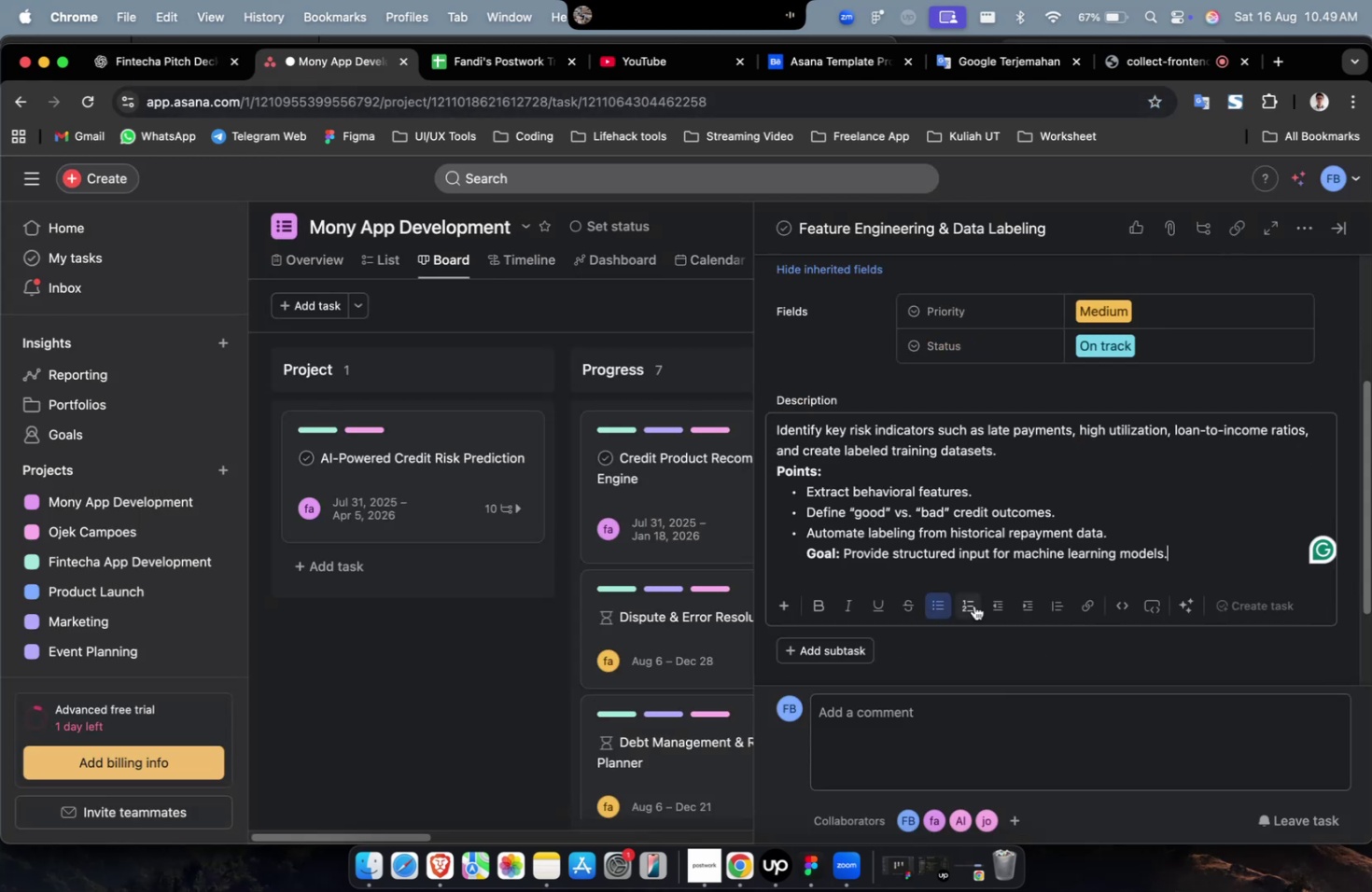 
scroll: coordinate [982, 489], scroll_direction: up, amount: 10.0
 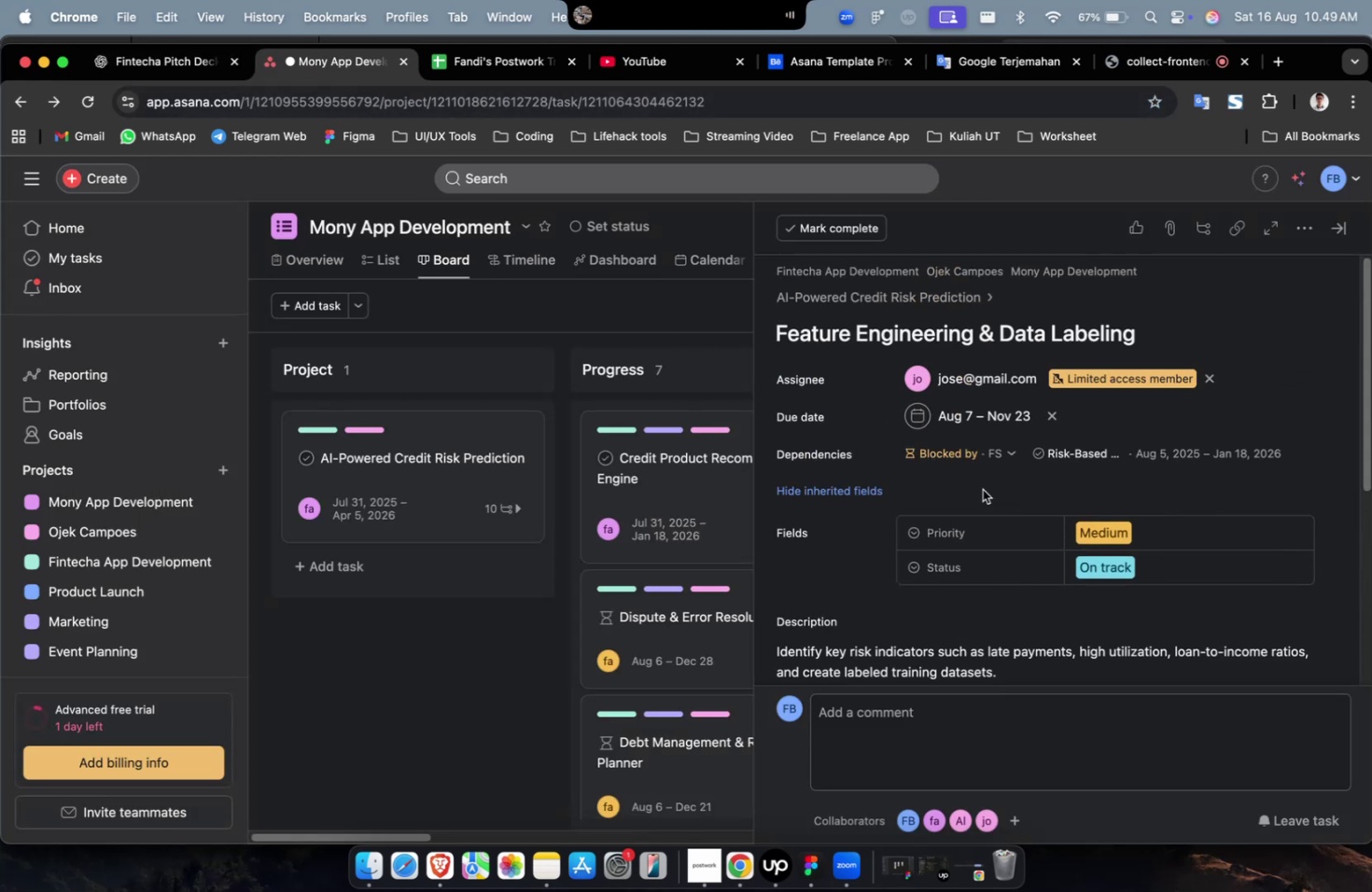 
scroll: coordinate [1104, 498], scroll_direction: down, amount: 79.0
 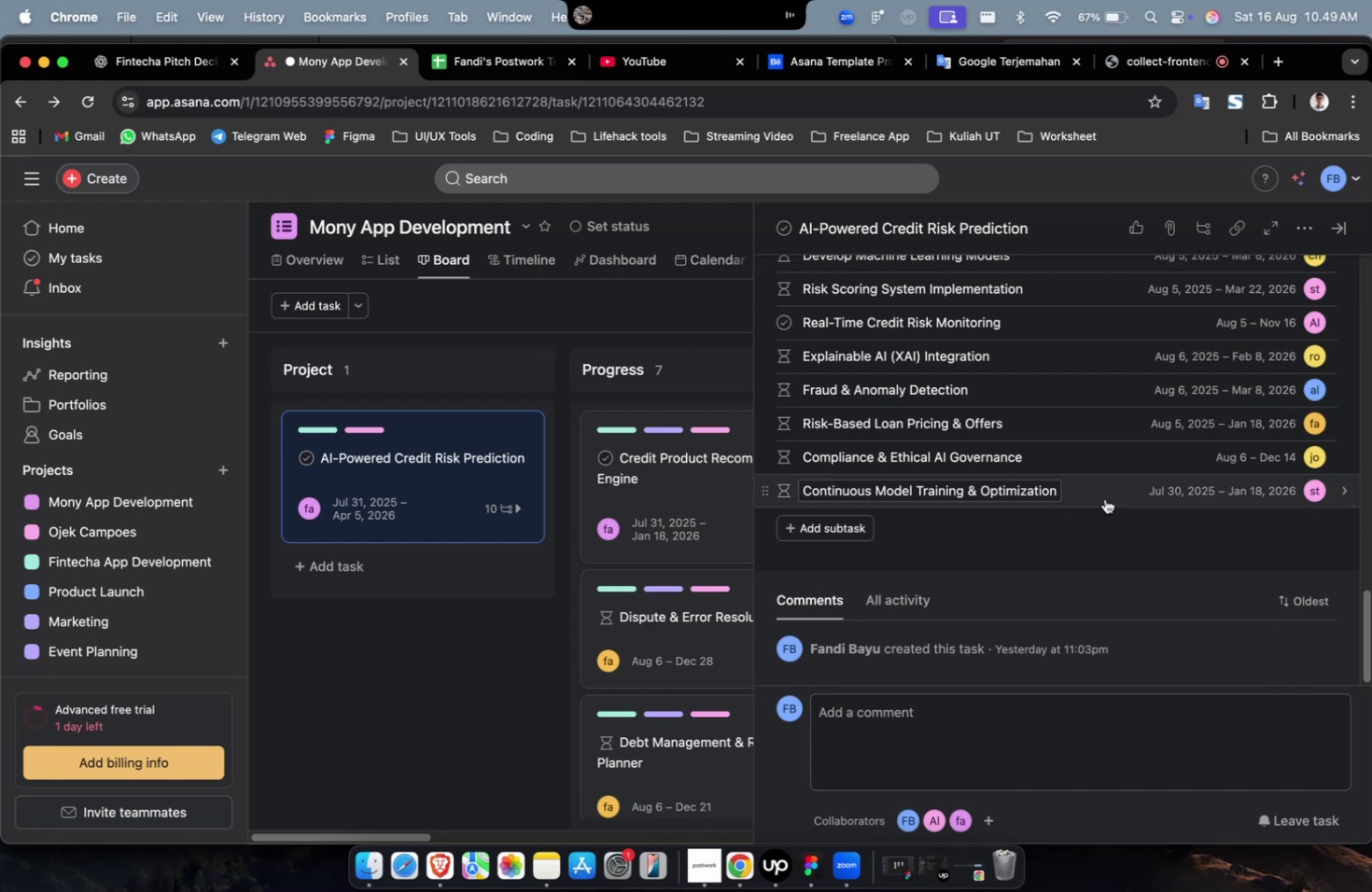 
scroll: coordinate [922, 446], scroll_direction: up, amount: 7.0
 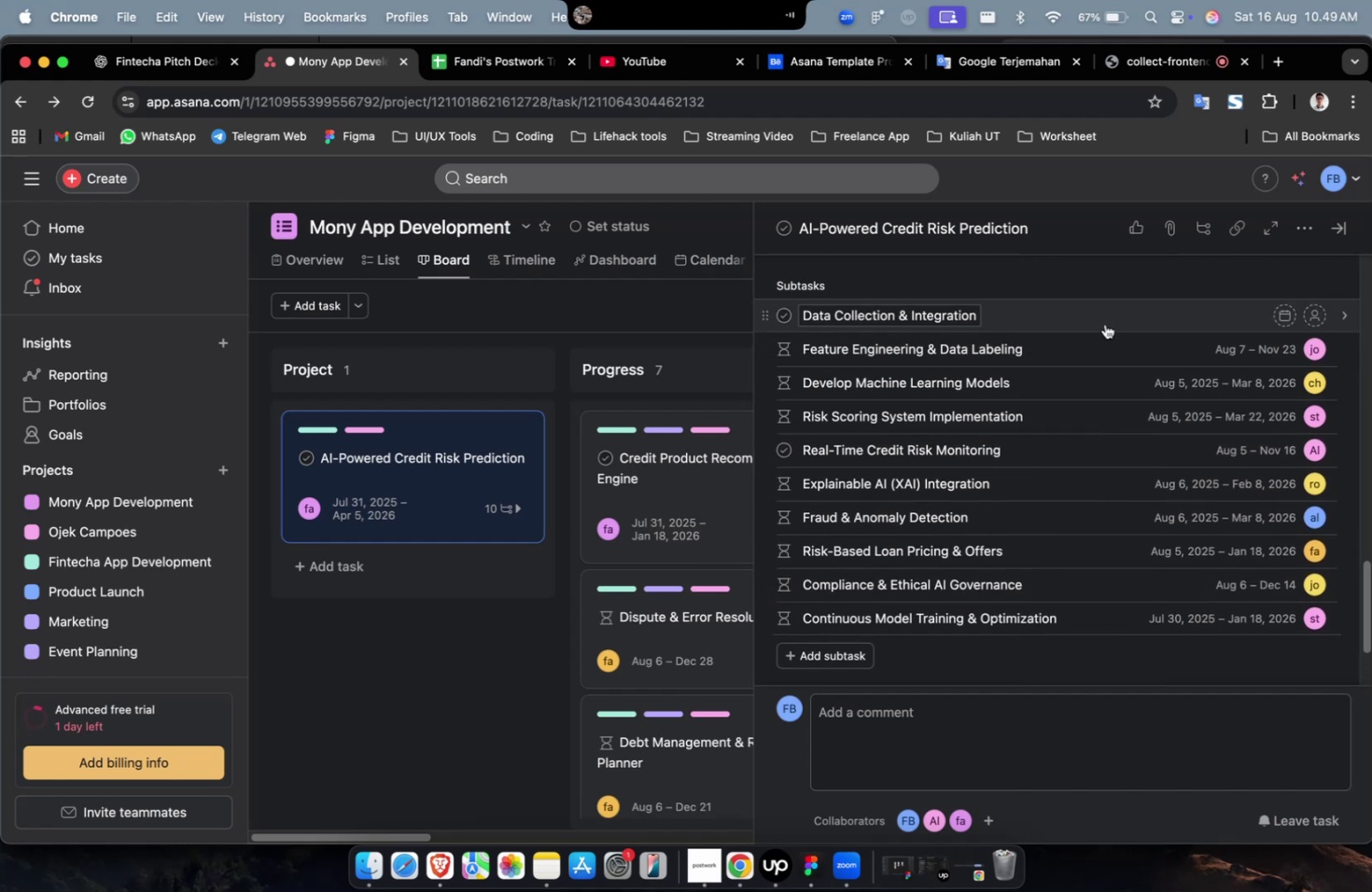 
left_click([1107, 317])
 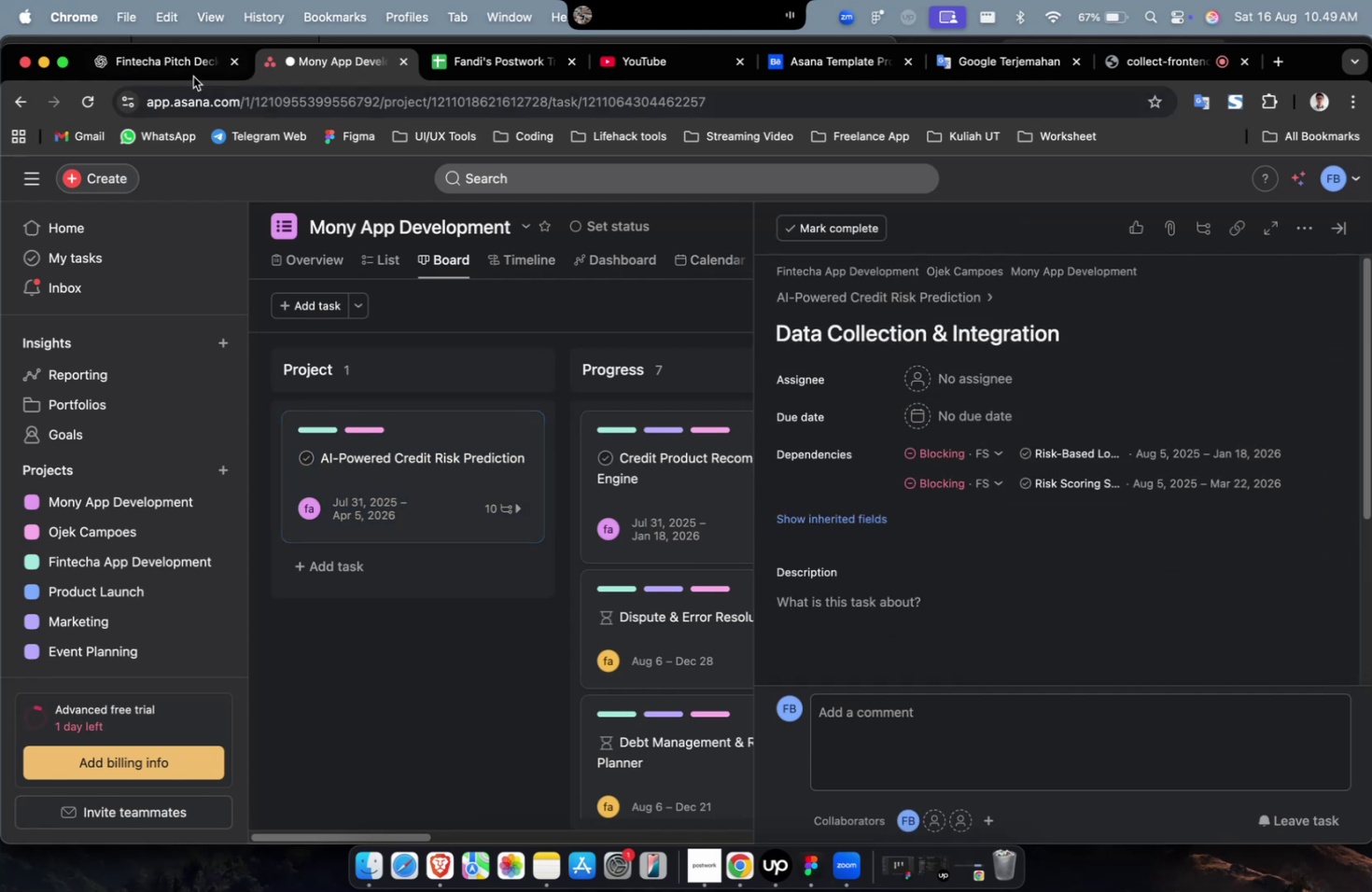 
left_click([189, 72])
 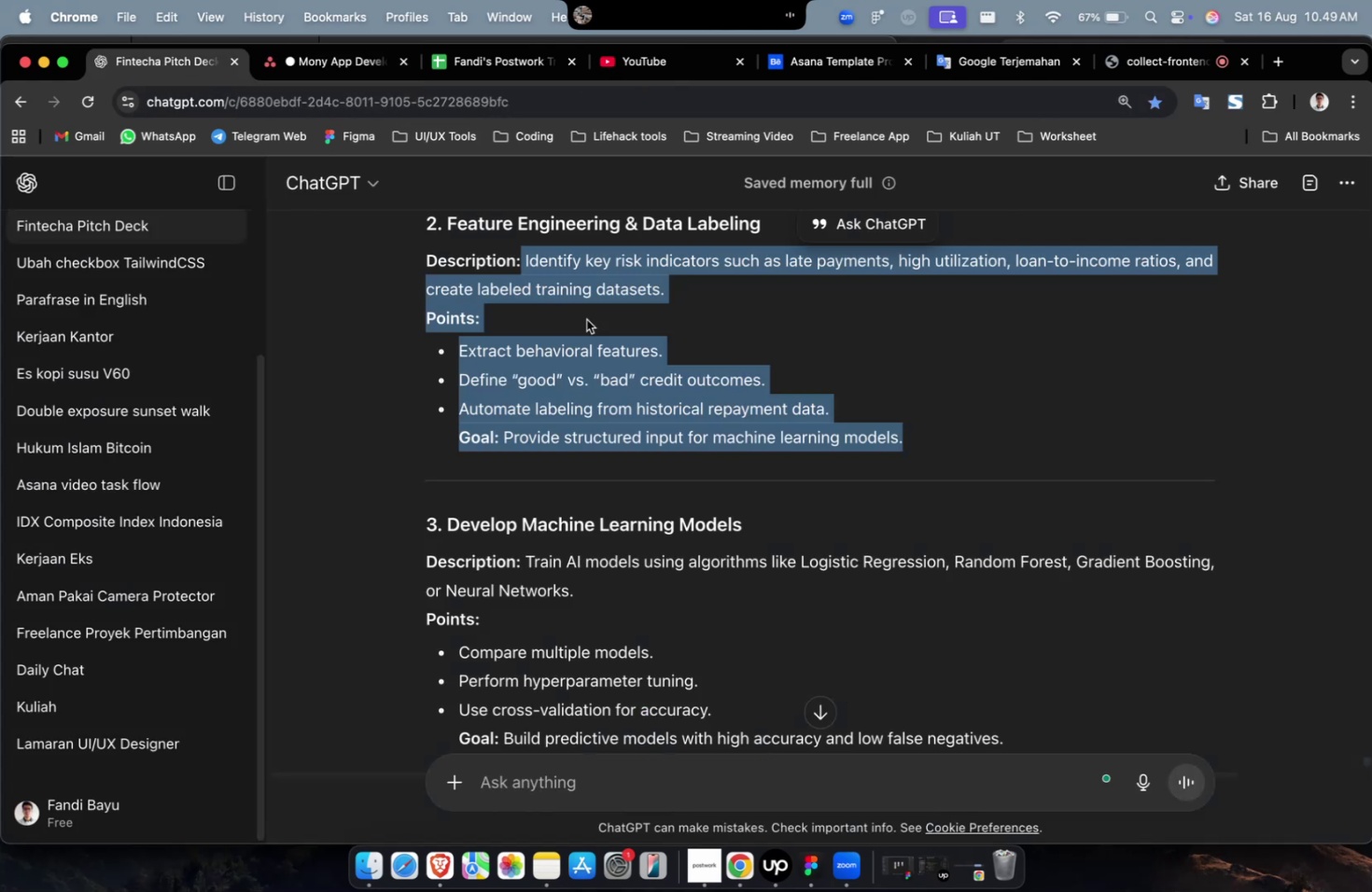 
scroll: coordinate [601, 333], scroll_direction: up, amount: 19.0
 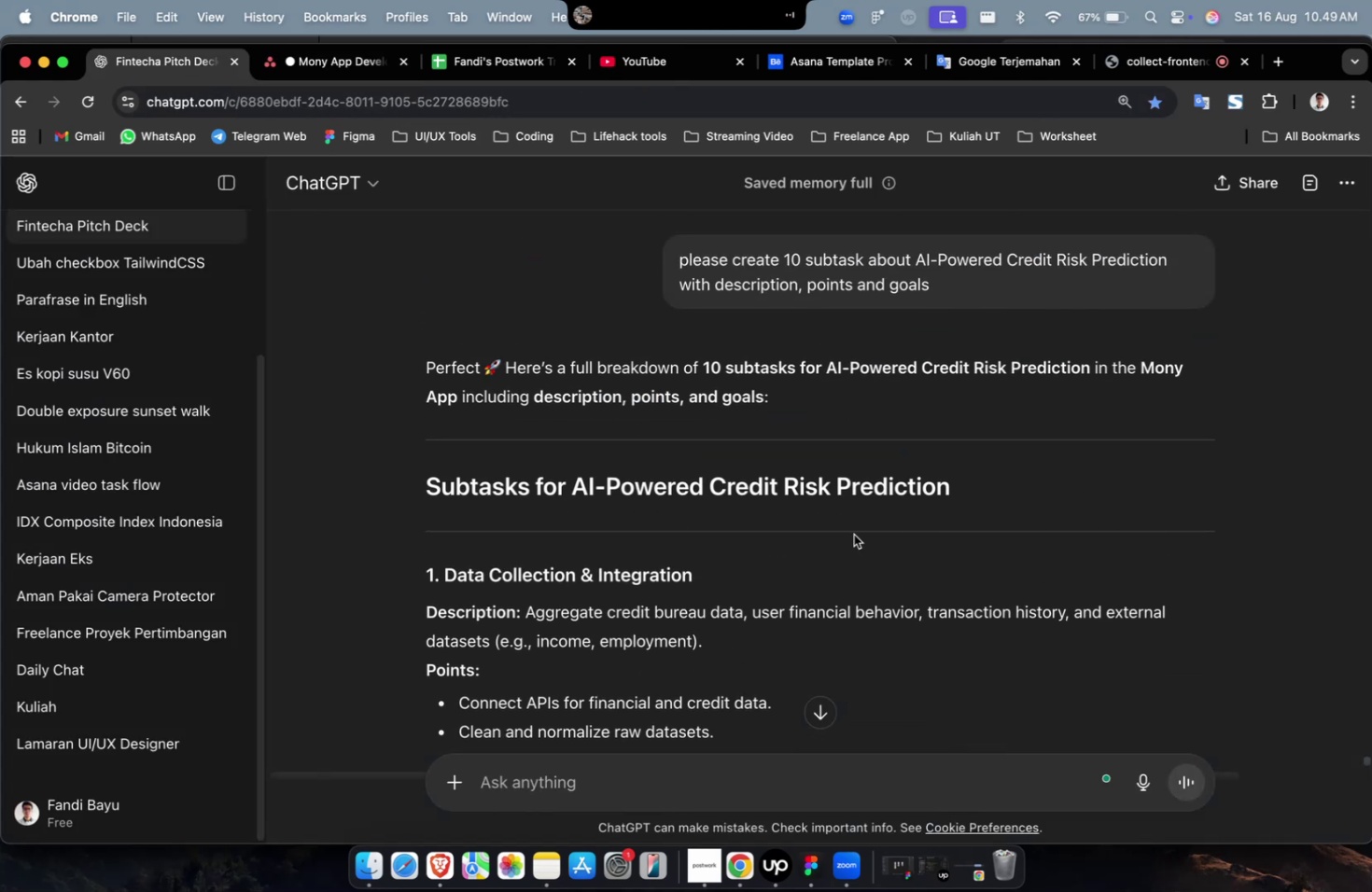 
scroll: coordinate [852, 548], scroll_direction: down, amount: 4.0
 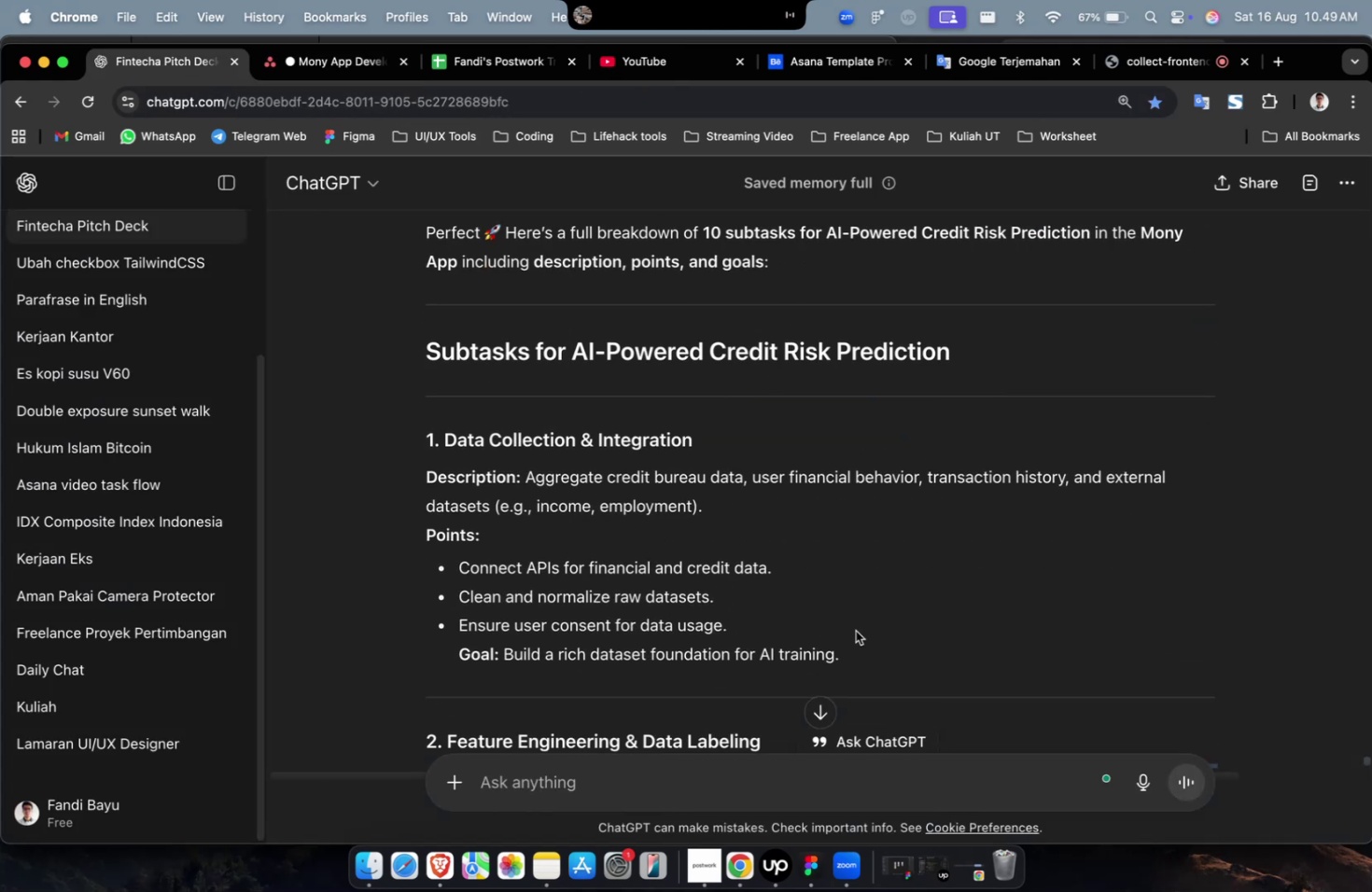 
left_click_drag(start_coordinate=[866, 662], to_coordinate=[525, 477])
 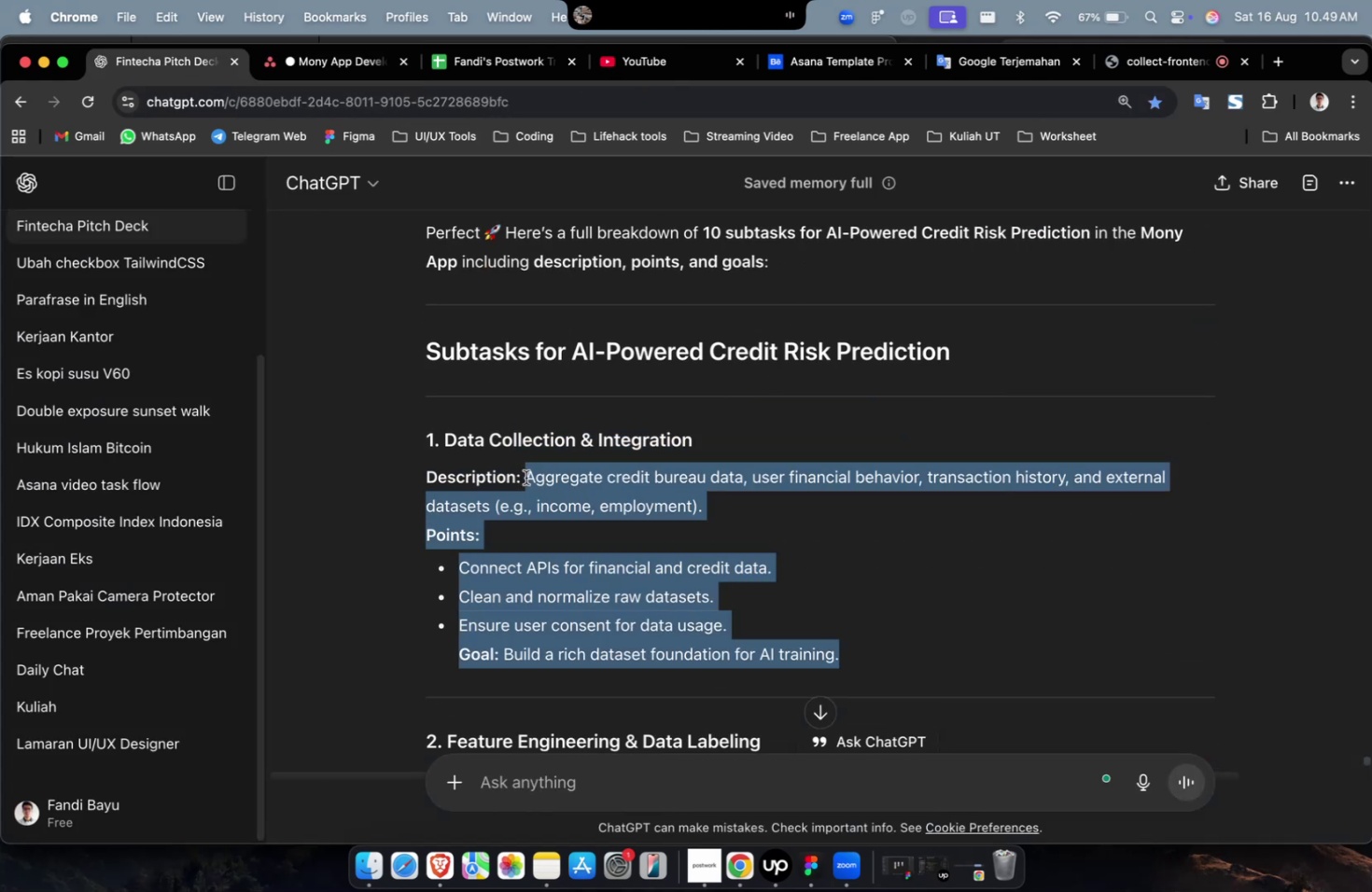 
key(Meta+C)
 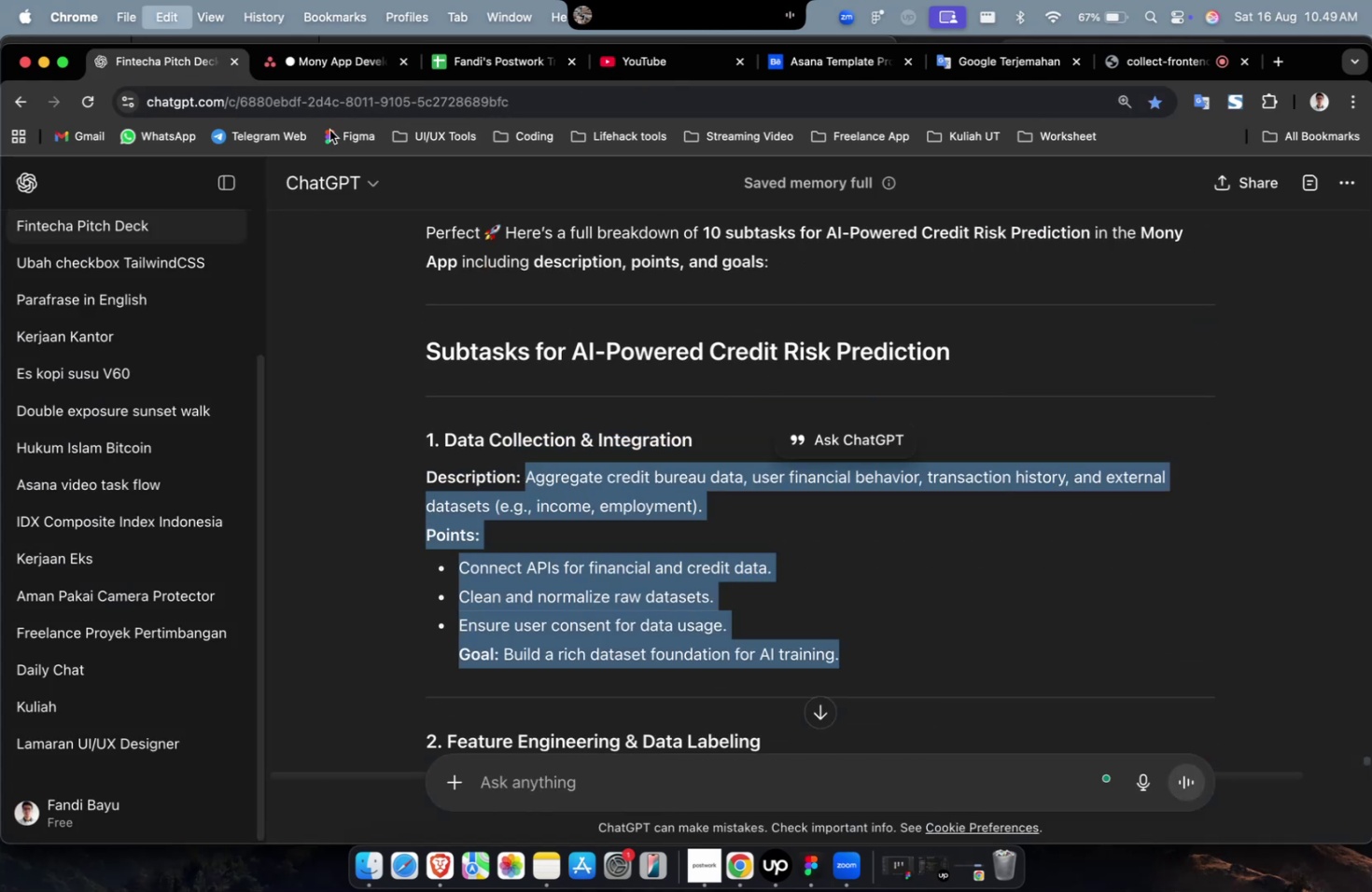 
key(Meta+C)
 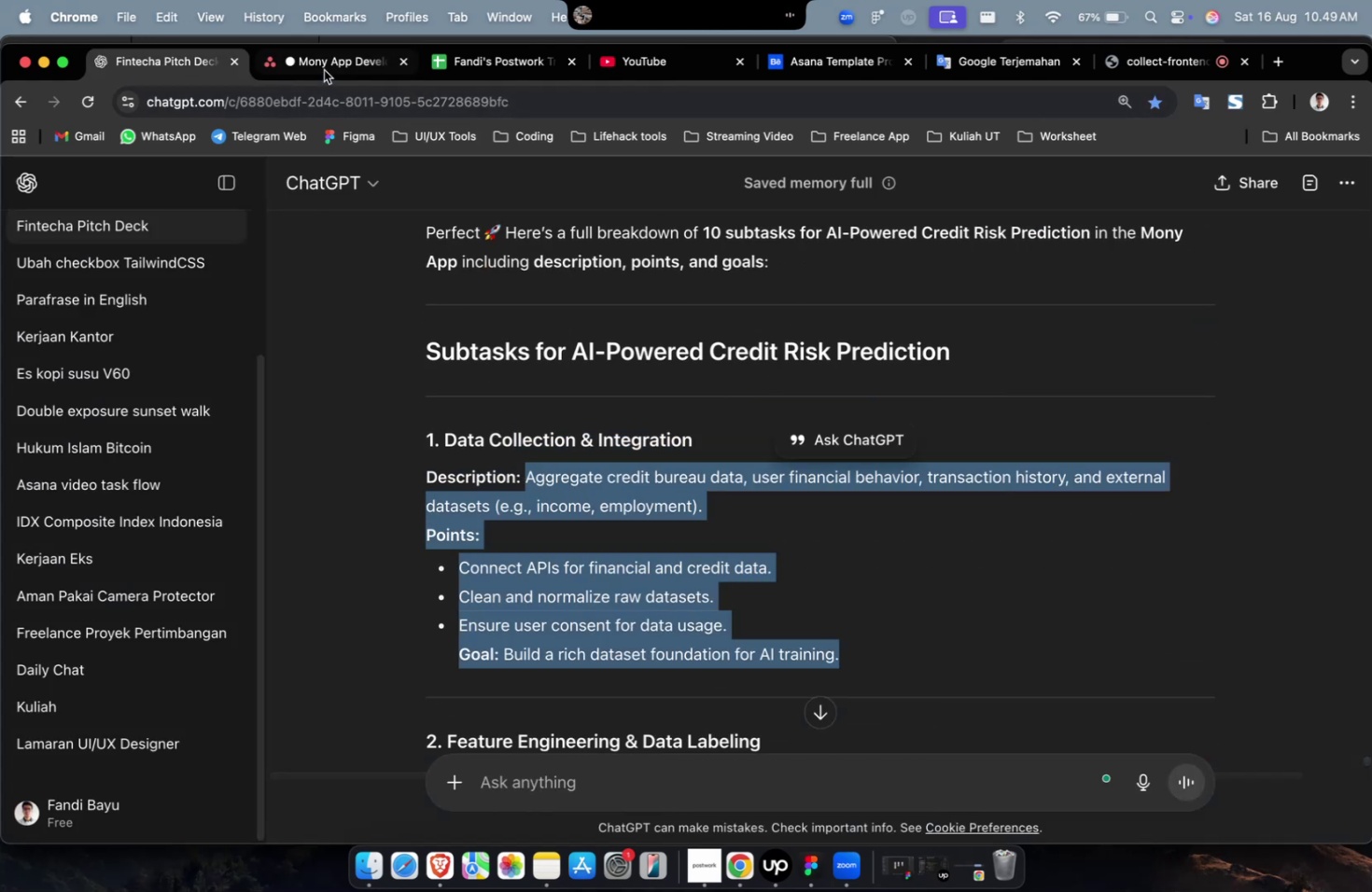 
left_click([324, 70])
 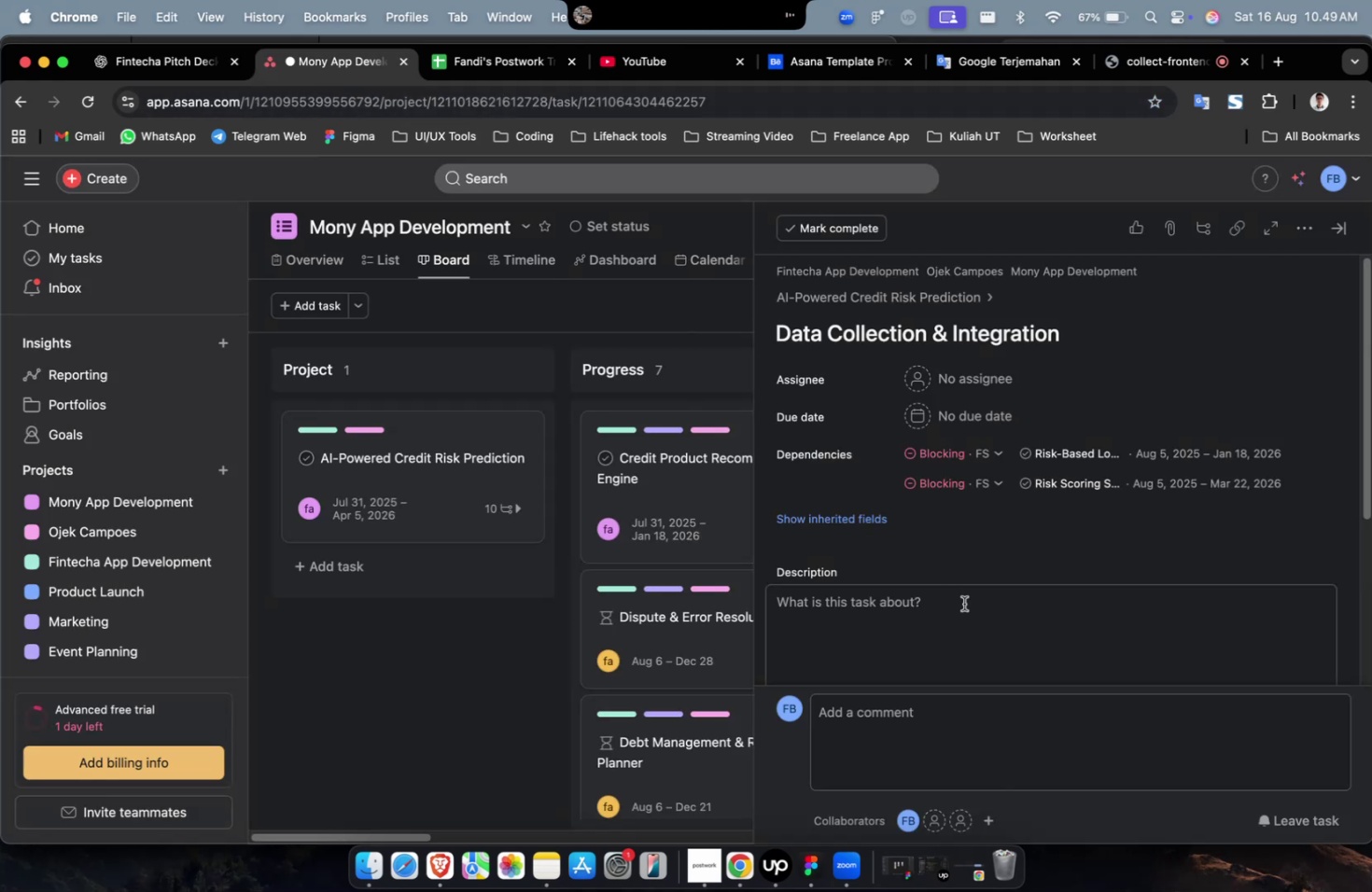 
double_click([963, 603])
 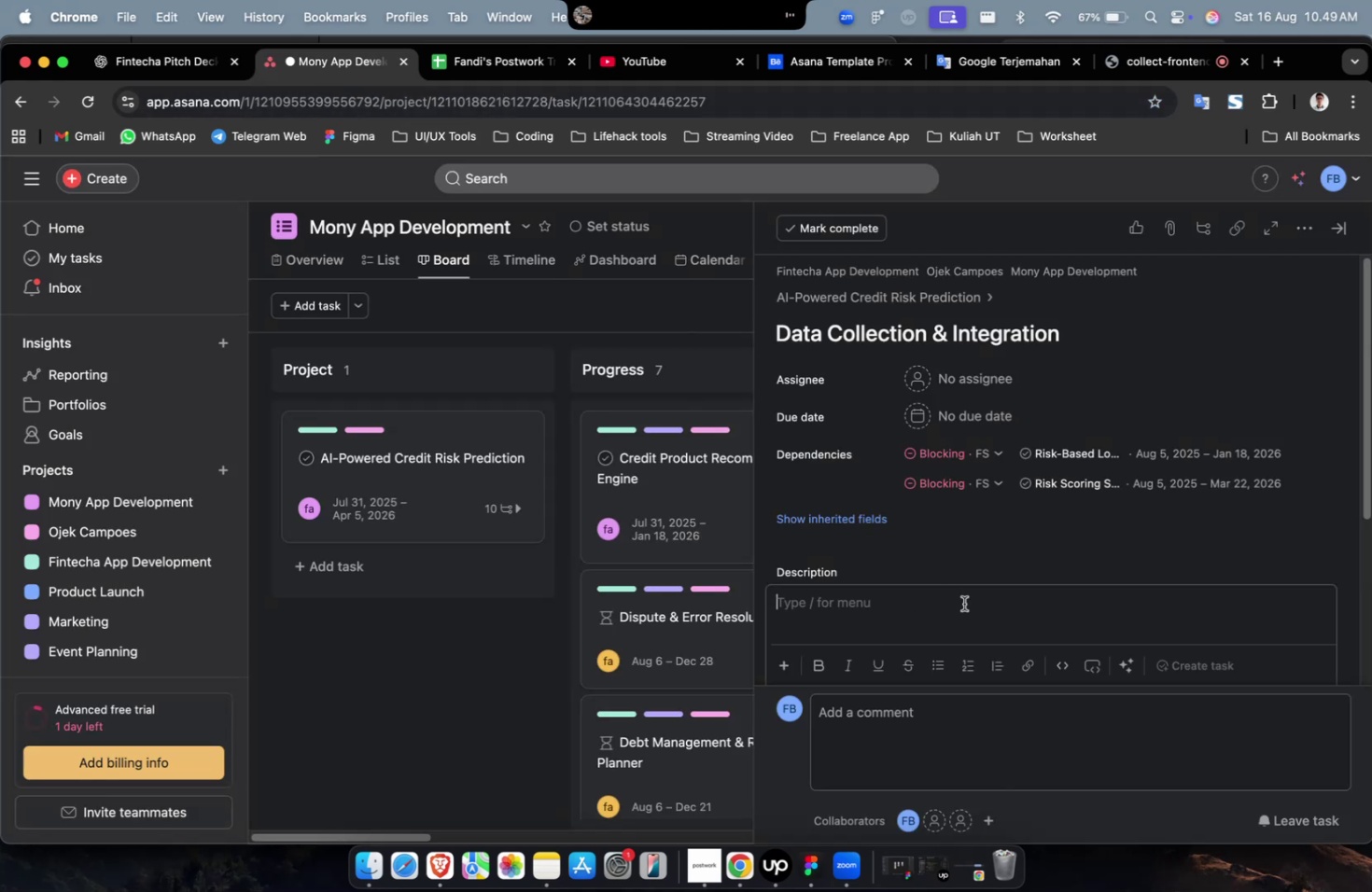 
key(Meta+CommandLeft)
 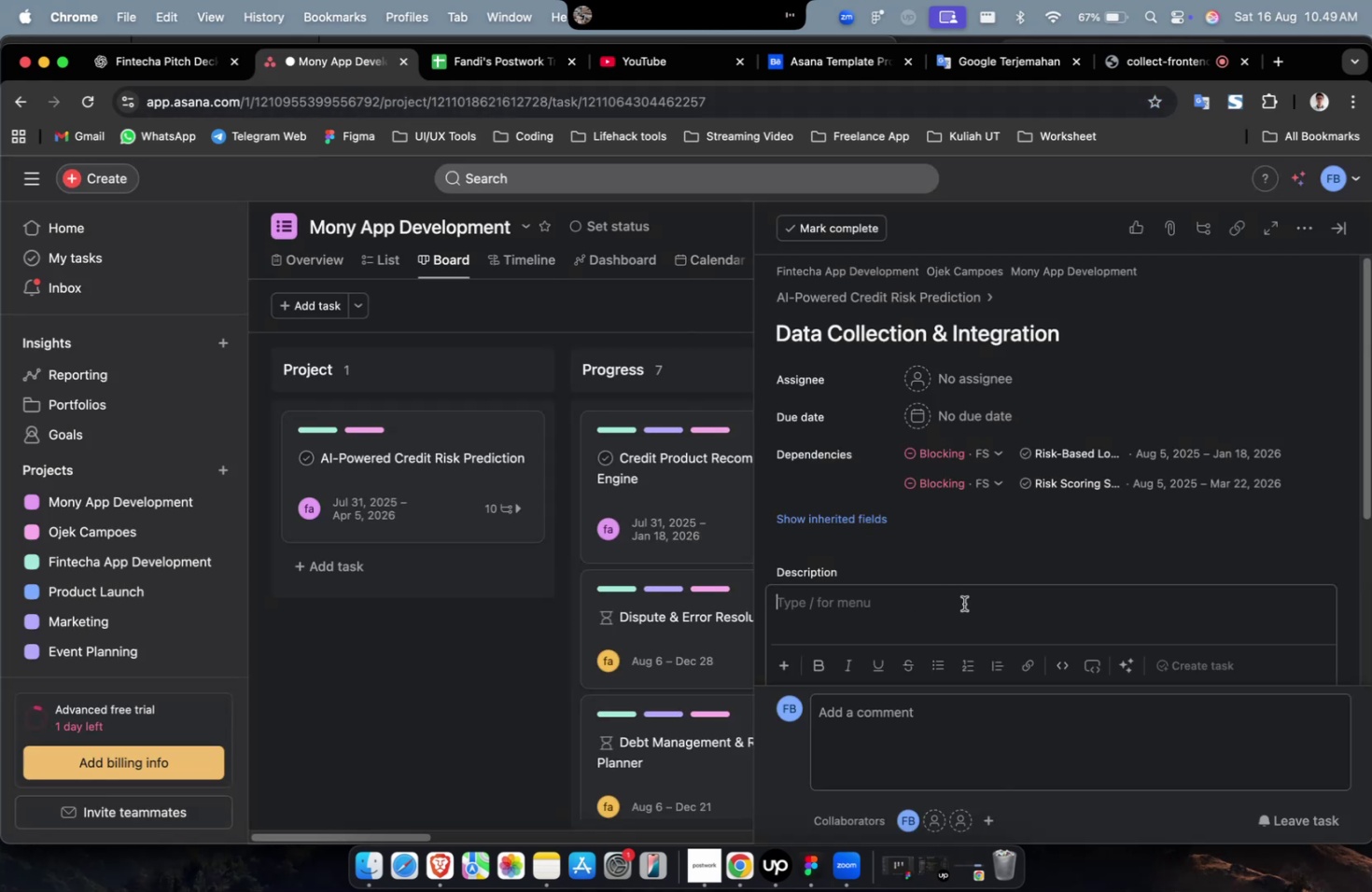 
key(Meta+V)
 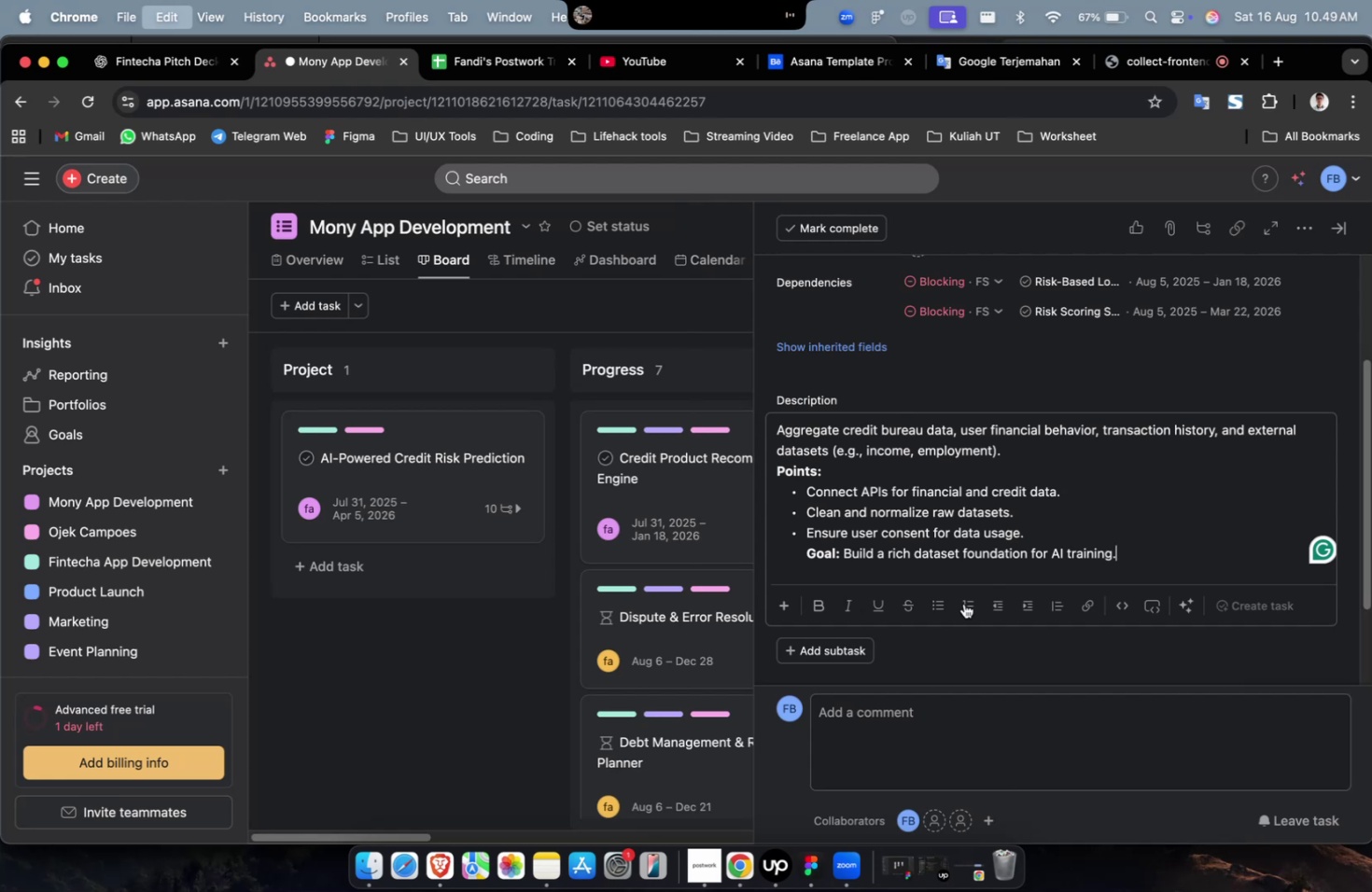 
scroll: coordinate [963, 603], scroll_direction: up, amount: 11.0
 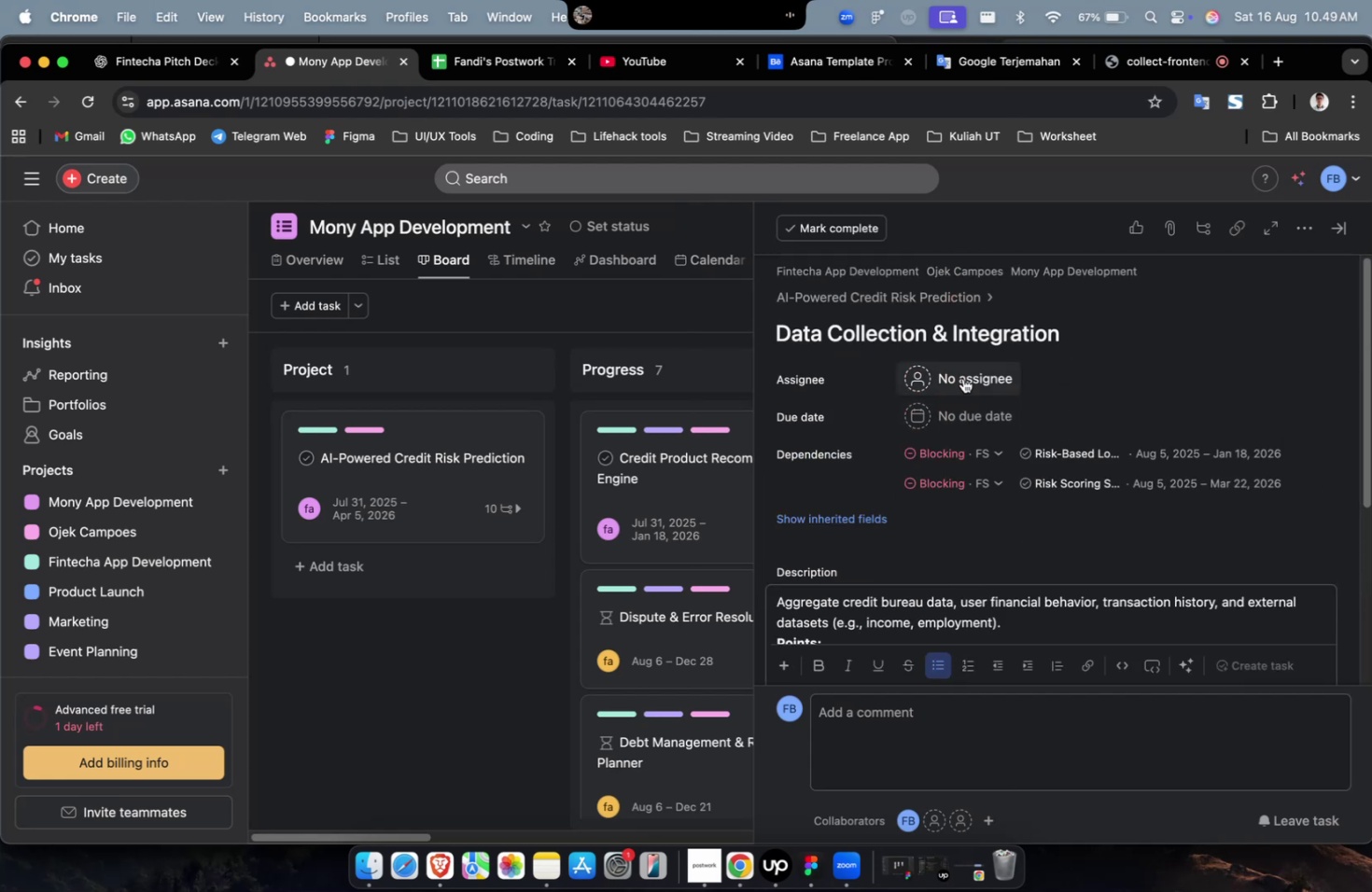 
left_click([966, 383])
 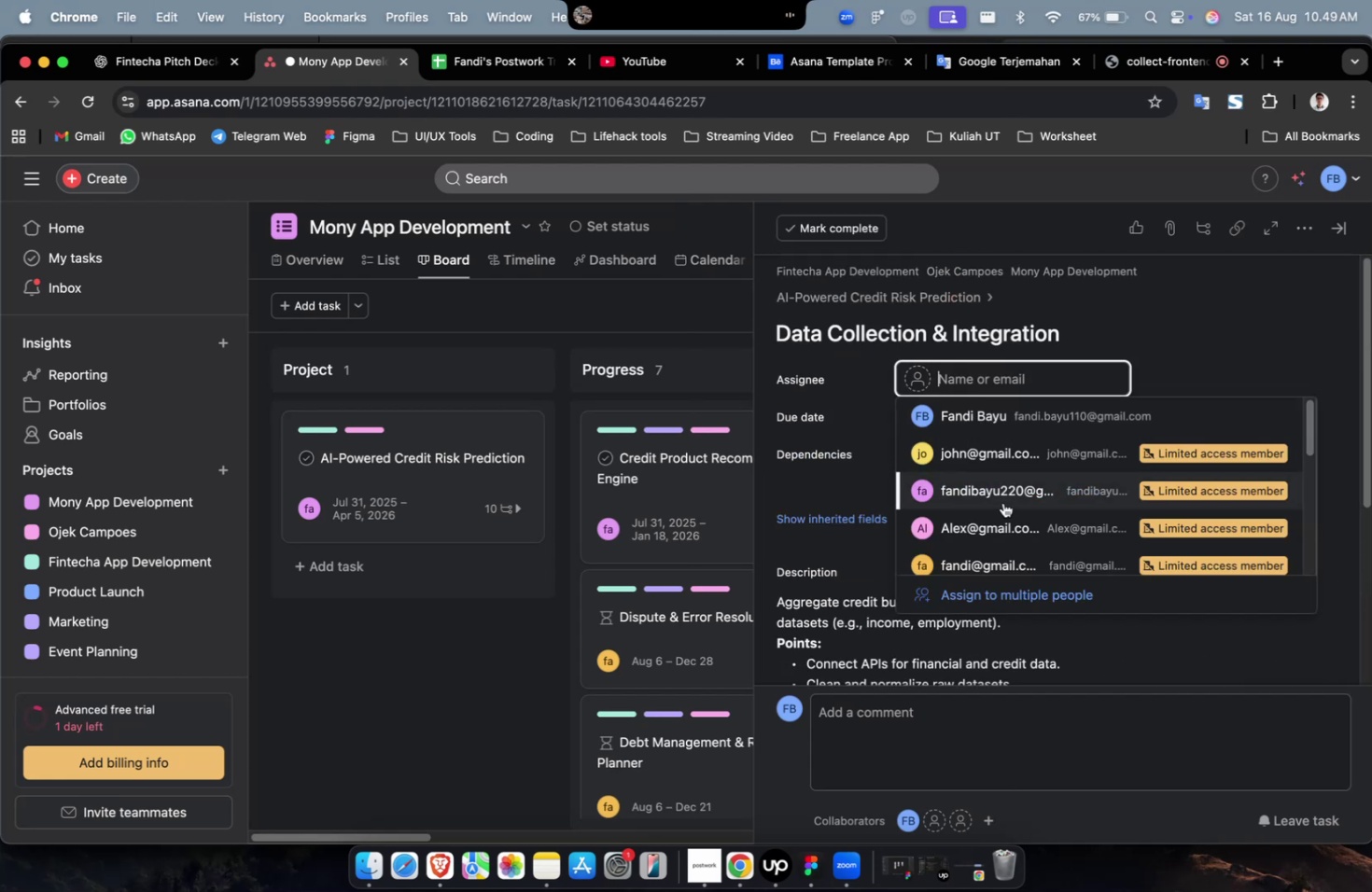 
double_click([1005, 512])
 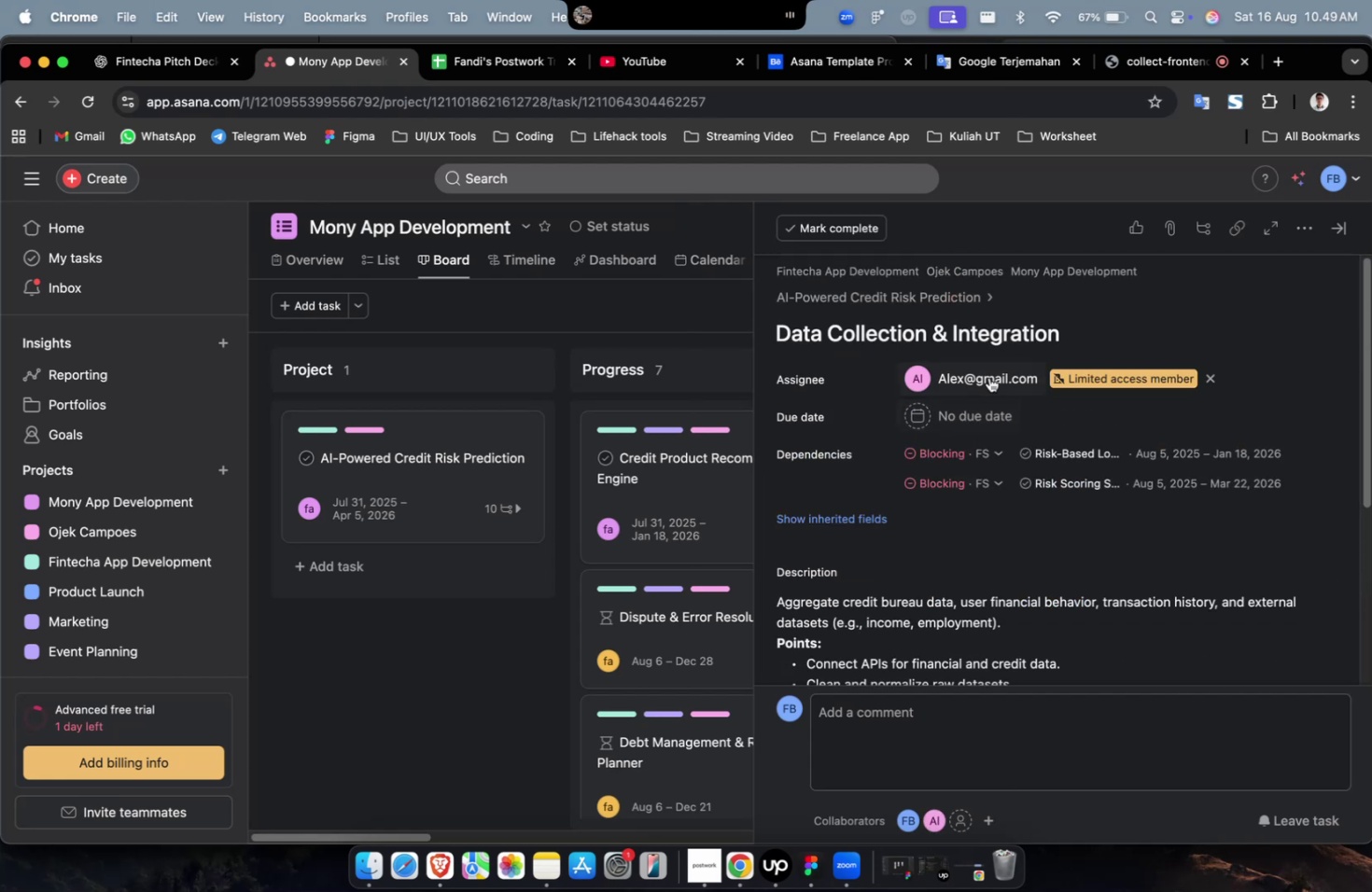 
triple_click([988, 377])
 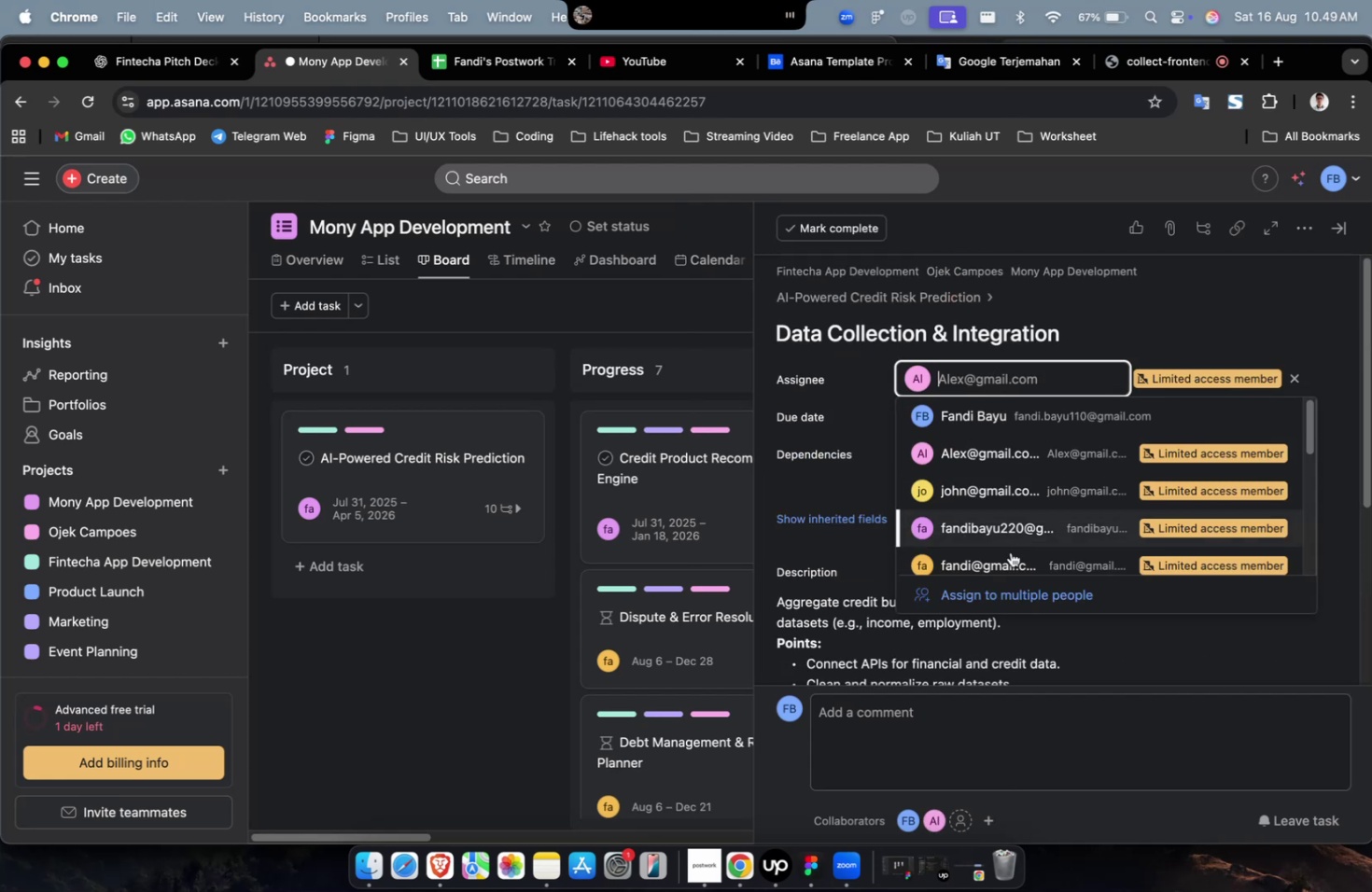 
scroll: coordinate [1008, 553], scroll_direction: down, amount: 4.0
 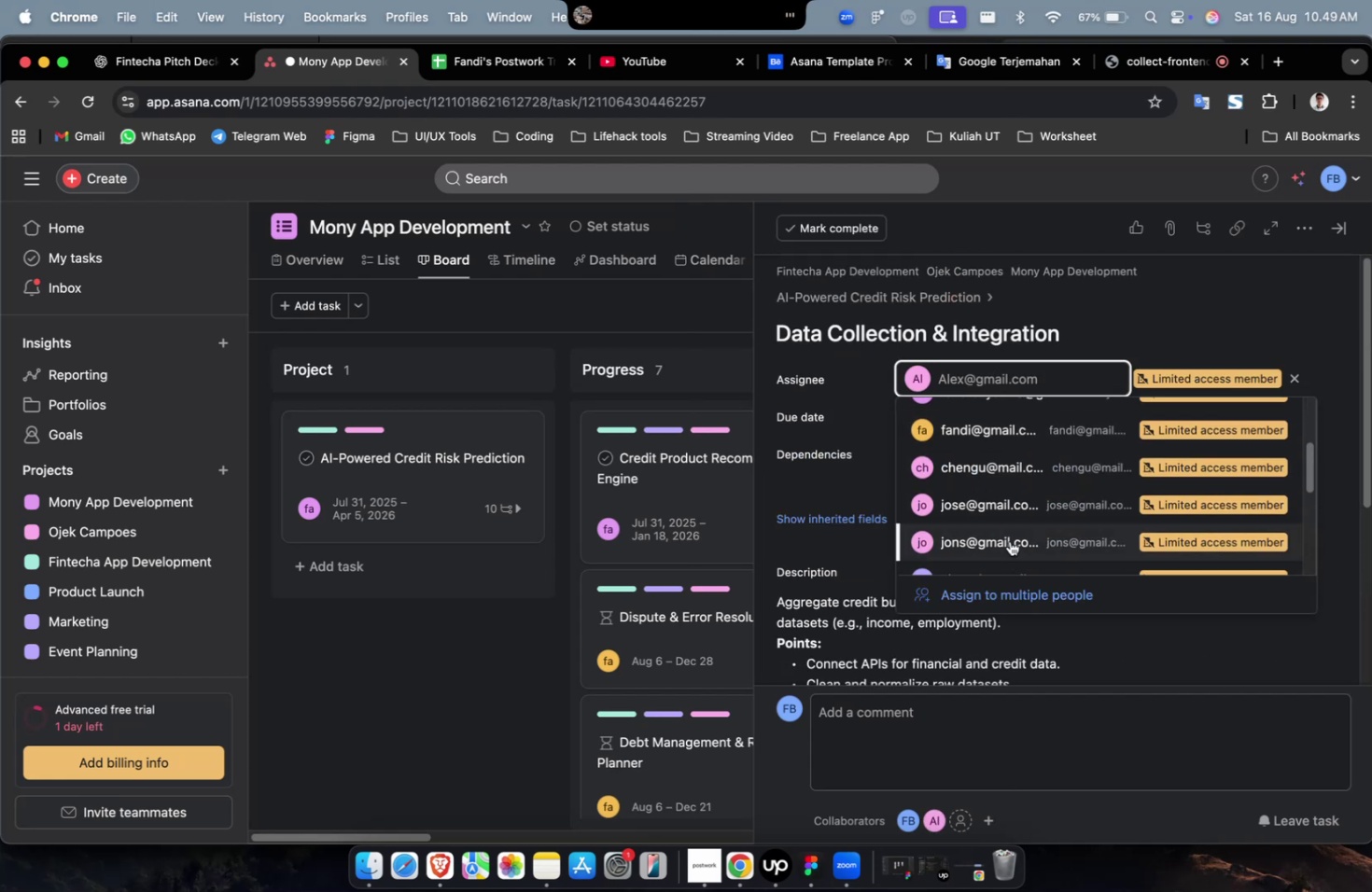 
left_click([1008, 525])
 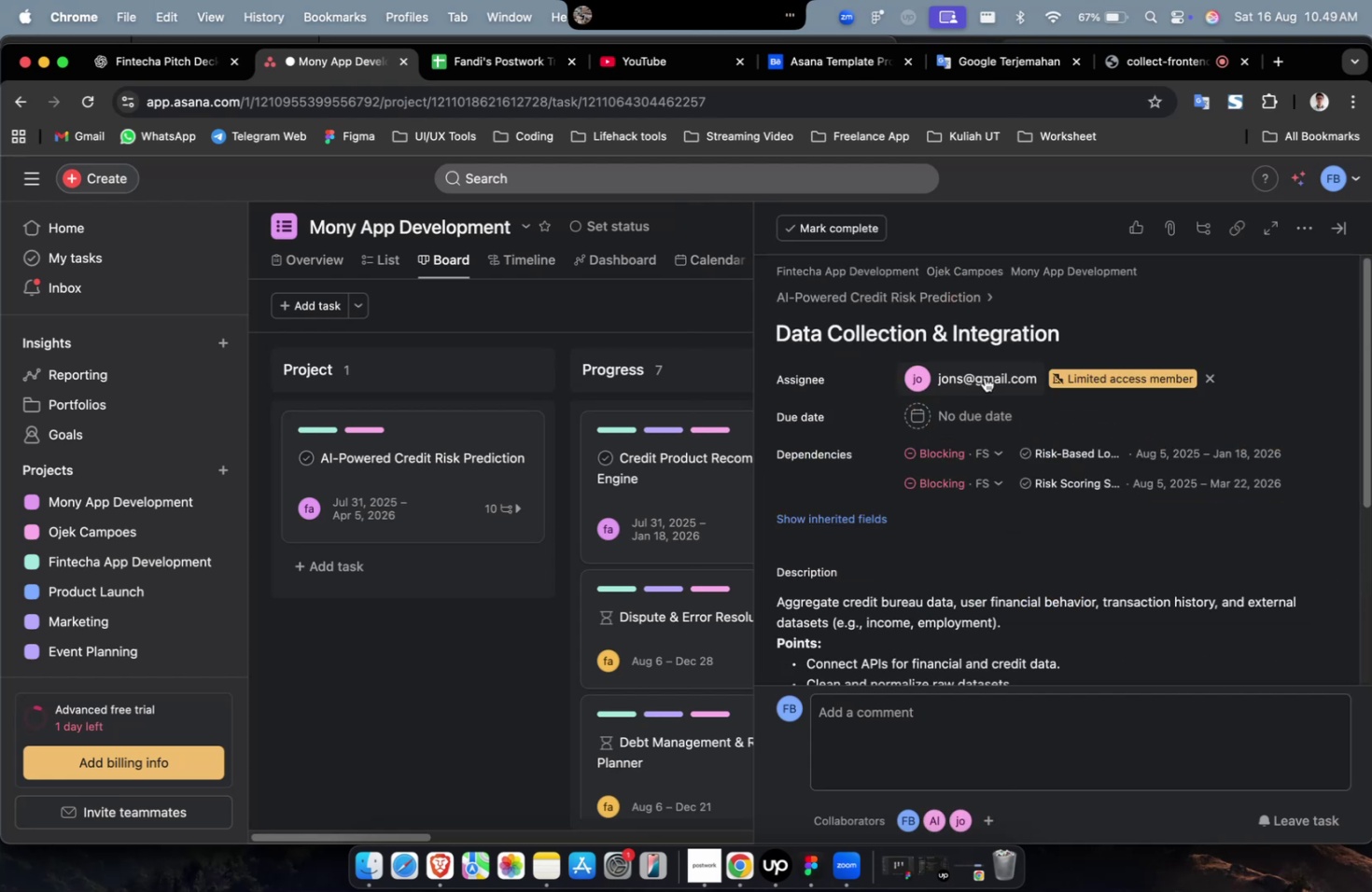 
double_click([984, 376])
 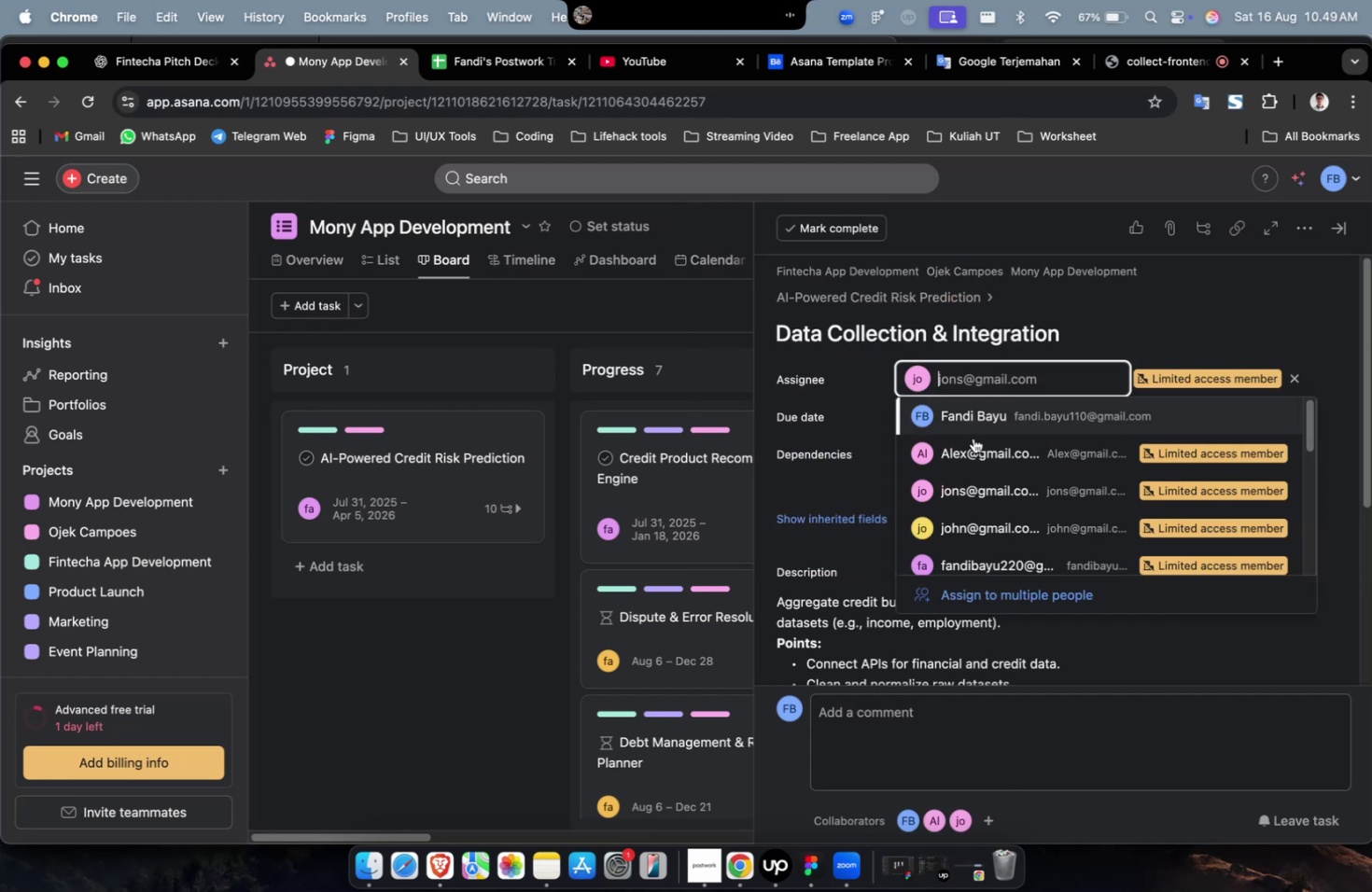 
scroll: coordinate [972, 455], scroll_direction: down, amount: 9.0
 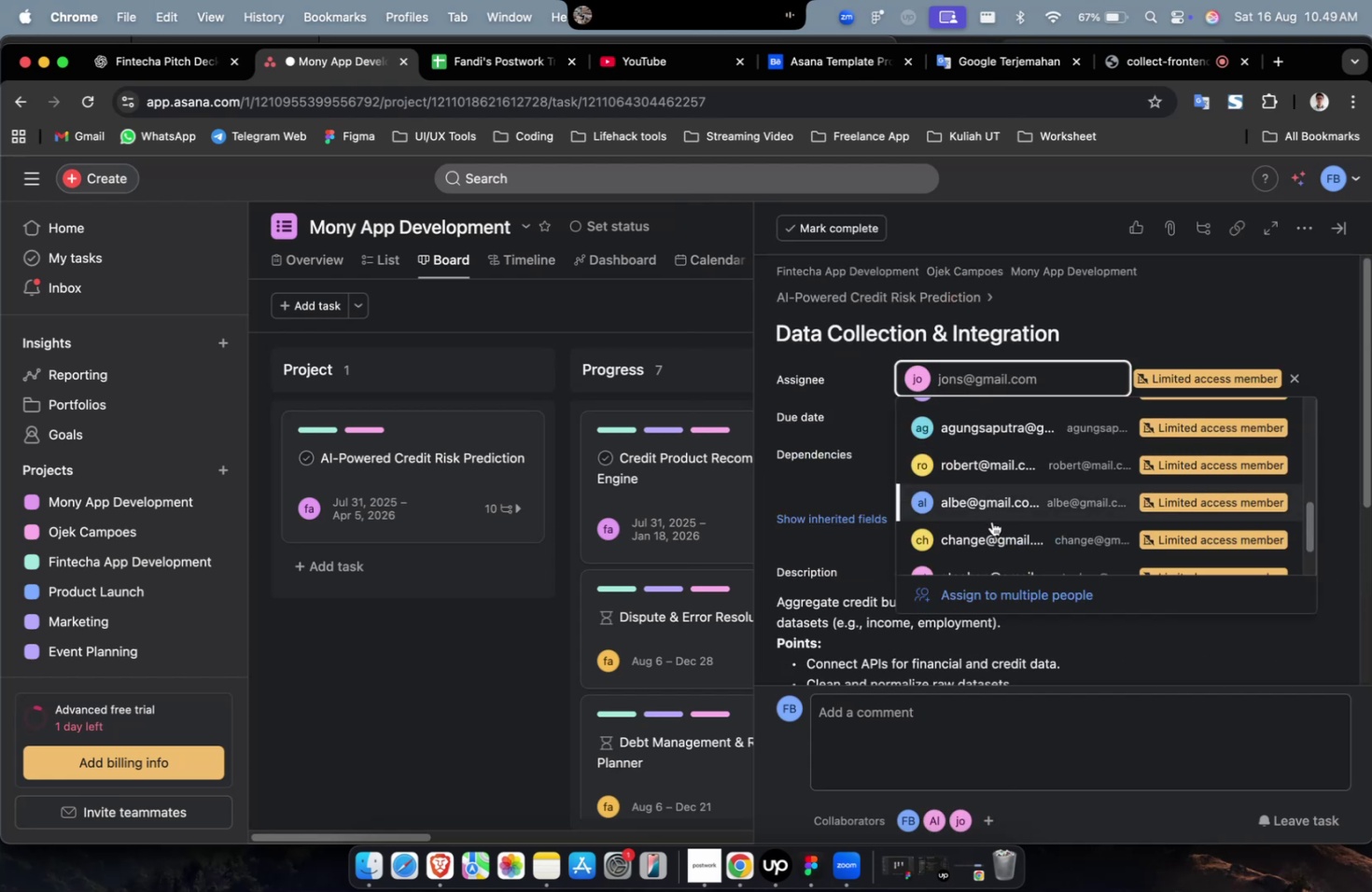 
left_click([991, 521])
 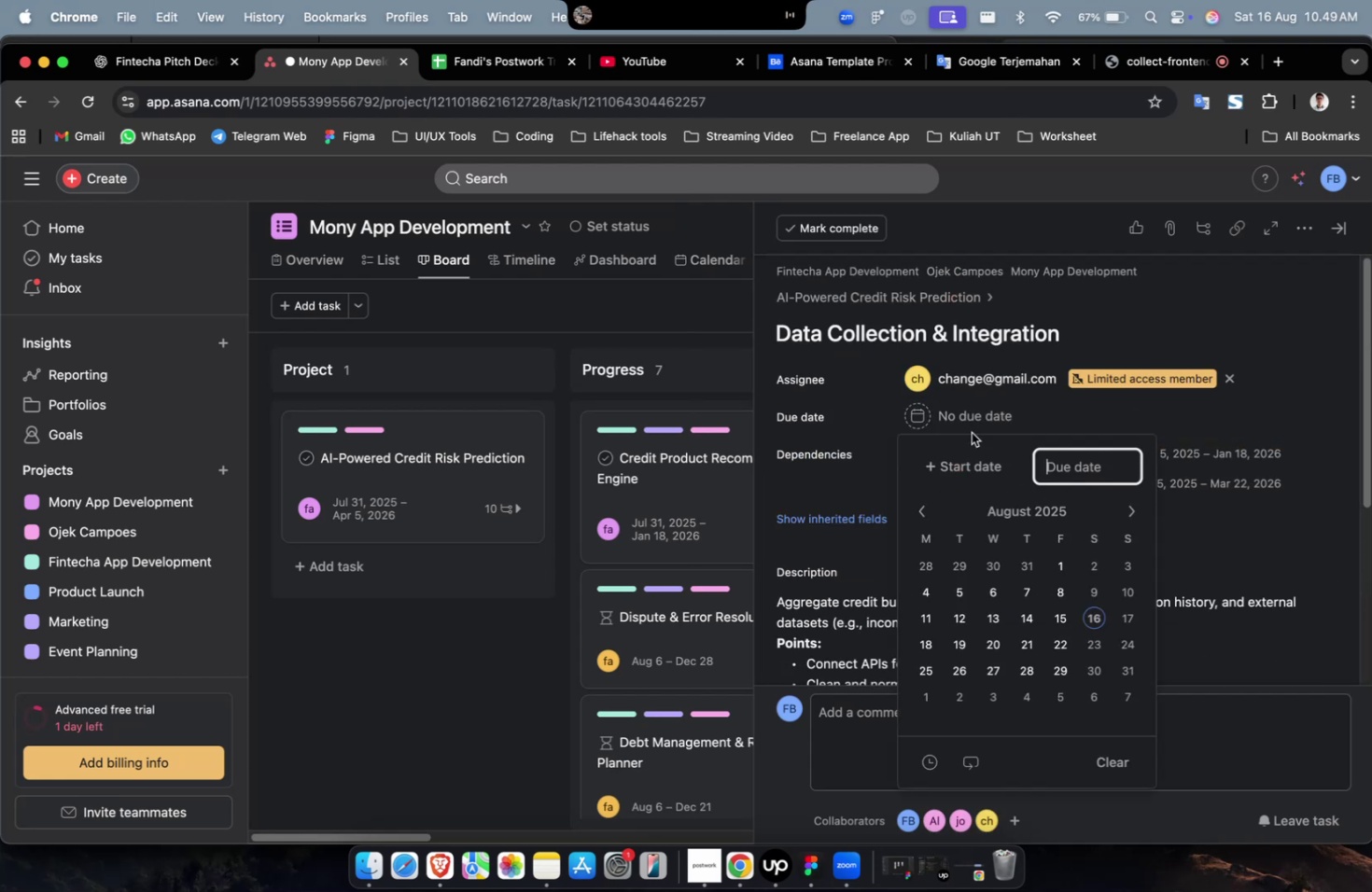 
triple_click([952, 466])
 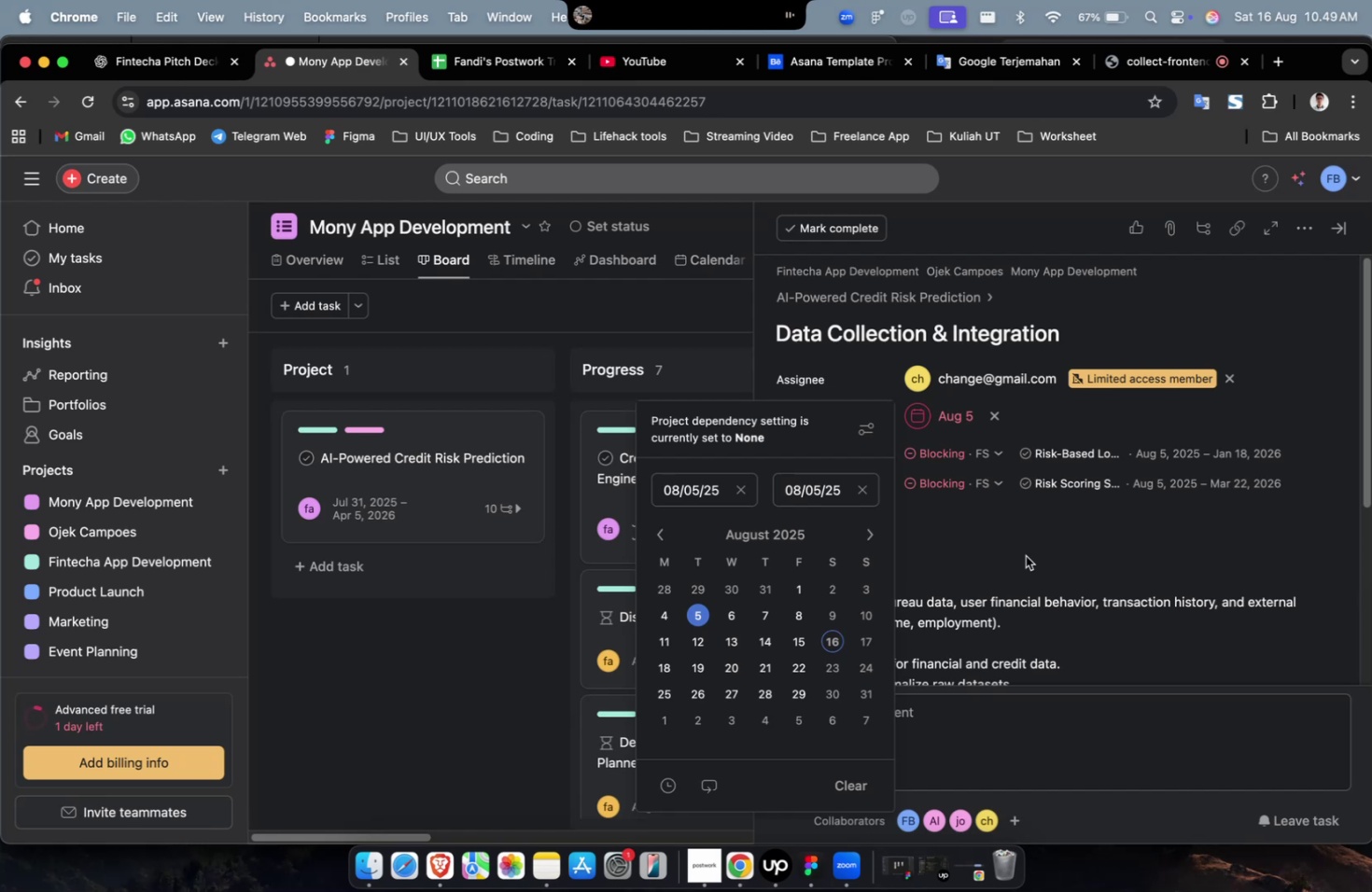 
wait(7.64)
 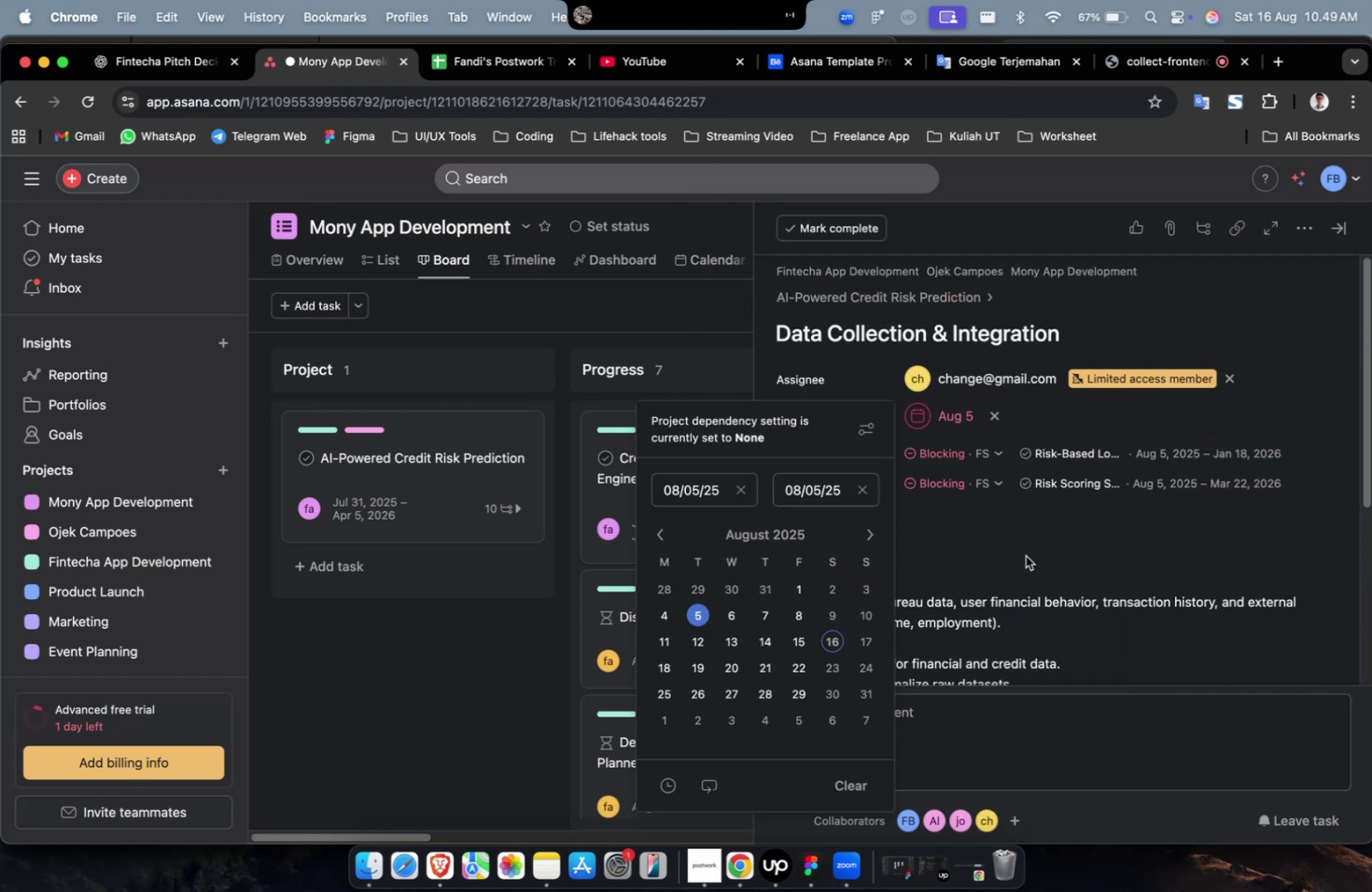 
left_click([701, 587])
 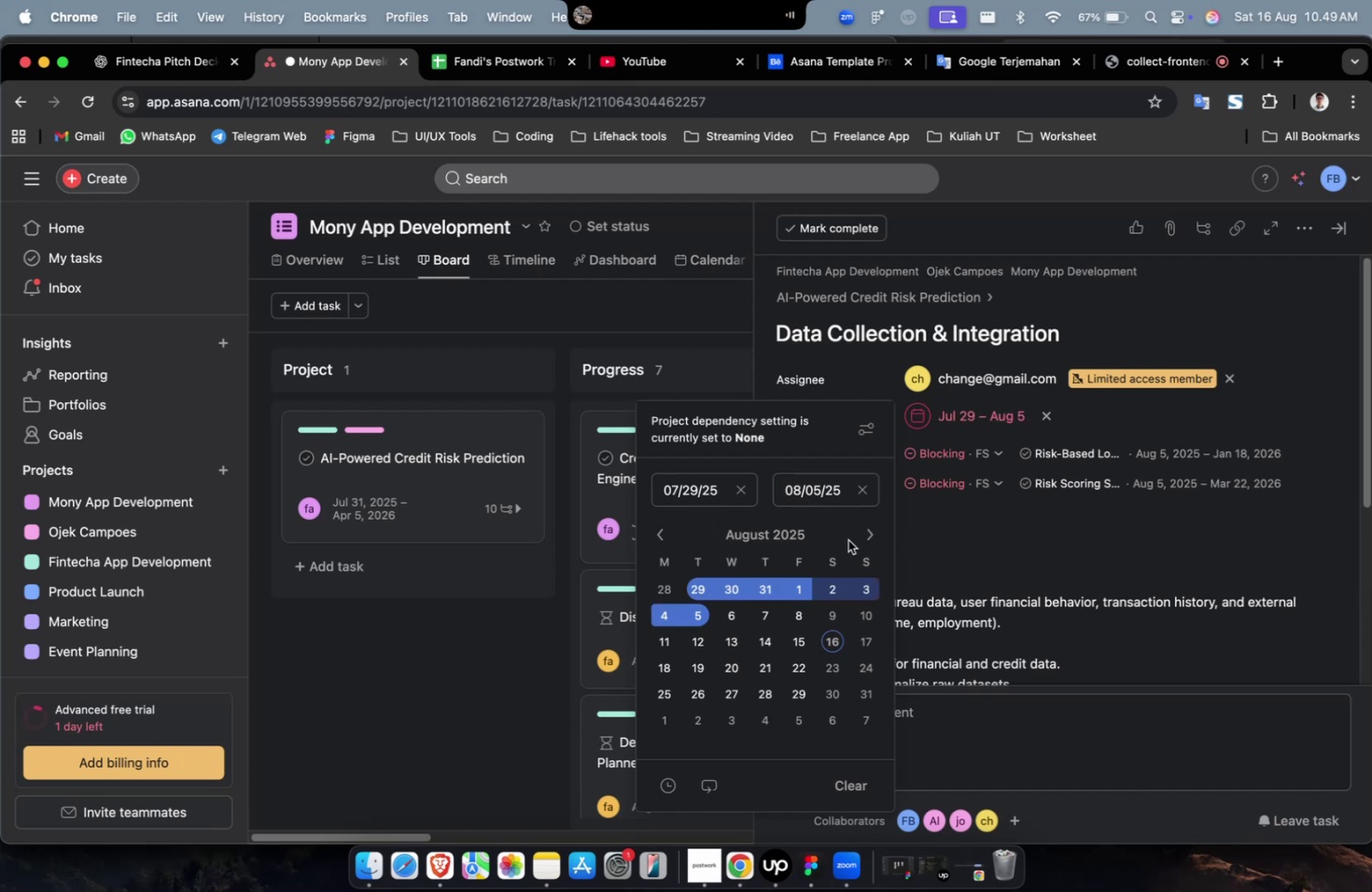 
double_click([863, 540])
 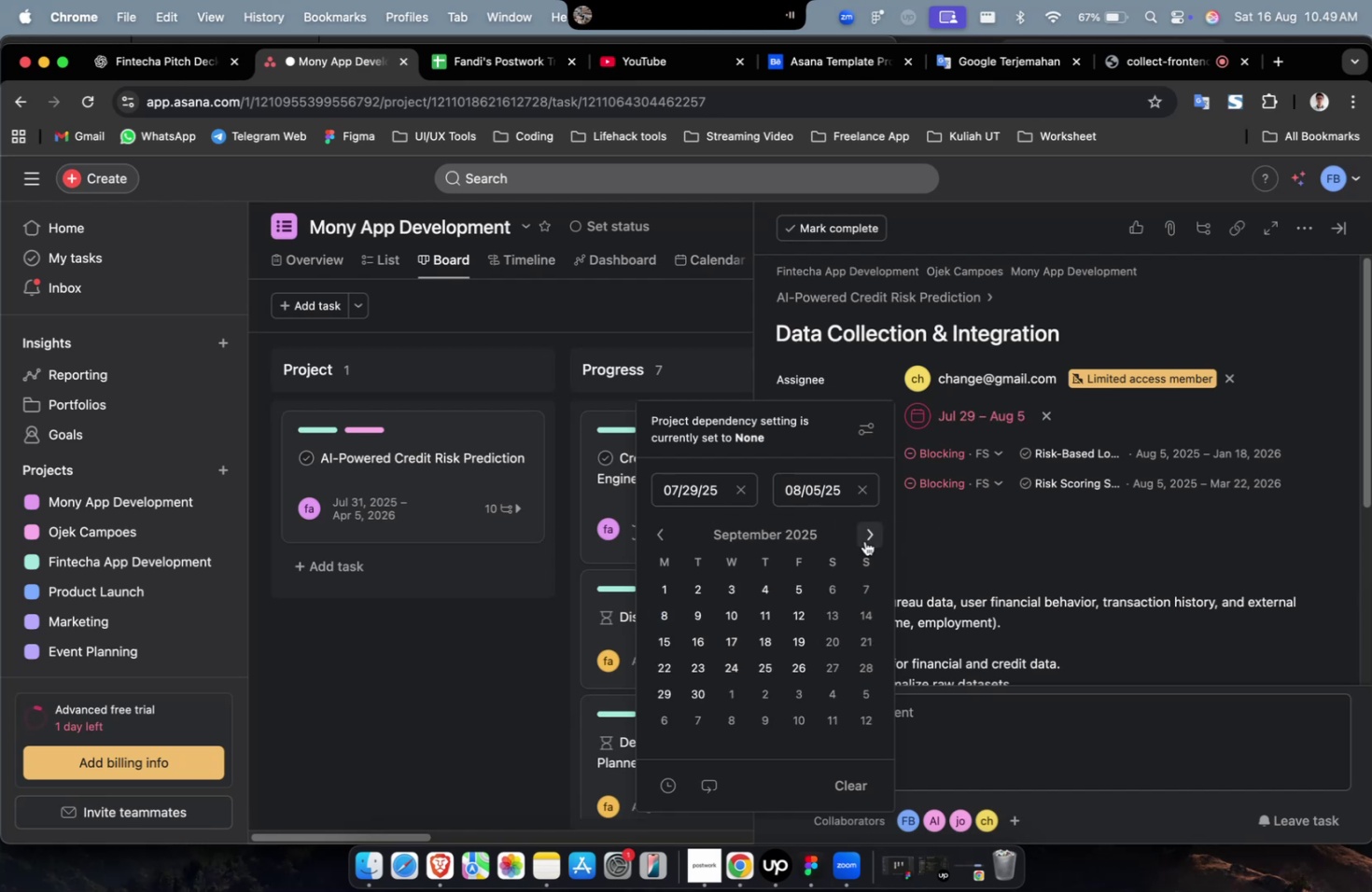 
triple_click([864, 540])
 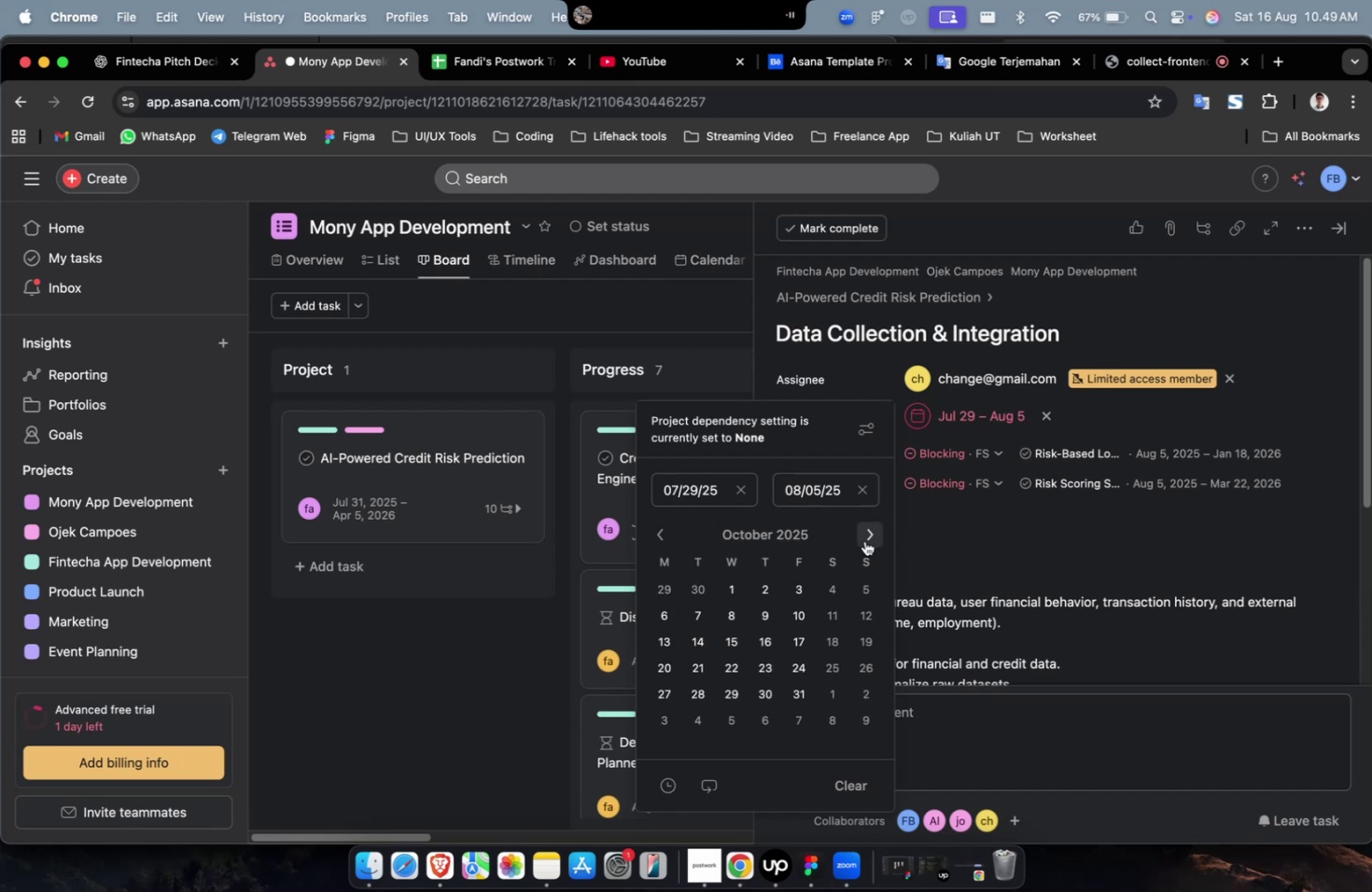 
triple_click([864, 540])
 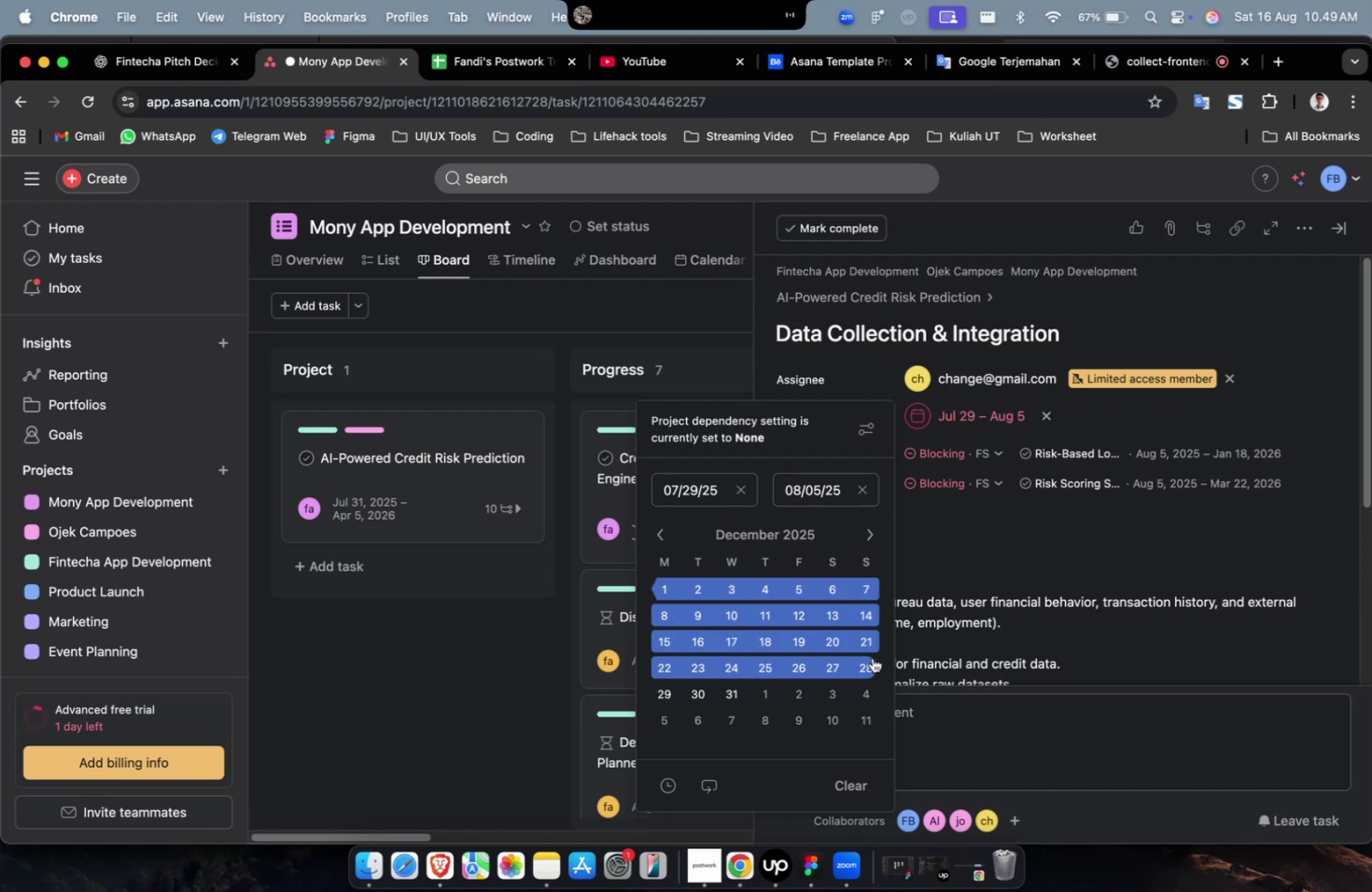 
triple_click([871, 657])
 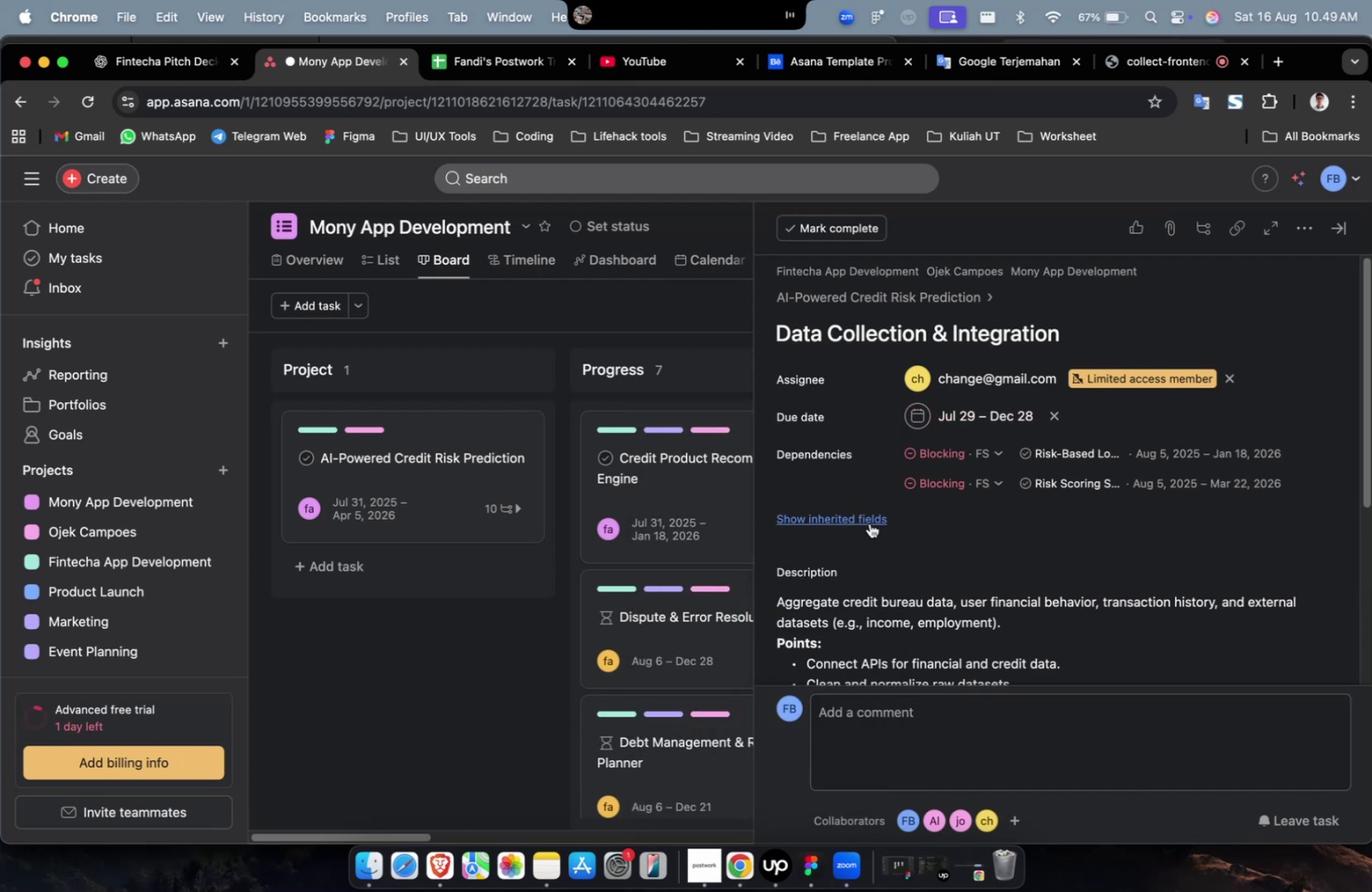 
triple_click([865, 520])
 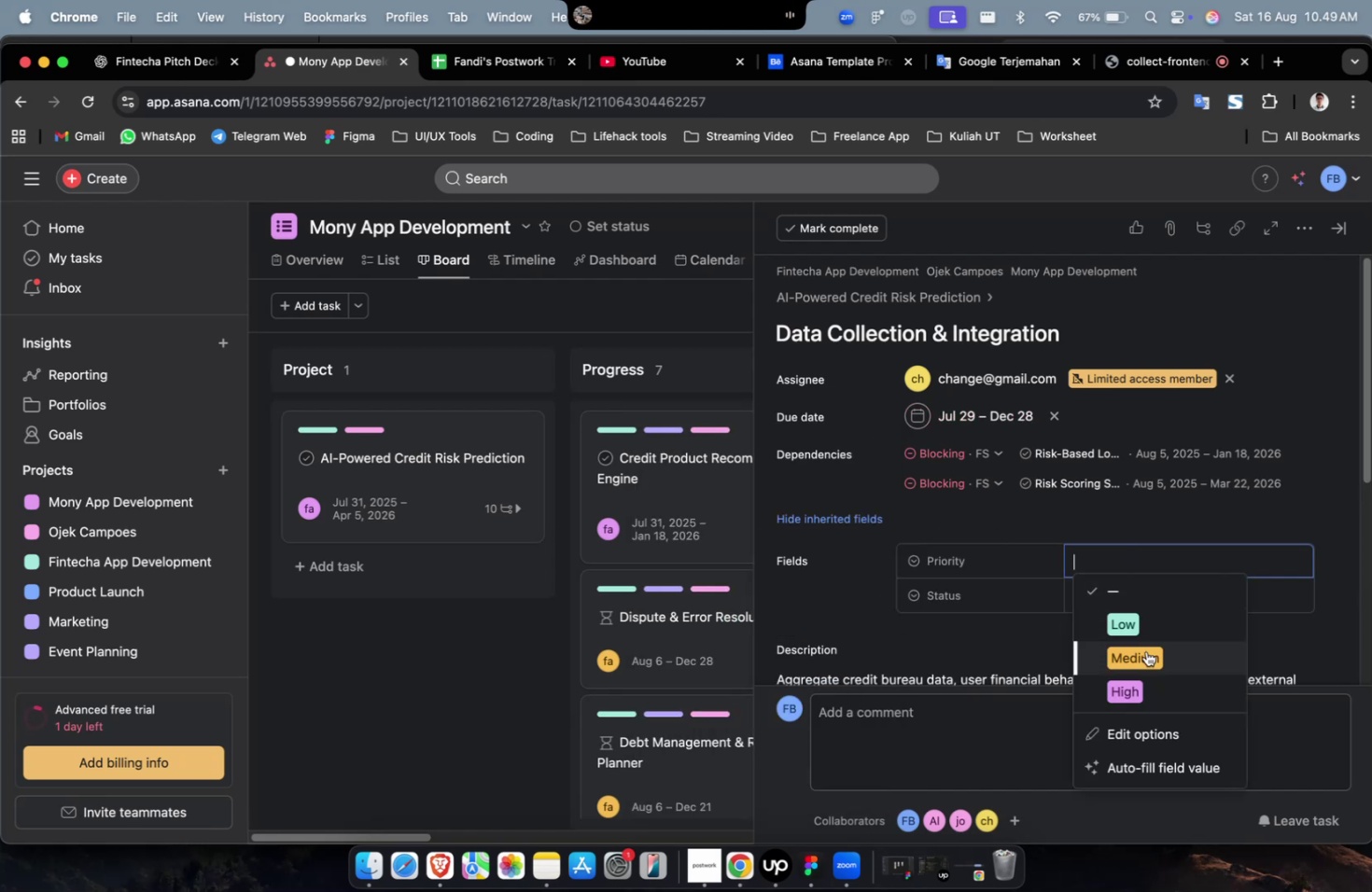 
triple_click([1149, 684])
 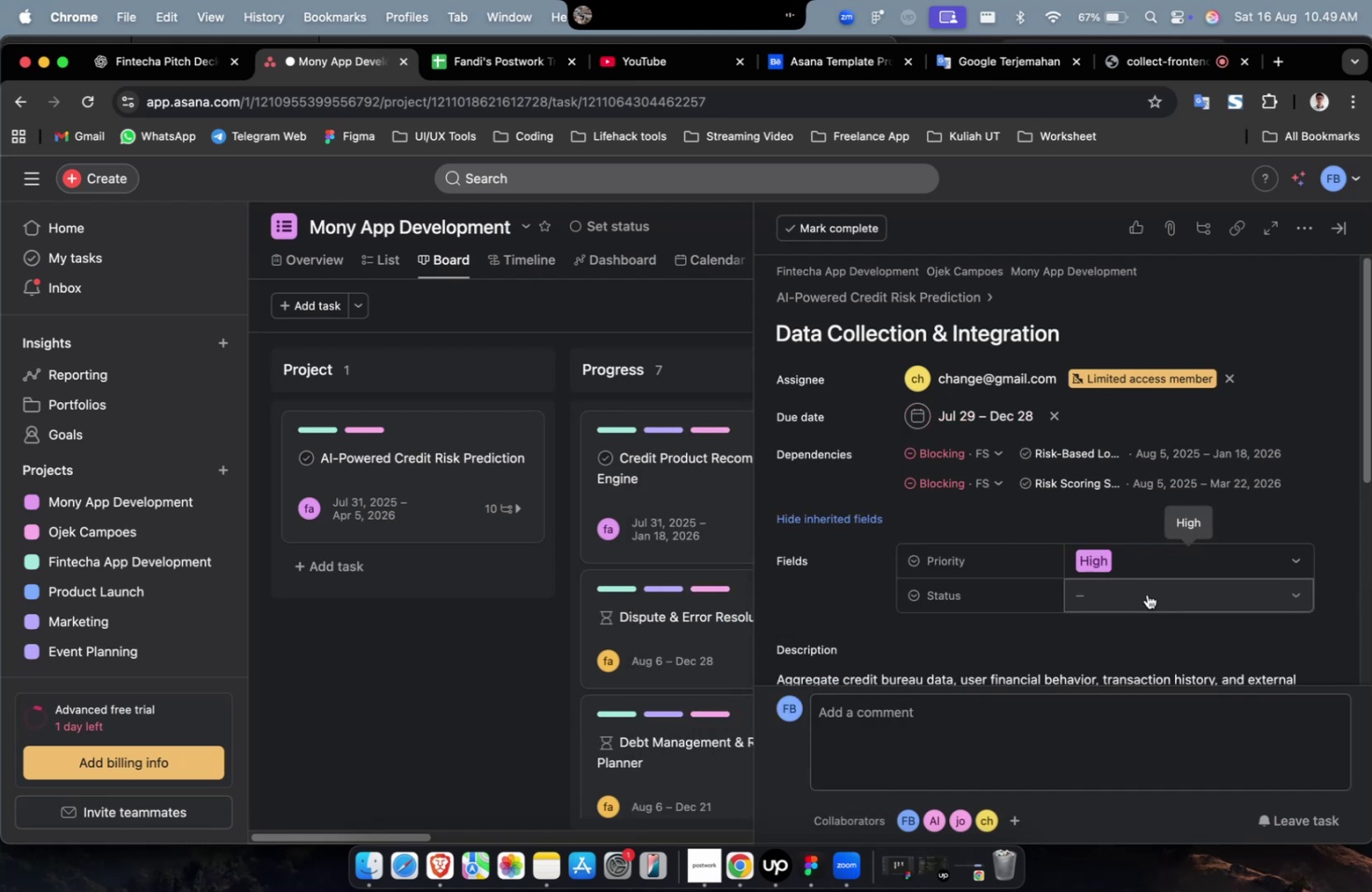 
triple_click([1146, 593])
 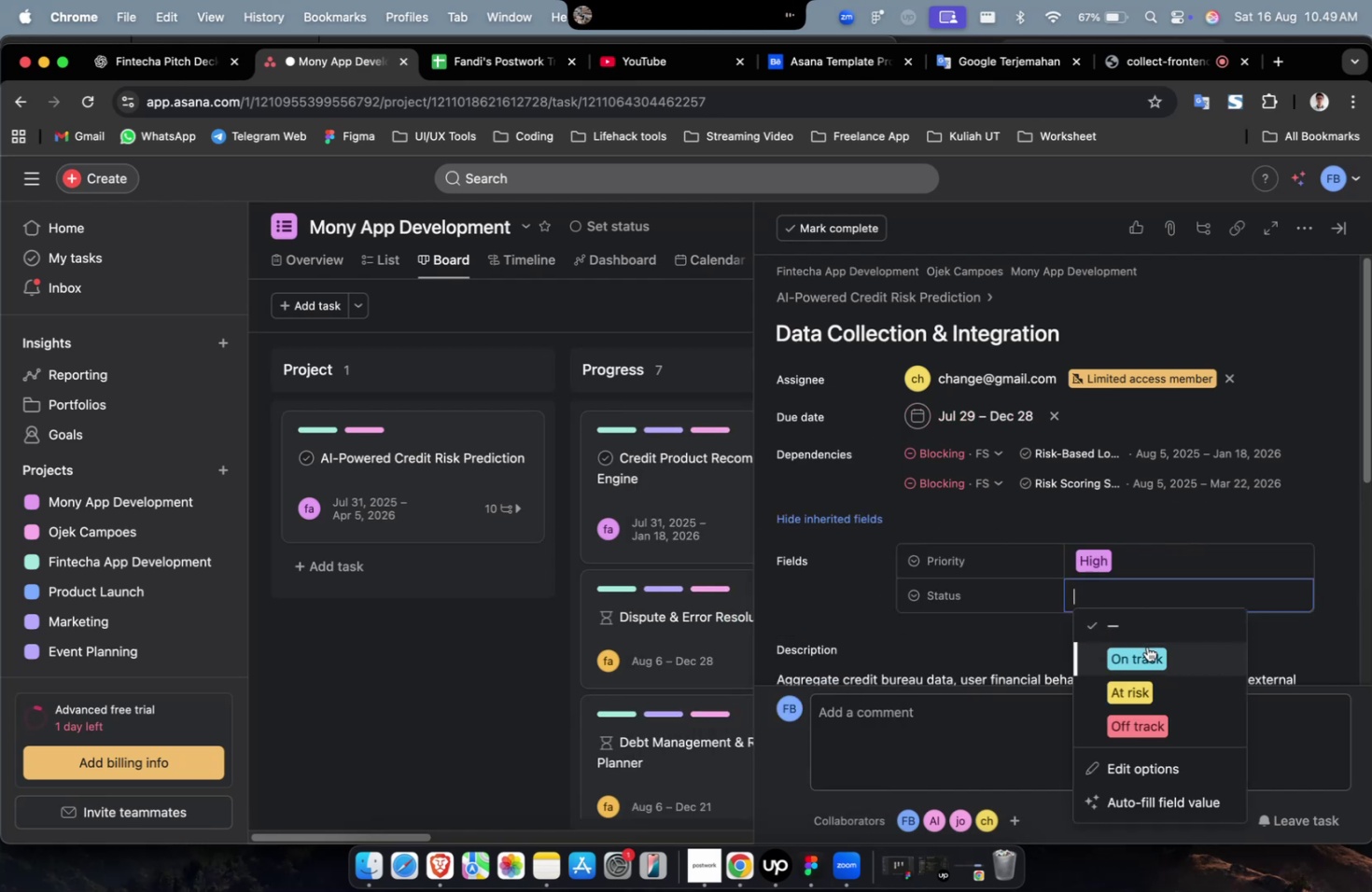 
triple_click([1146, 646])
 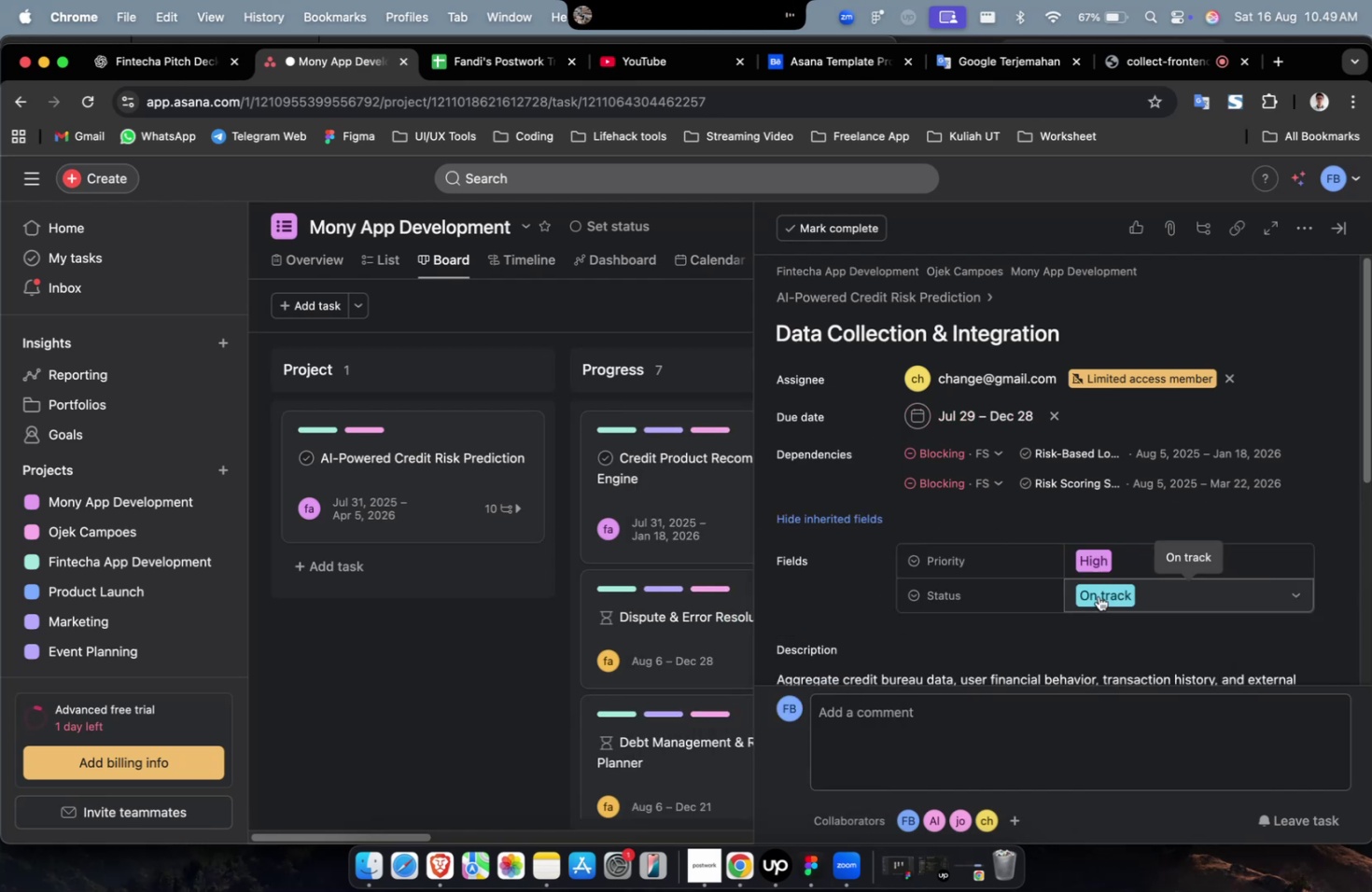 
scroll: coordinate [1069, 568], scroll_direction: down, amount: 38.0
 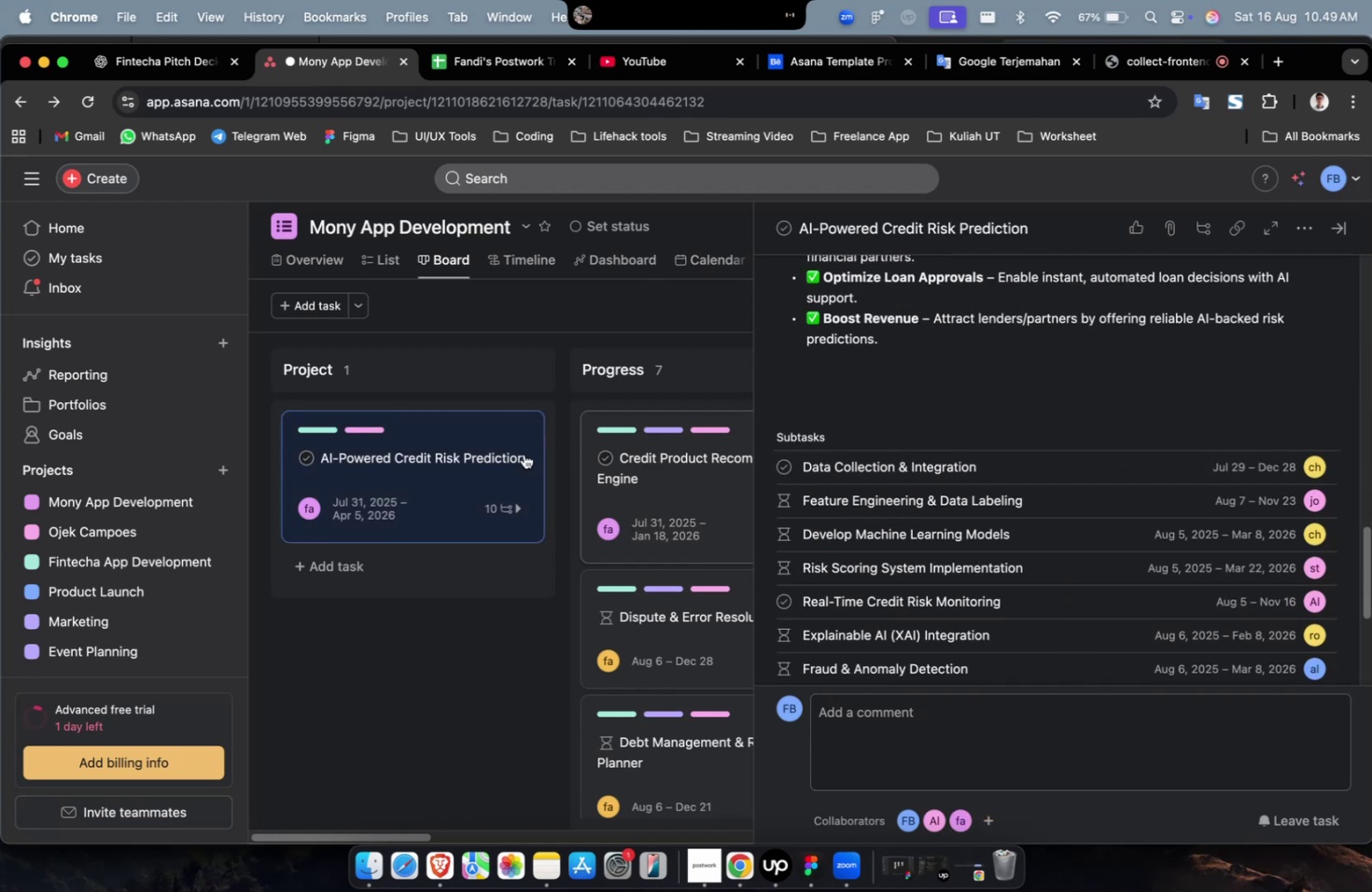 
left_click_drag(start_coordinate=[426, 448], to_coordinate=[565, 424])
 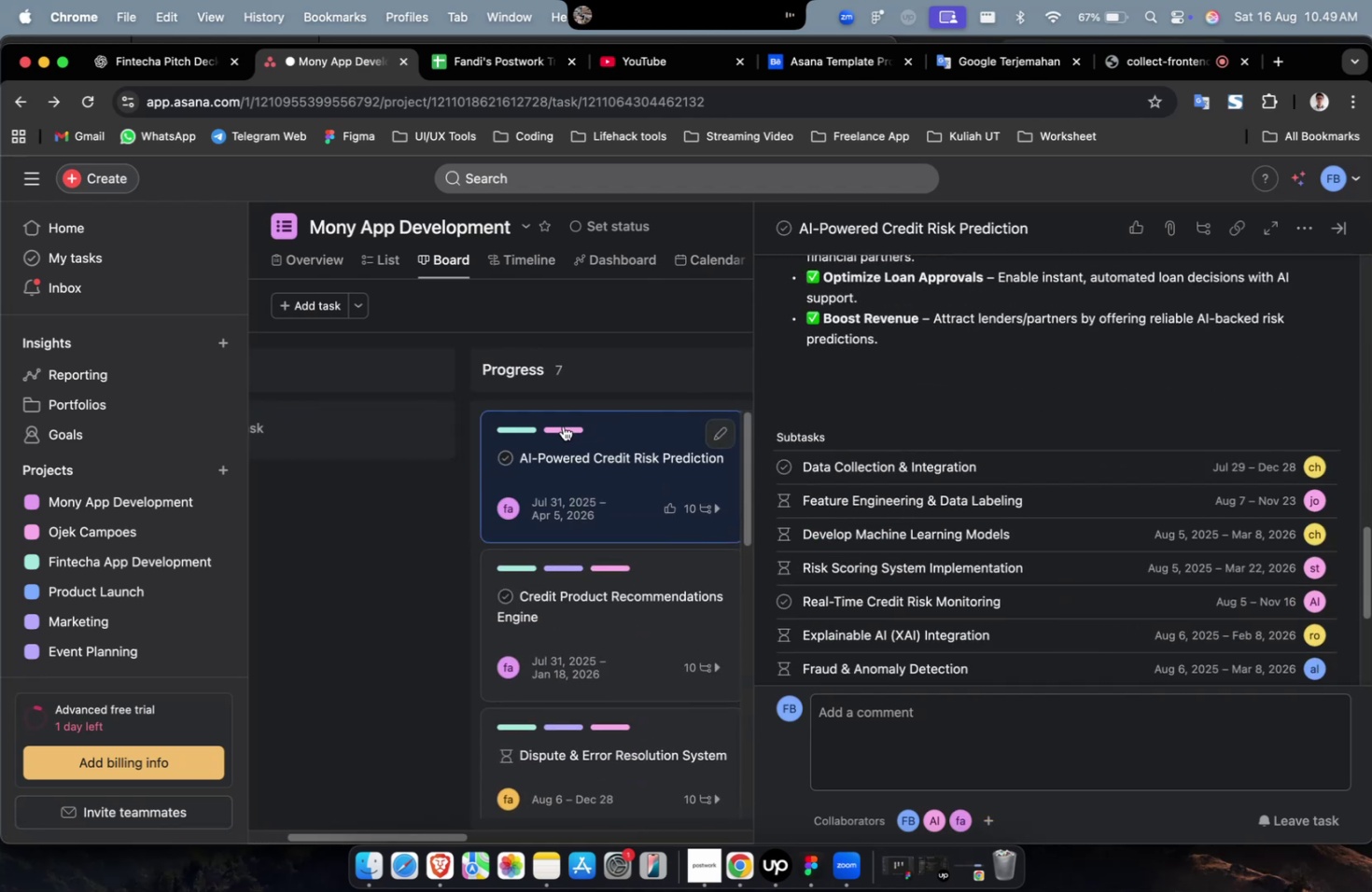 
hold_key(key=ShiftLeft, duration=0.34)
scroll: coordinate [526, 440], scroll_direction: up, amount: 14.0
 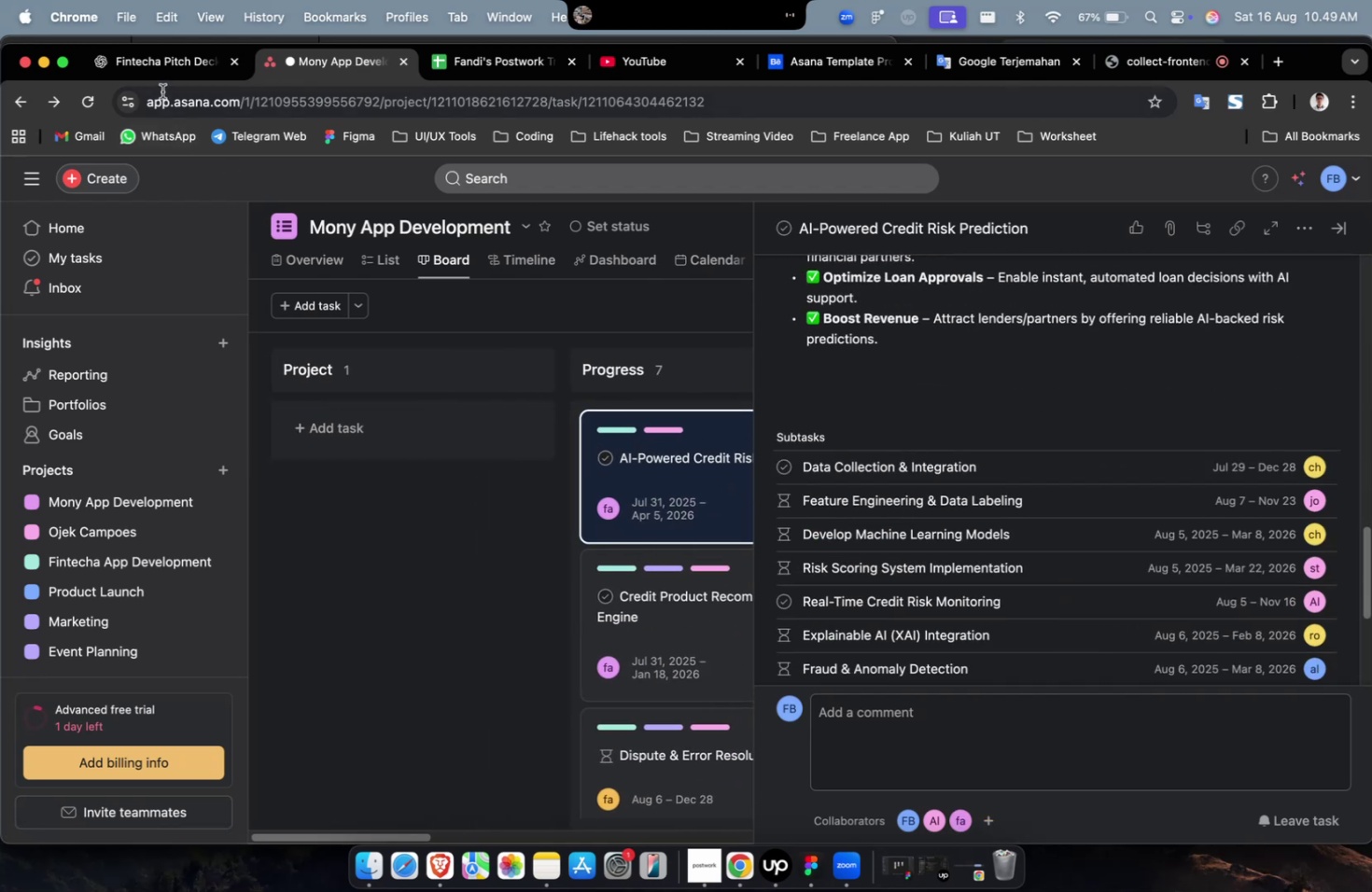 
left_click([157, 61])
 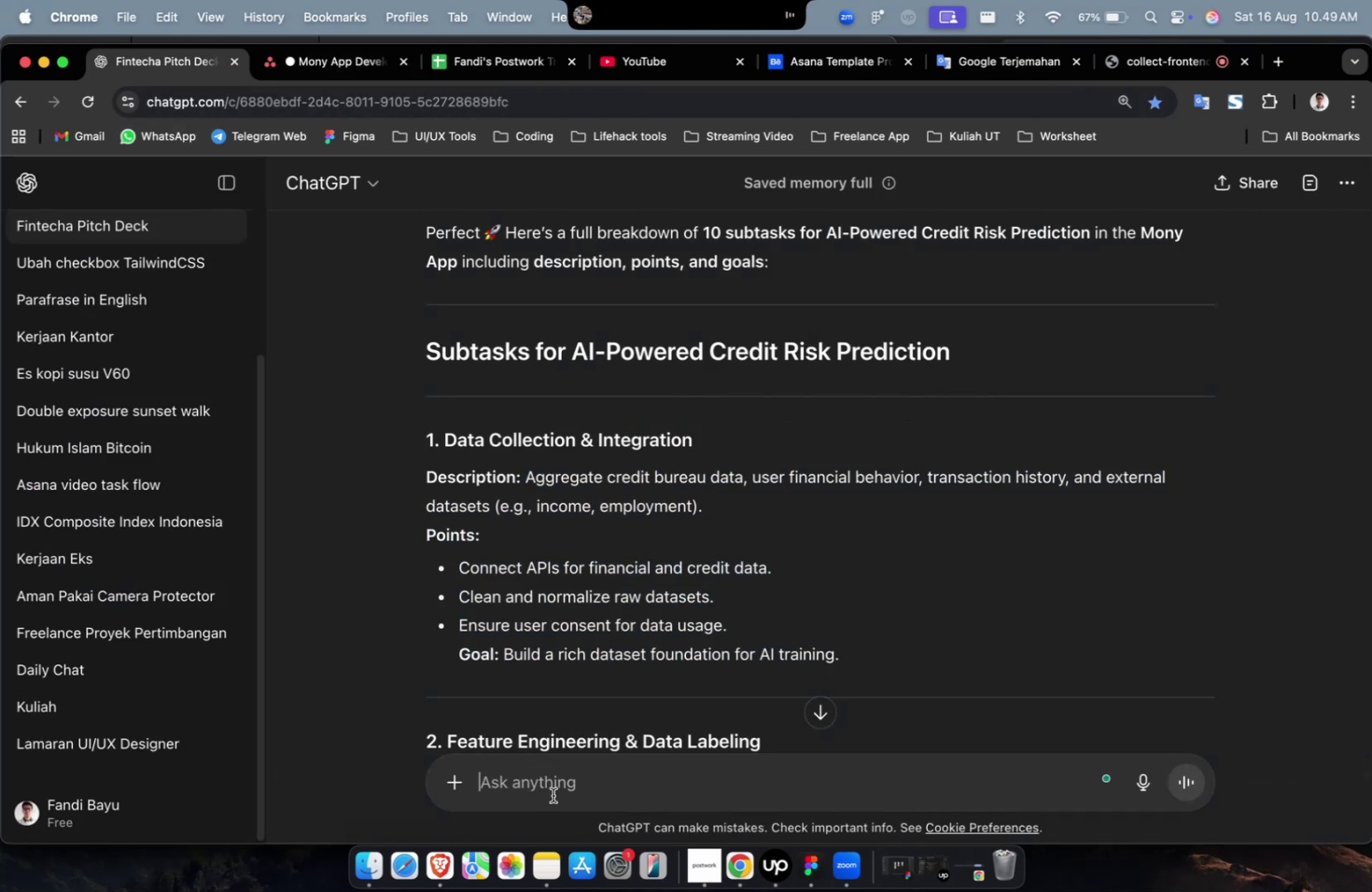 
type(cre)
 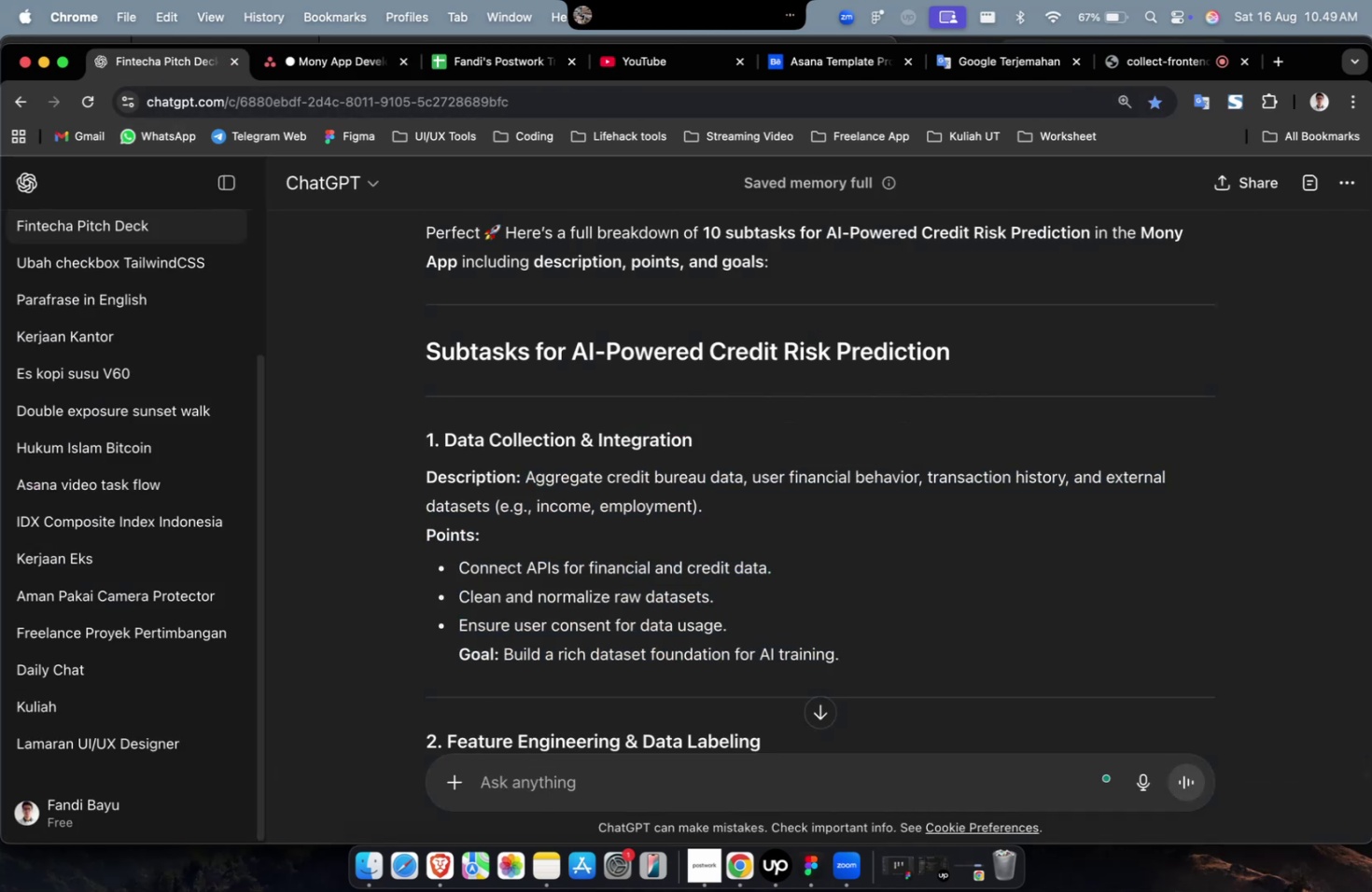 
key(Meta+CommandLeft)
 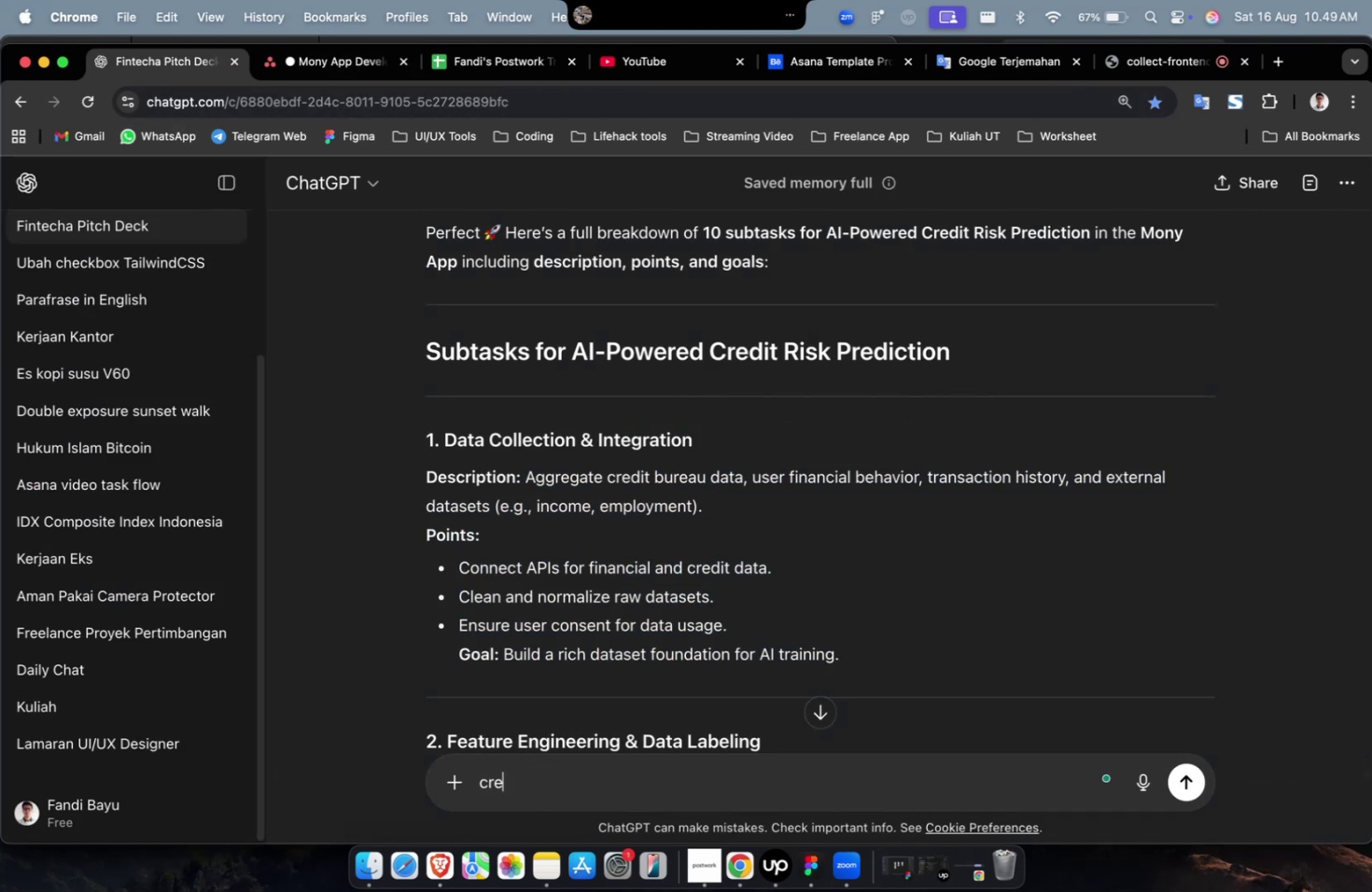 
key(Meta+A)
 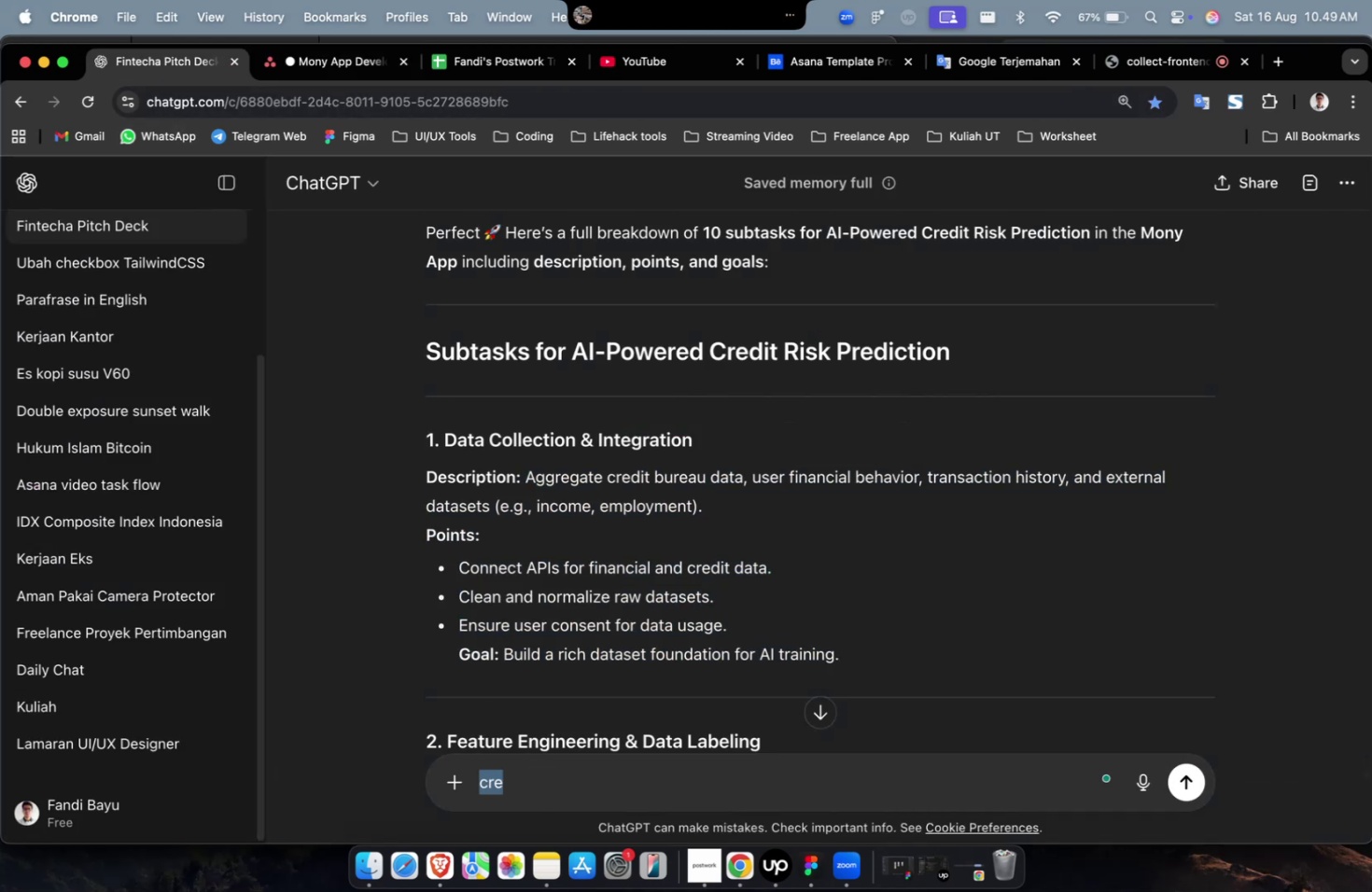 
type(c)
key(Backspace)
type(please continue cra)
key(Backspace)
type(eate 10 sutask with description, points and goals)
 